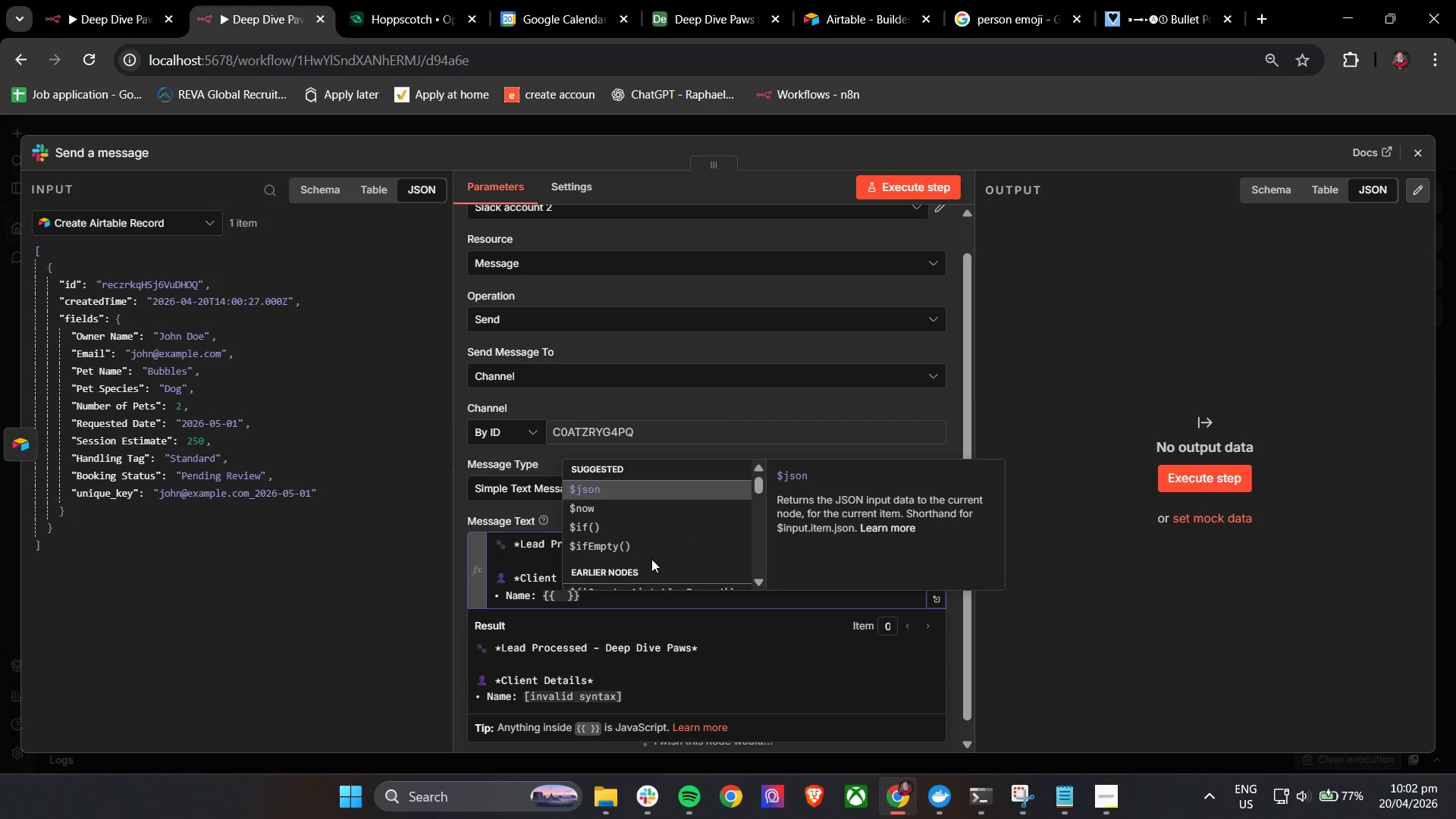 
left_click([1419, 154])
 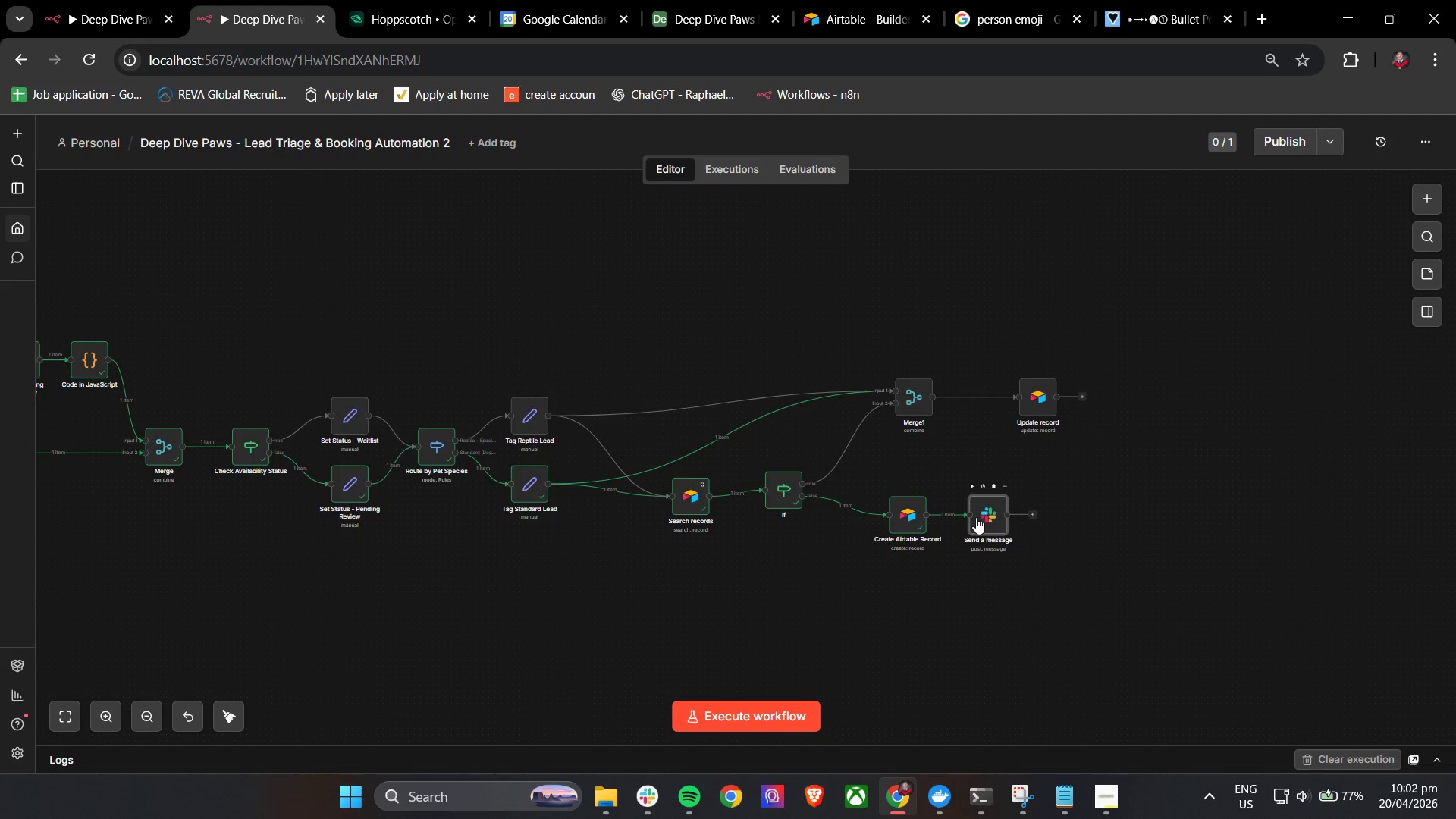 
left_click_drag(start_coordinate=[976, 517], to_coordinate=[989, 519])
 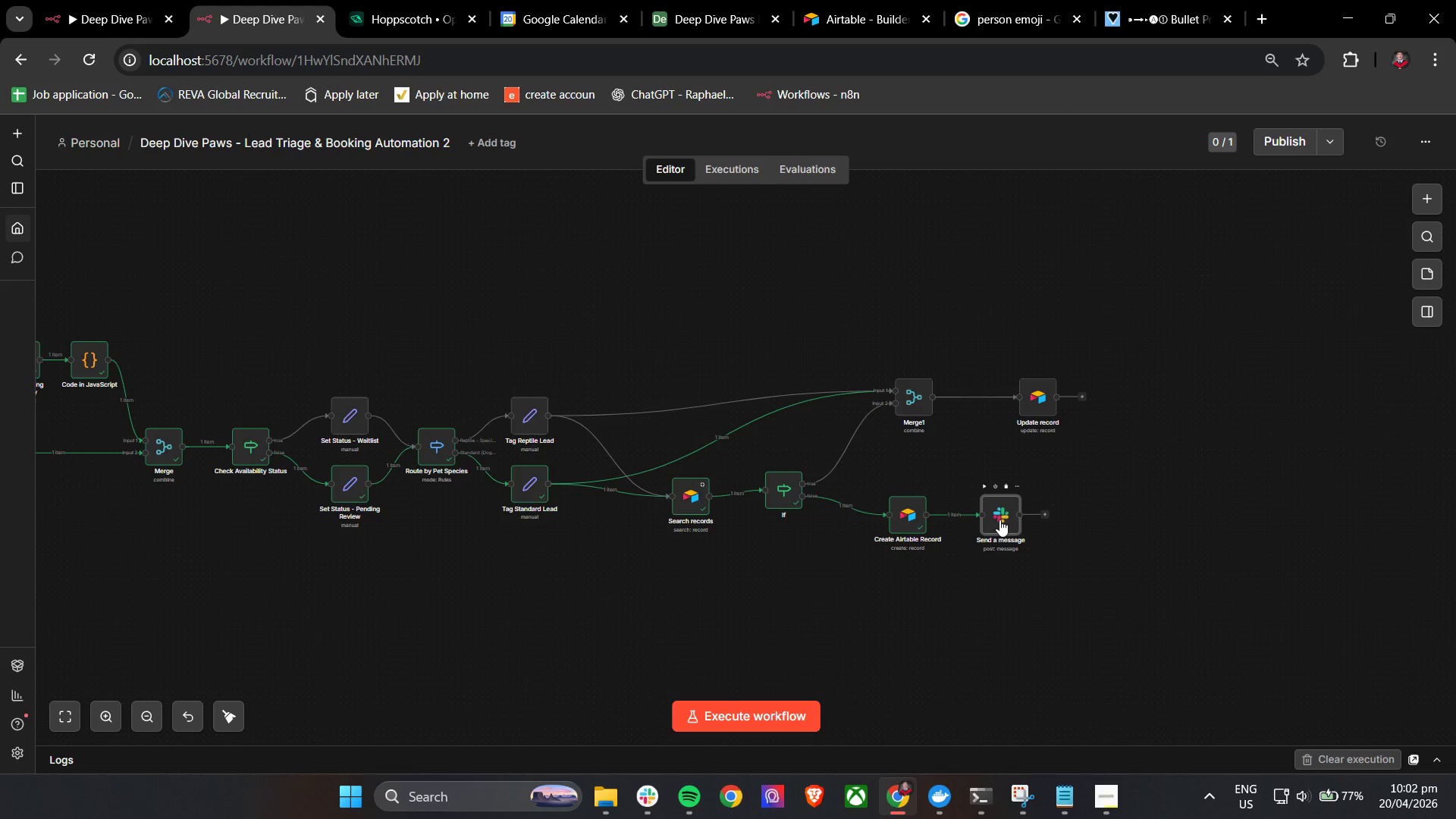 
double_click([999, 519])
 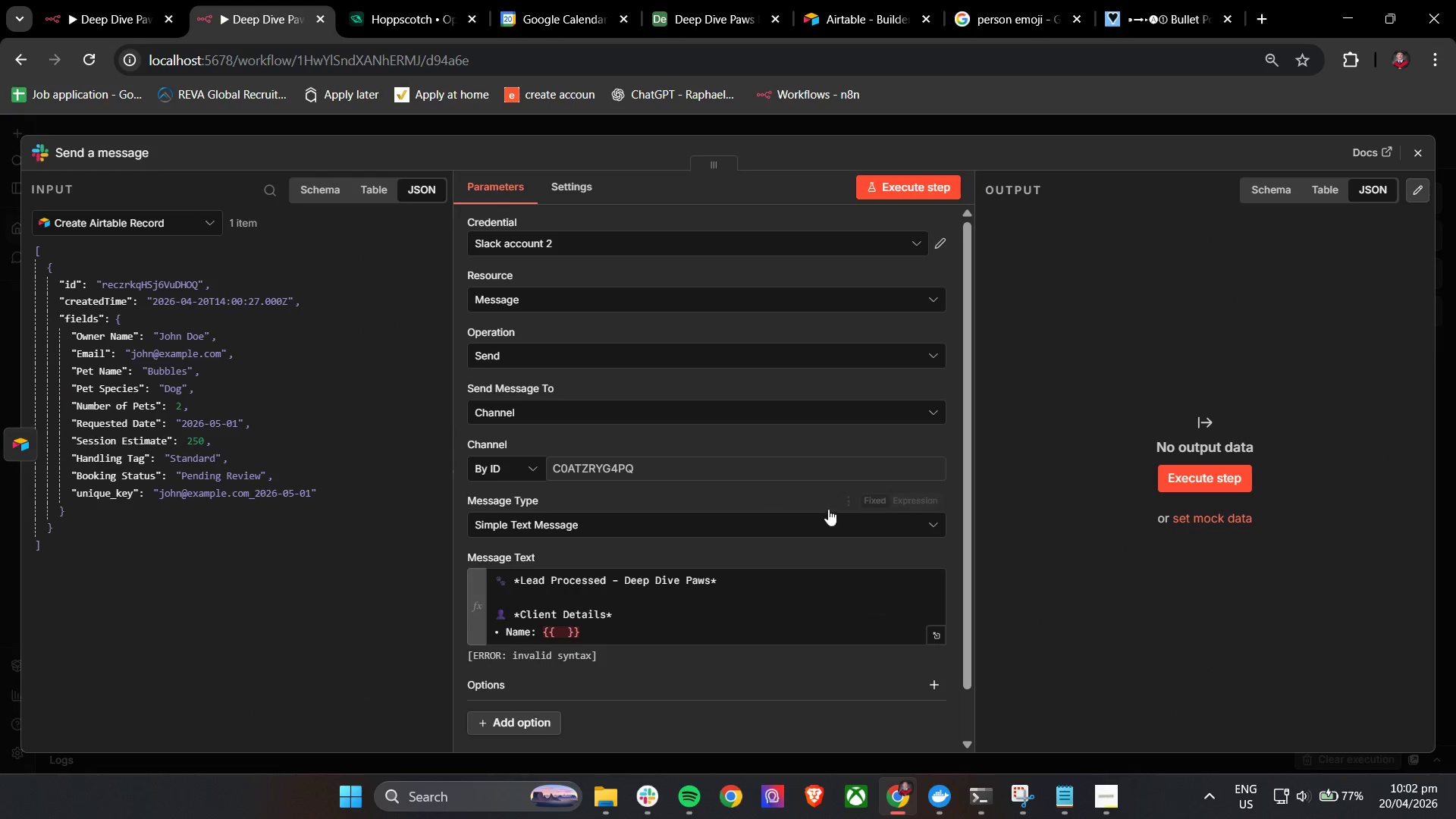 
scroll: coordinate [641, 528], scroll_direction: down, amount: 2.0
 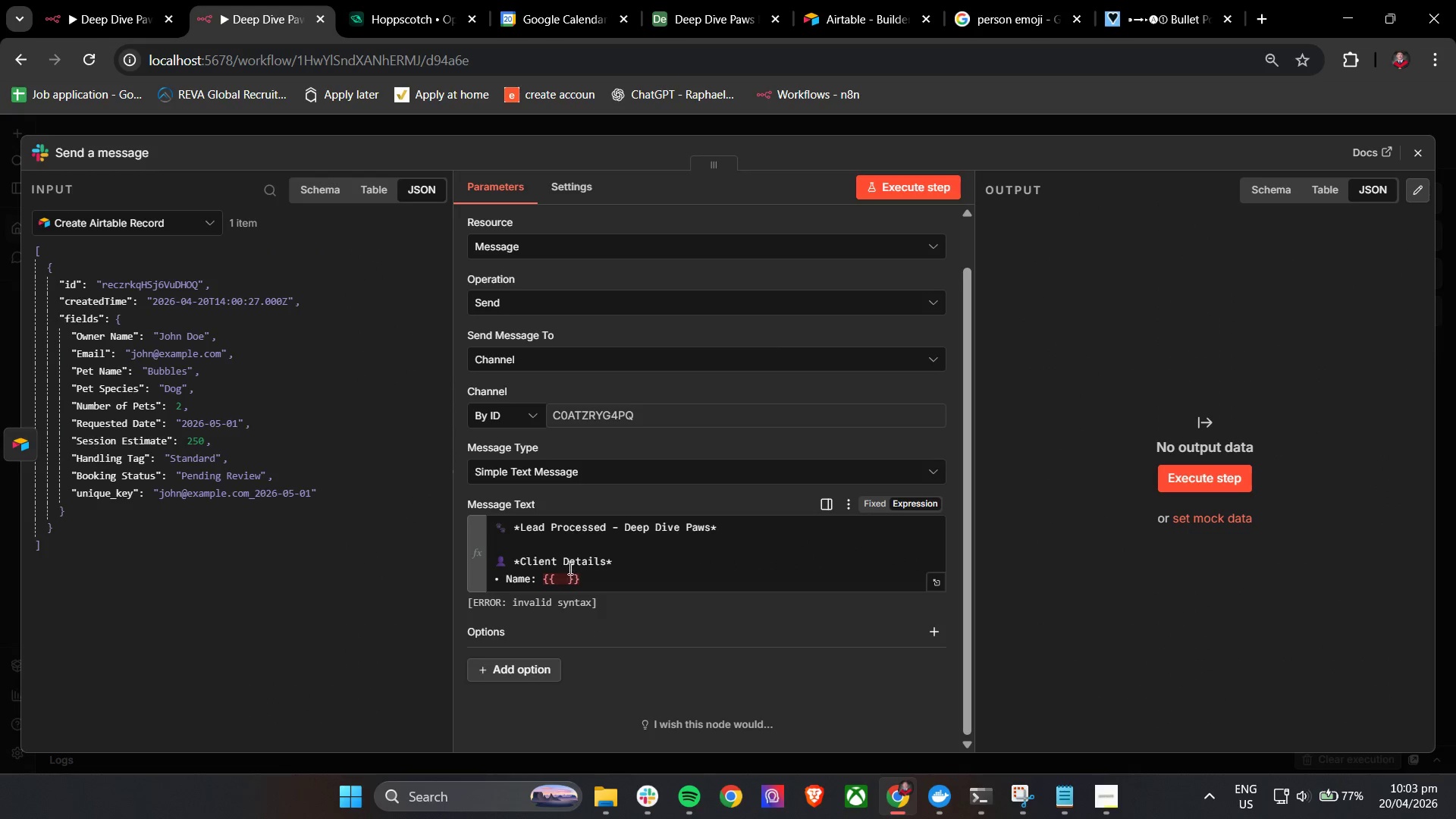 
left_click([566, 578])
 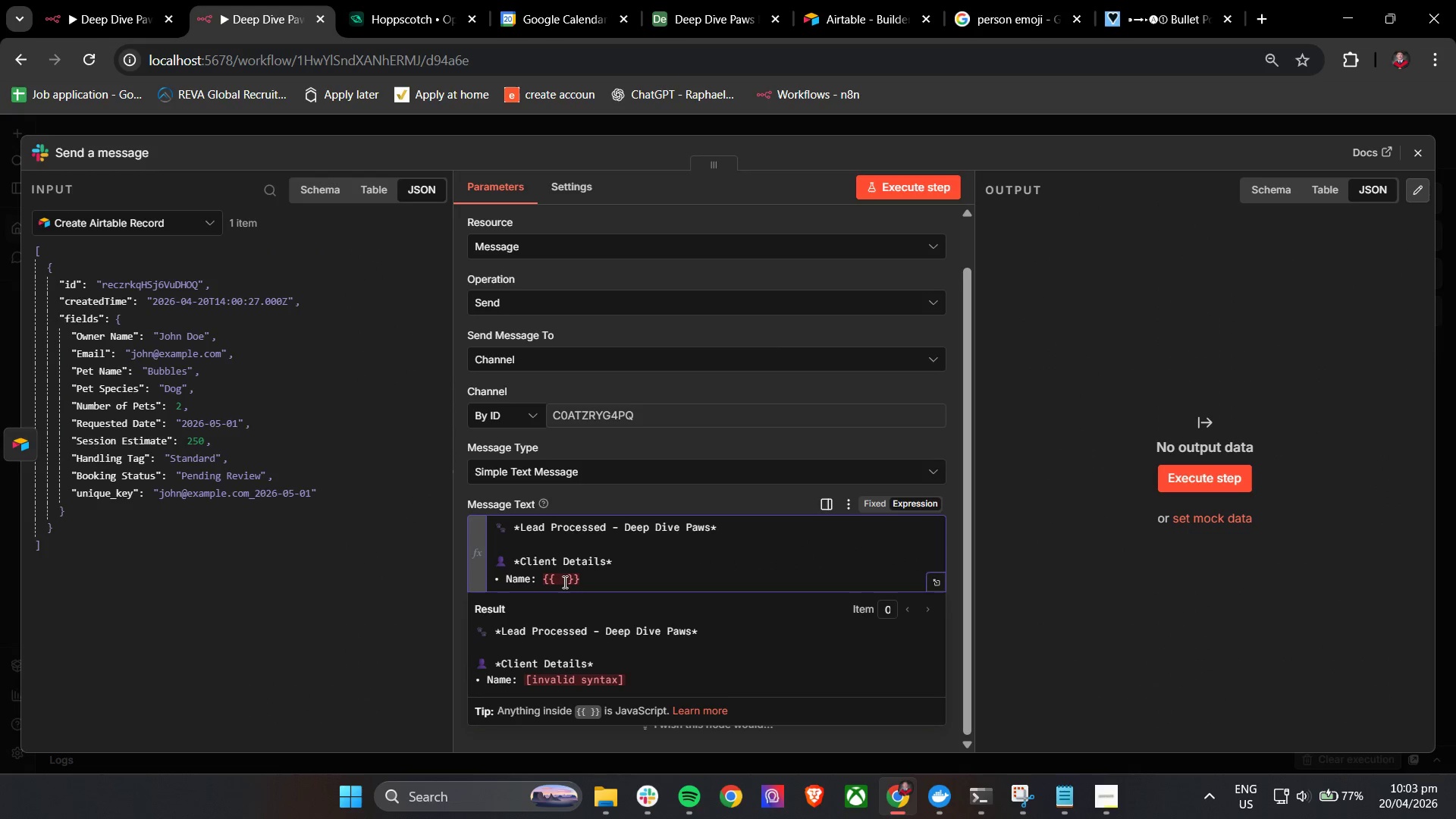 
double_click([563, 582])
 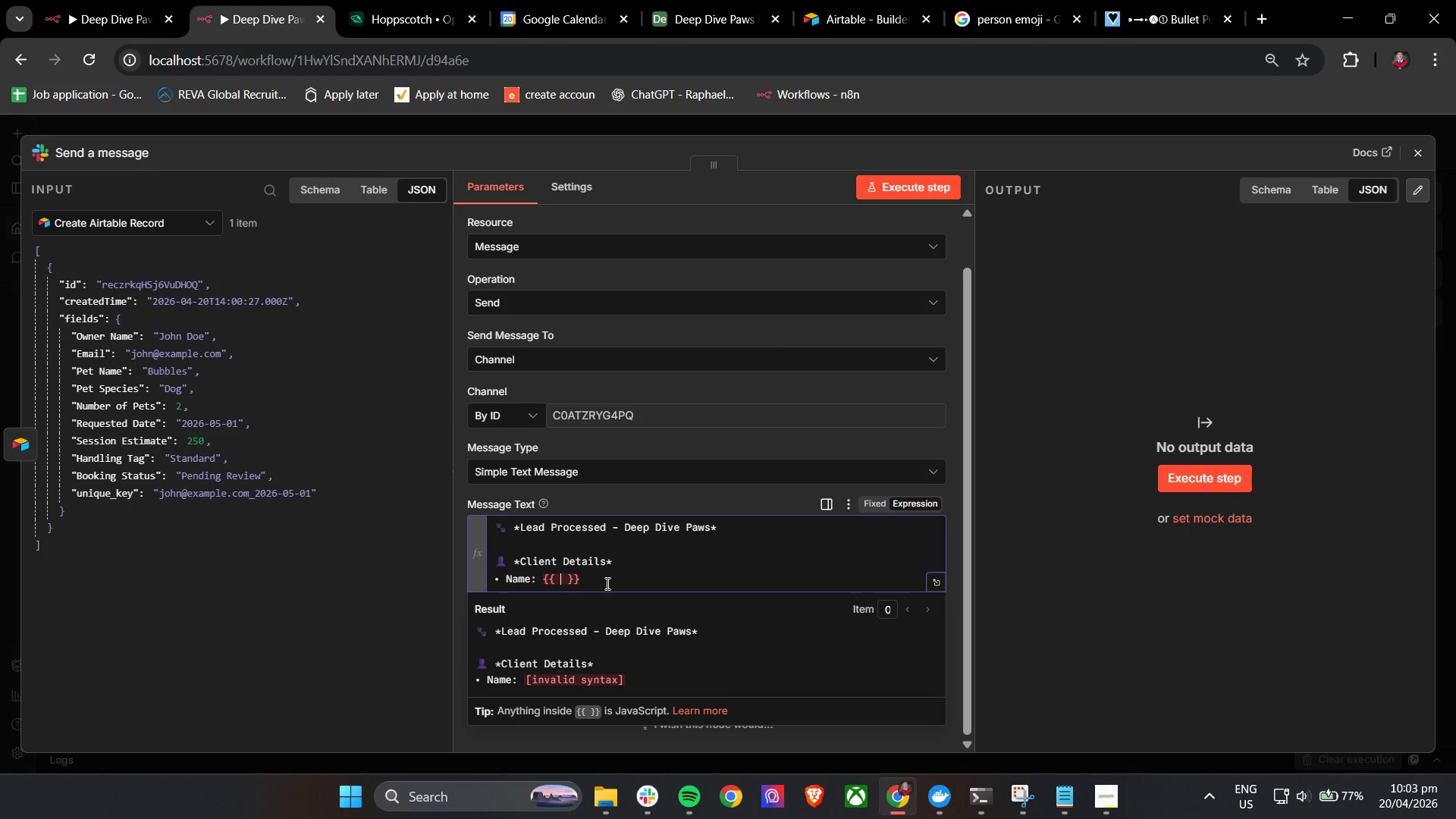 
key(Shift+4)
 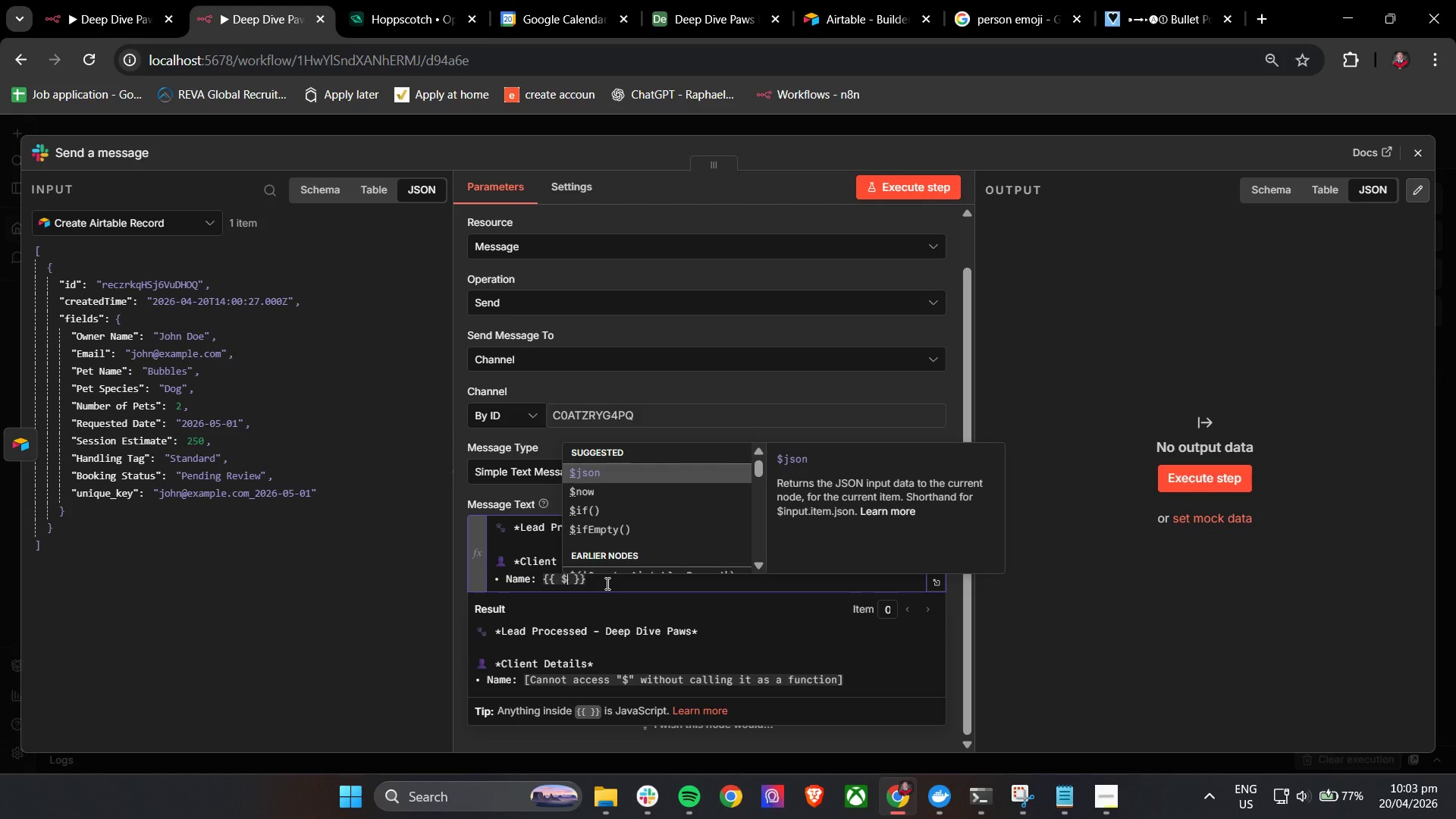 
key(Enter)
 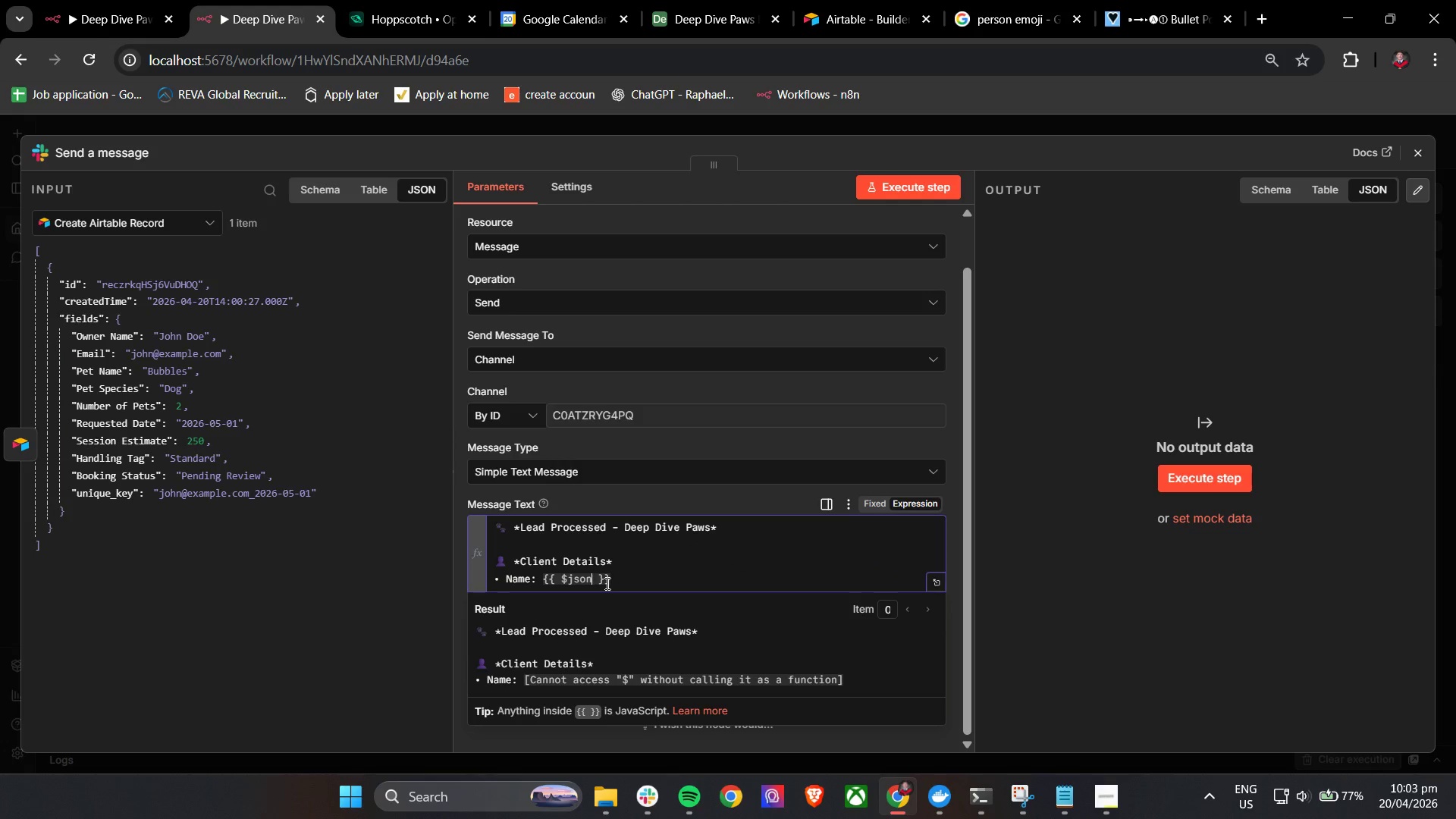 
key(Period)
 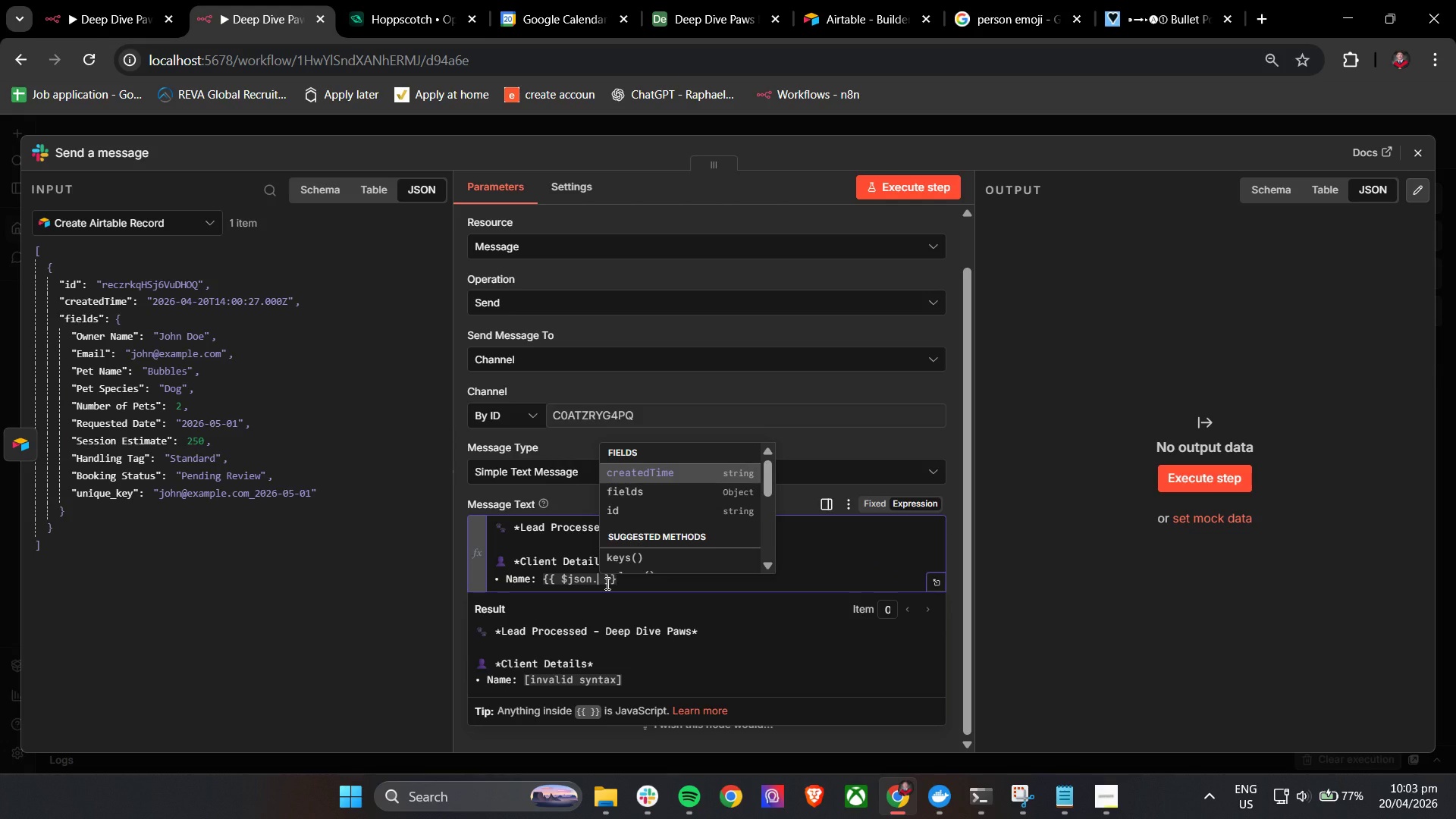 
wait(8.88)
 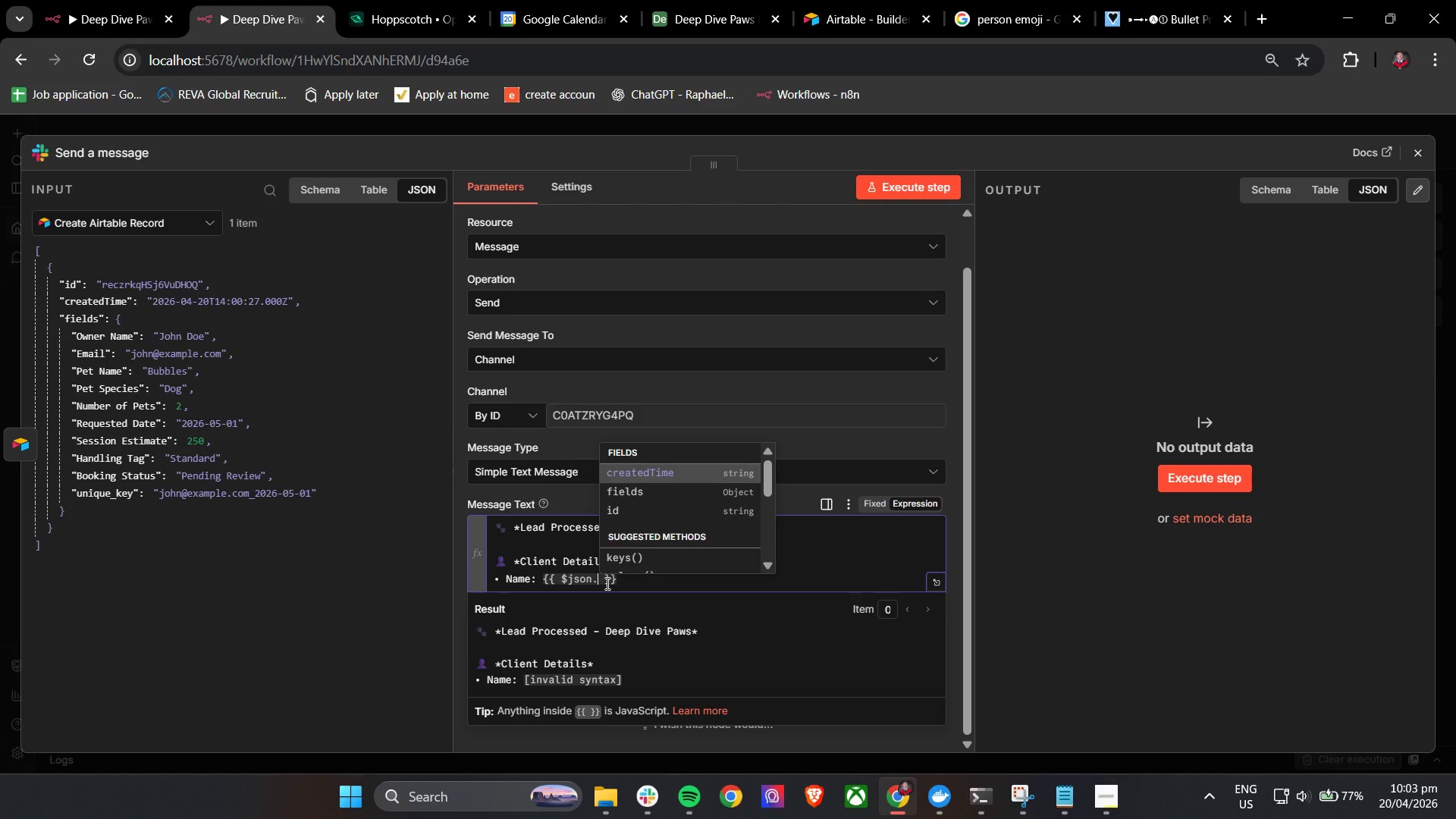 
key(Backspace)
 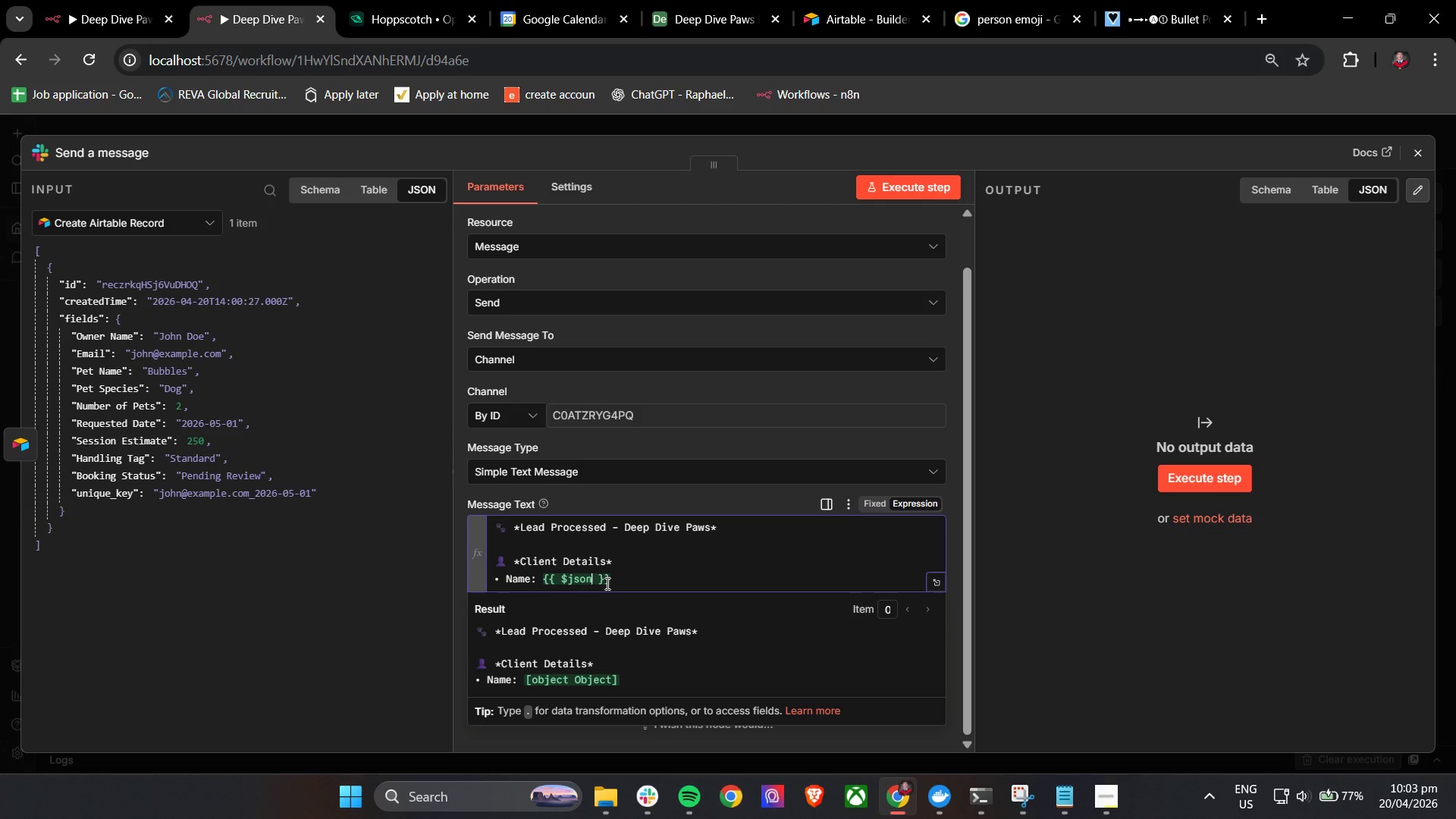 
key(BracketLeft)
 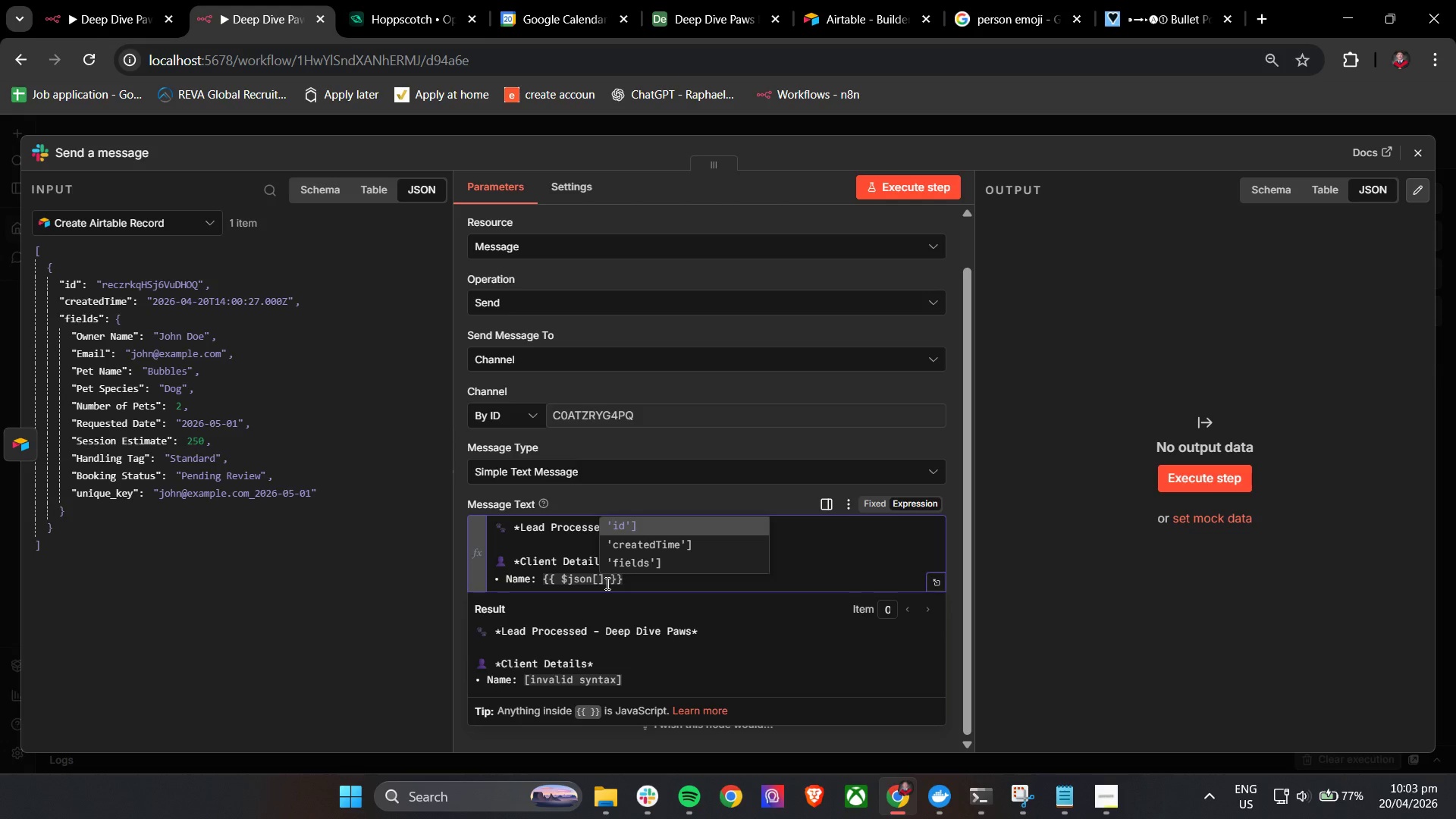 
key(ArrowDown)
 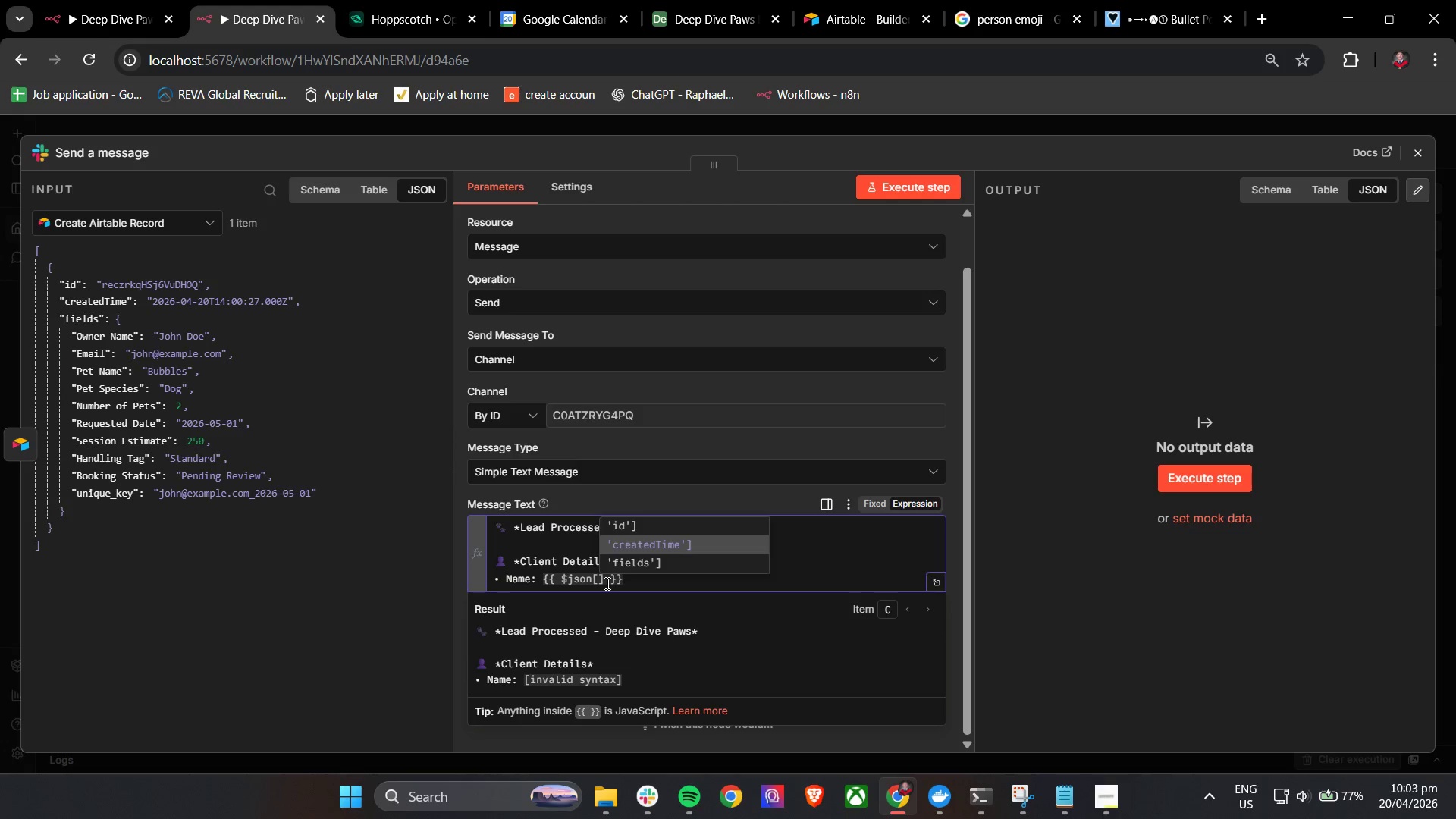 
key(ArrowDown)
 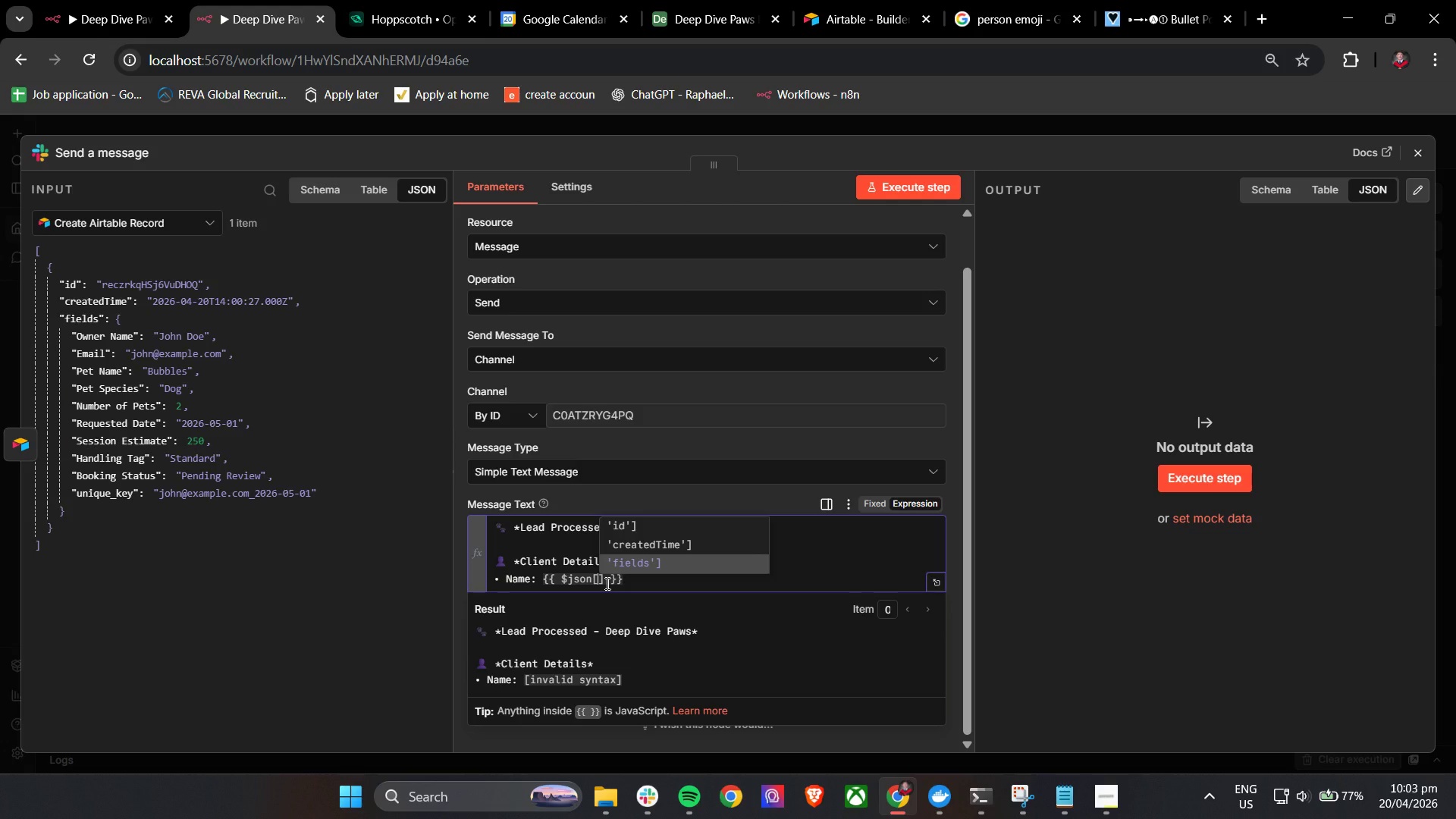 
key(Enter)
 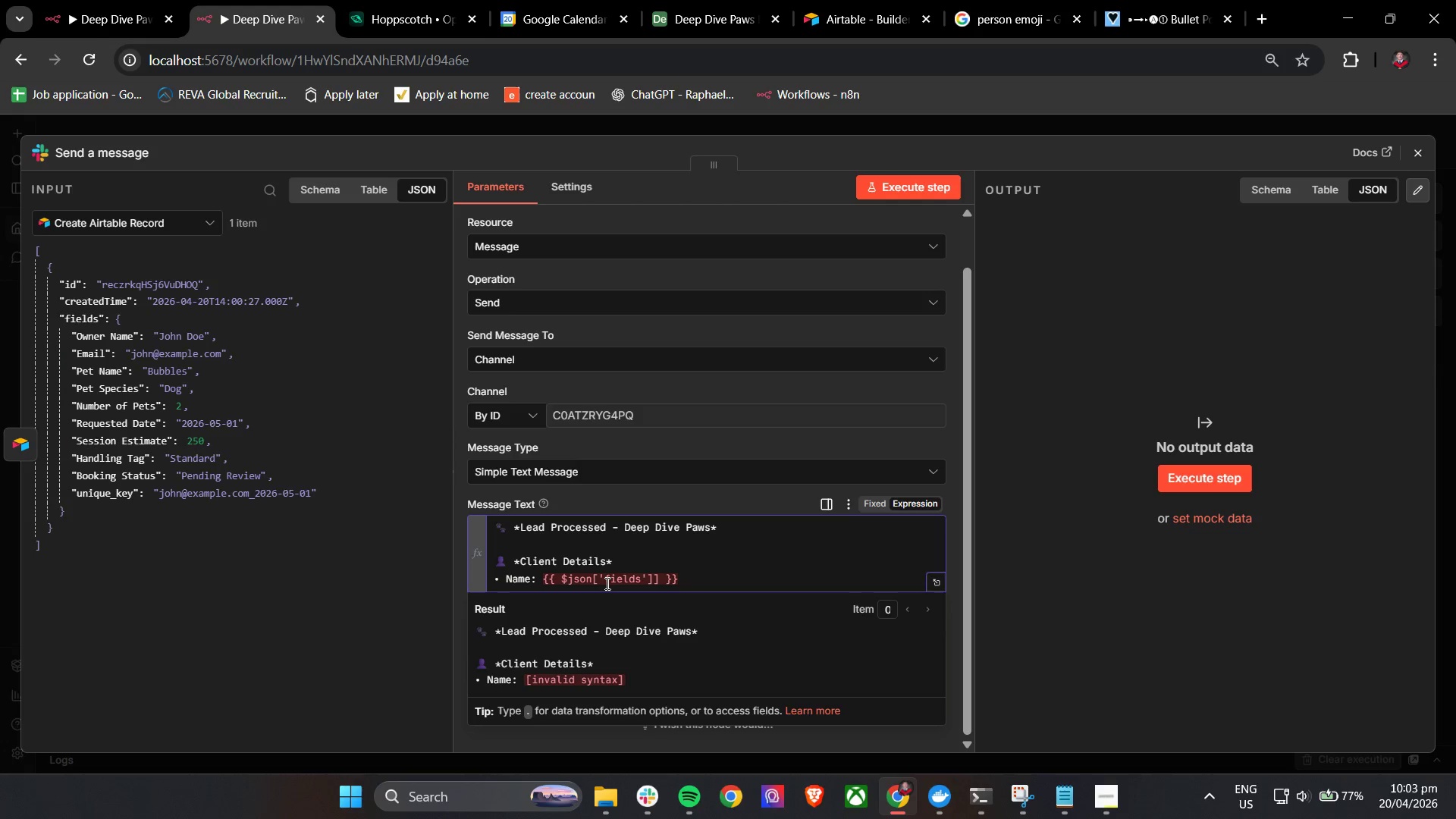 
key(Backspace)
 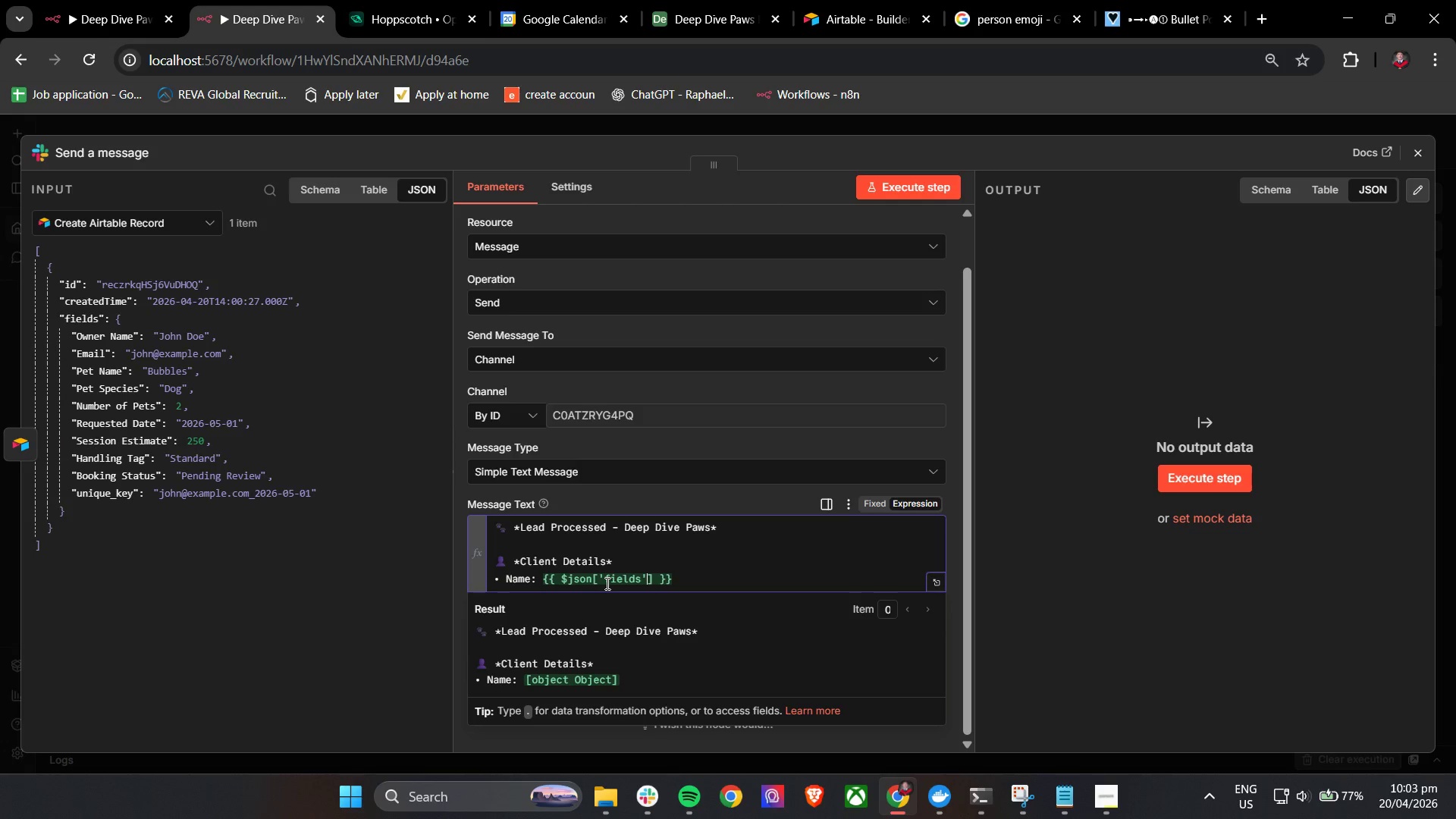 
key(ArrowRight)
 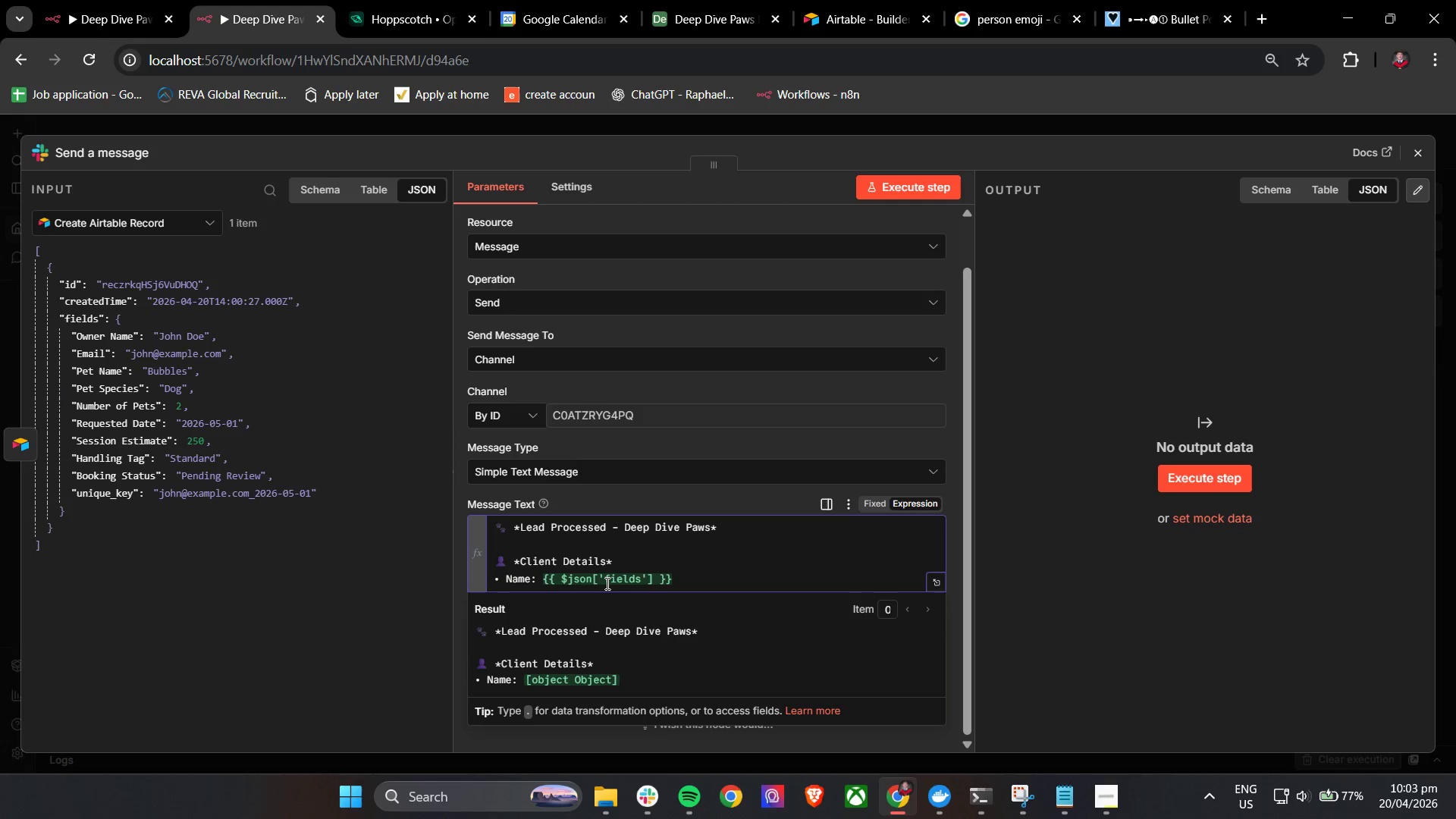 
key(BracketLeft)
 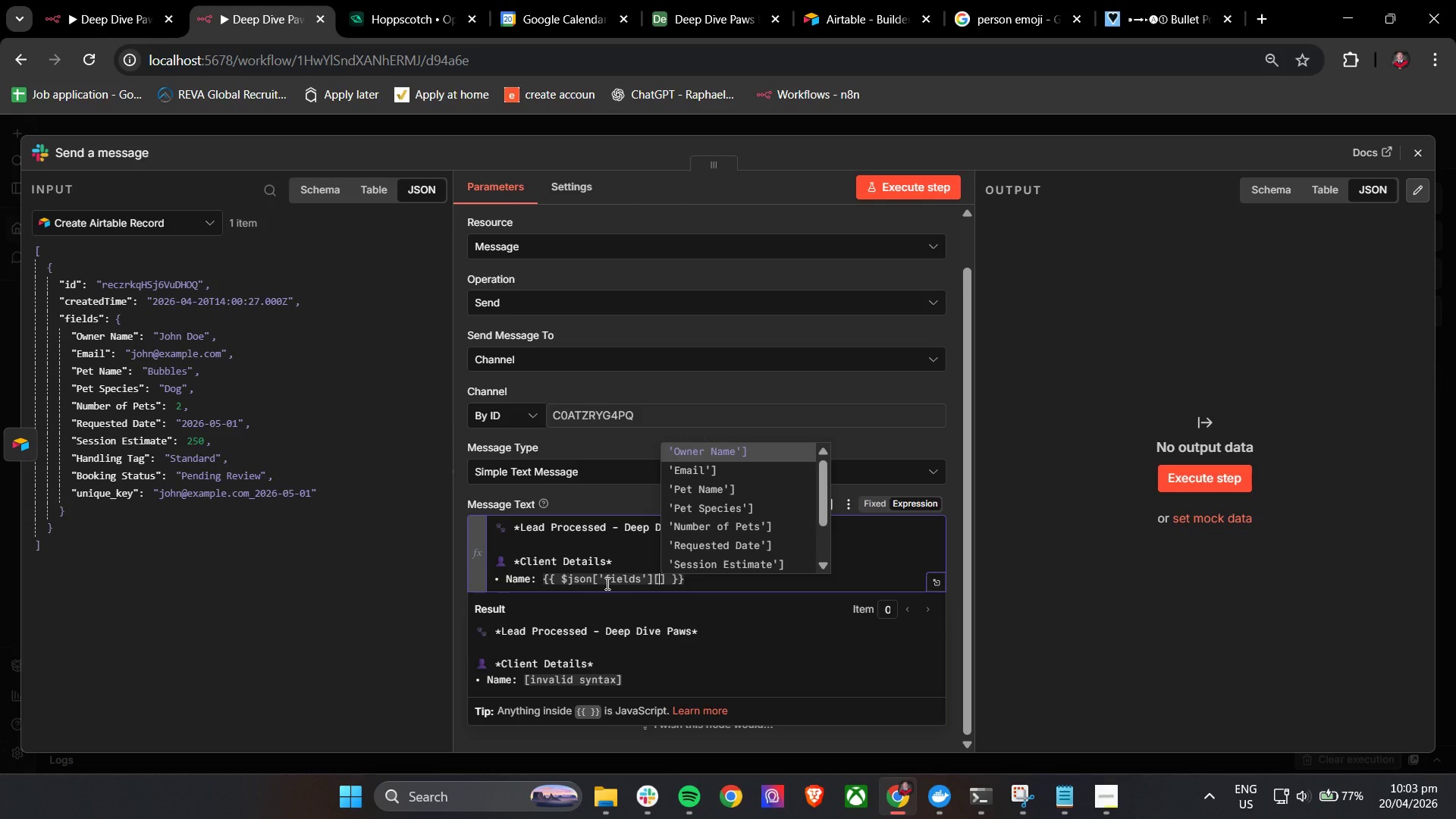 
key(Enter)
 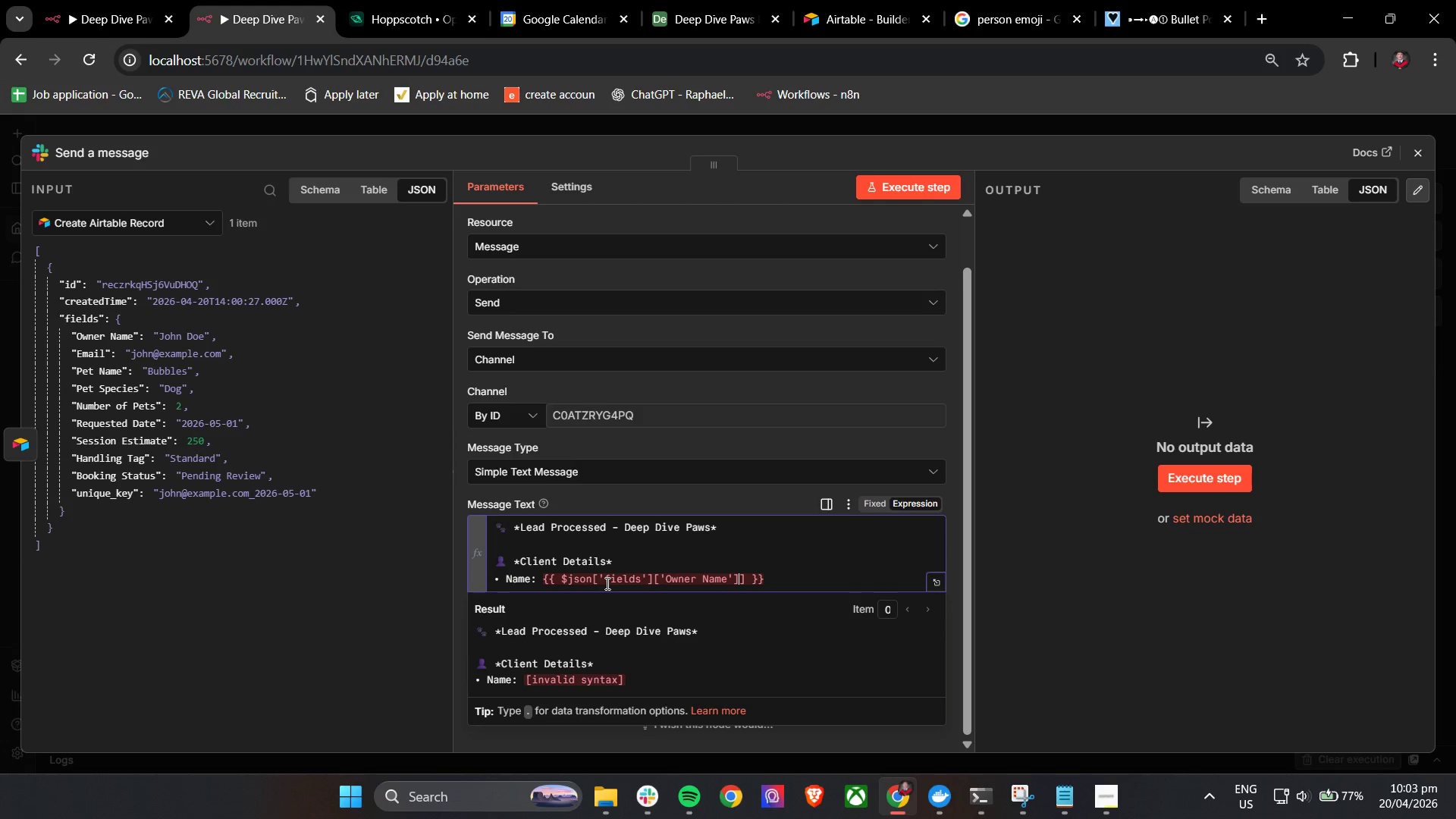 
key(Backspace)
 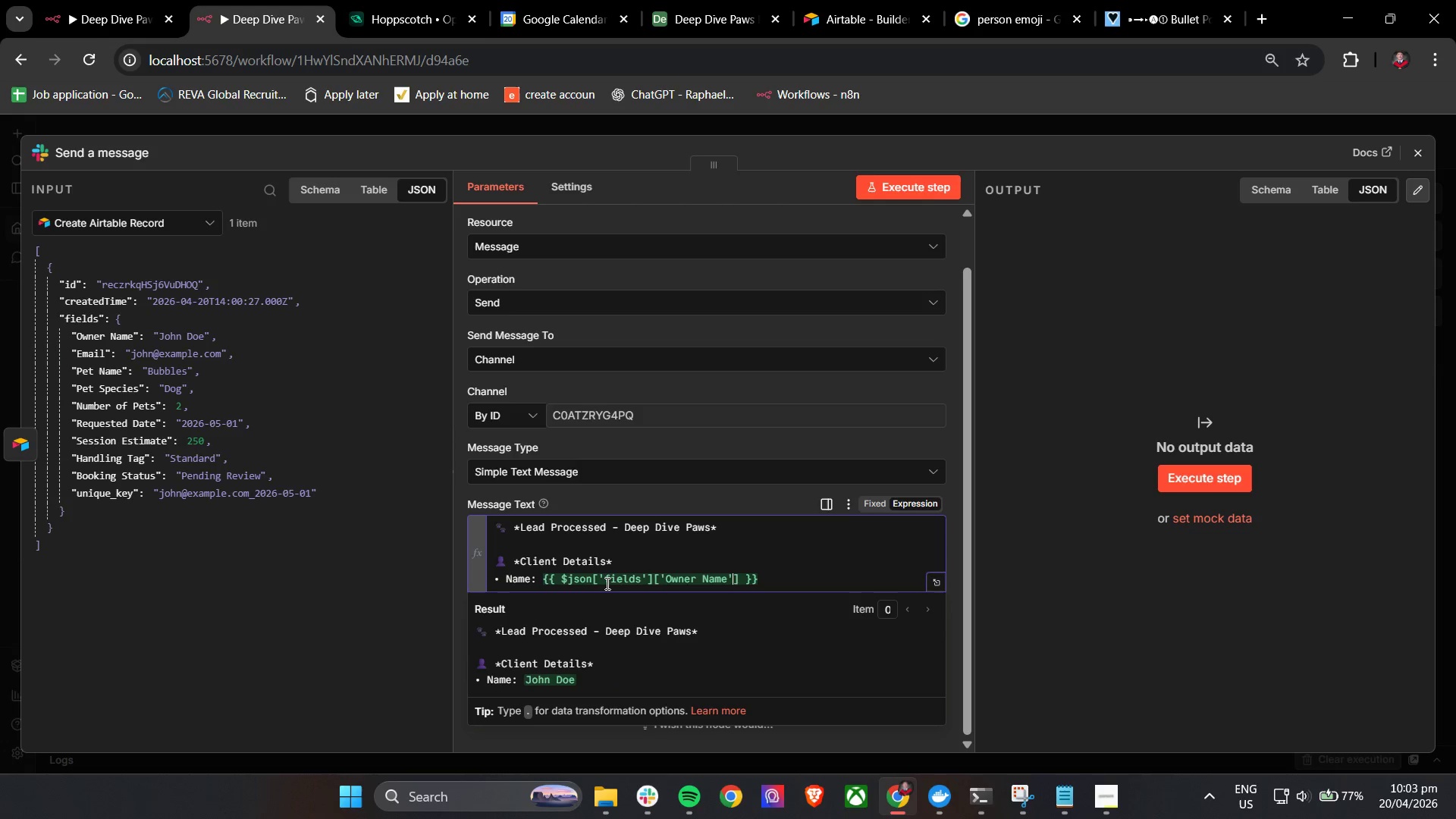 
key(ArrowDown)
 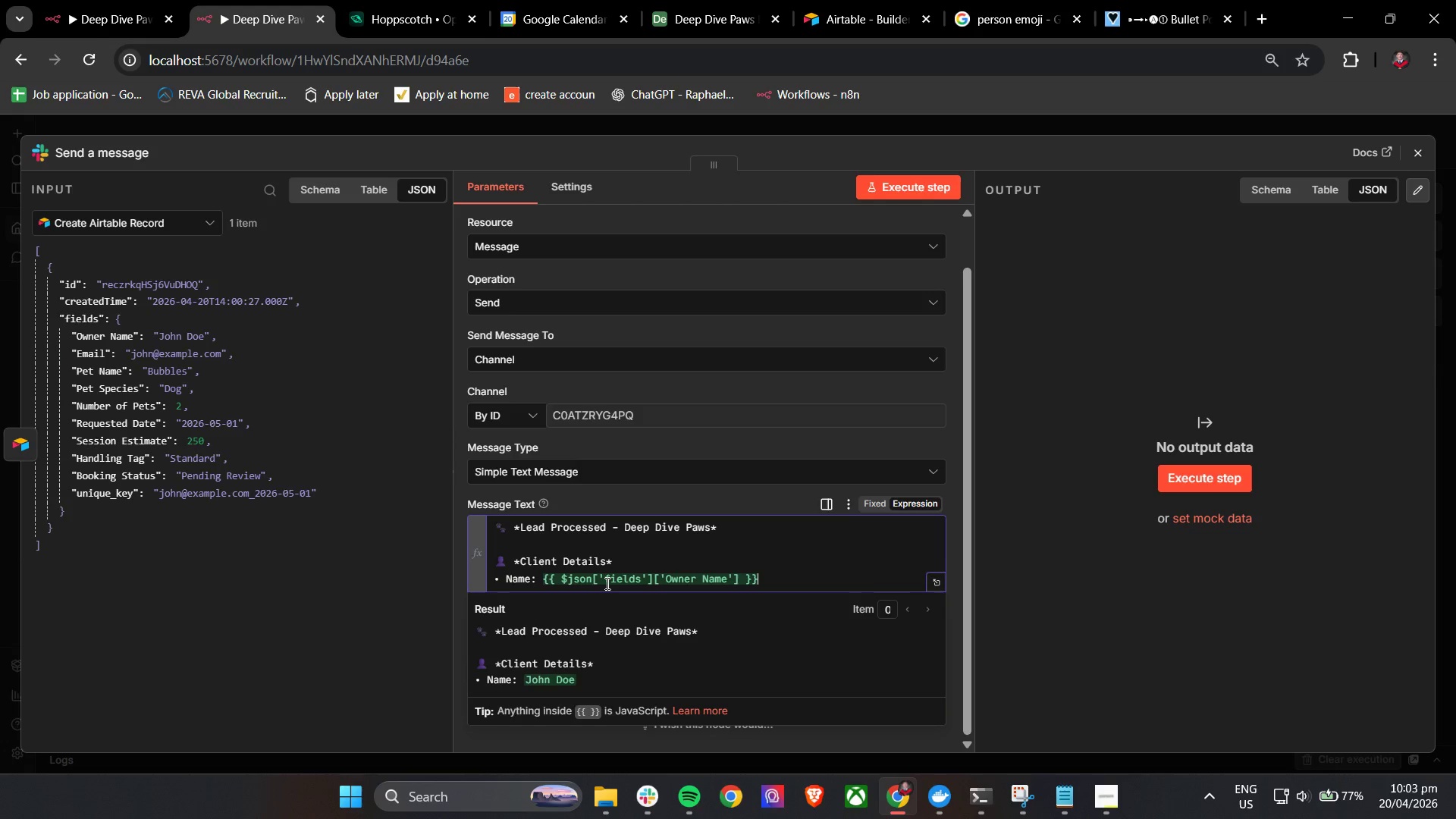 
key(Enter)
 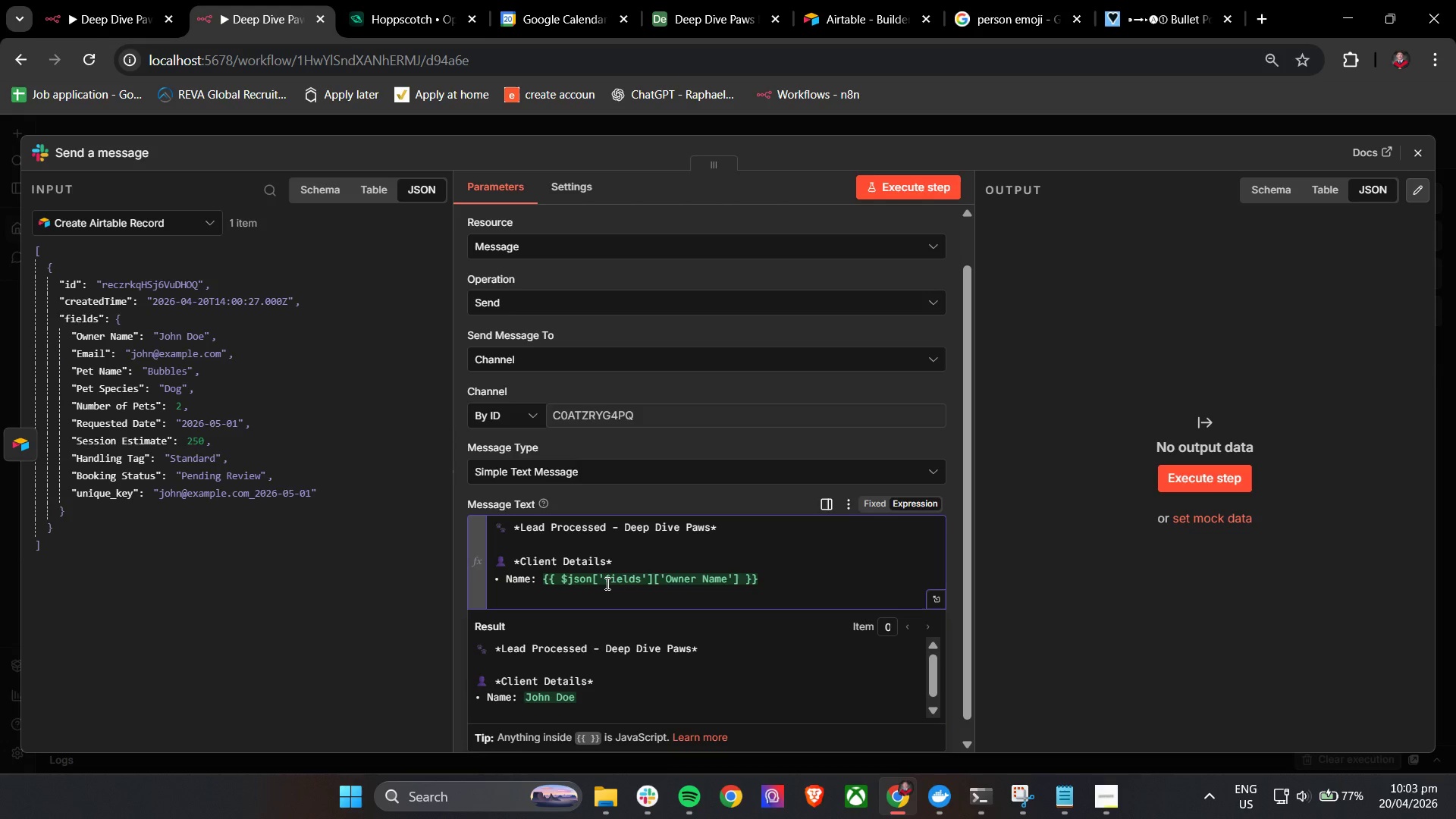 
key(Control+V)
 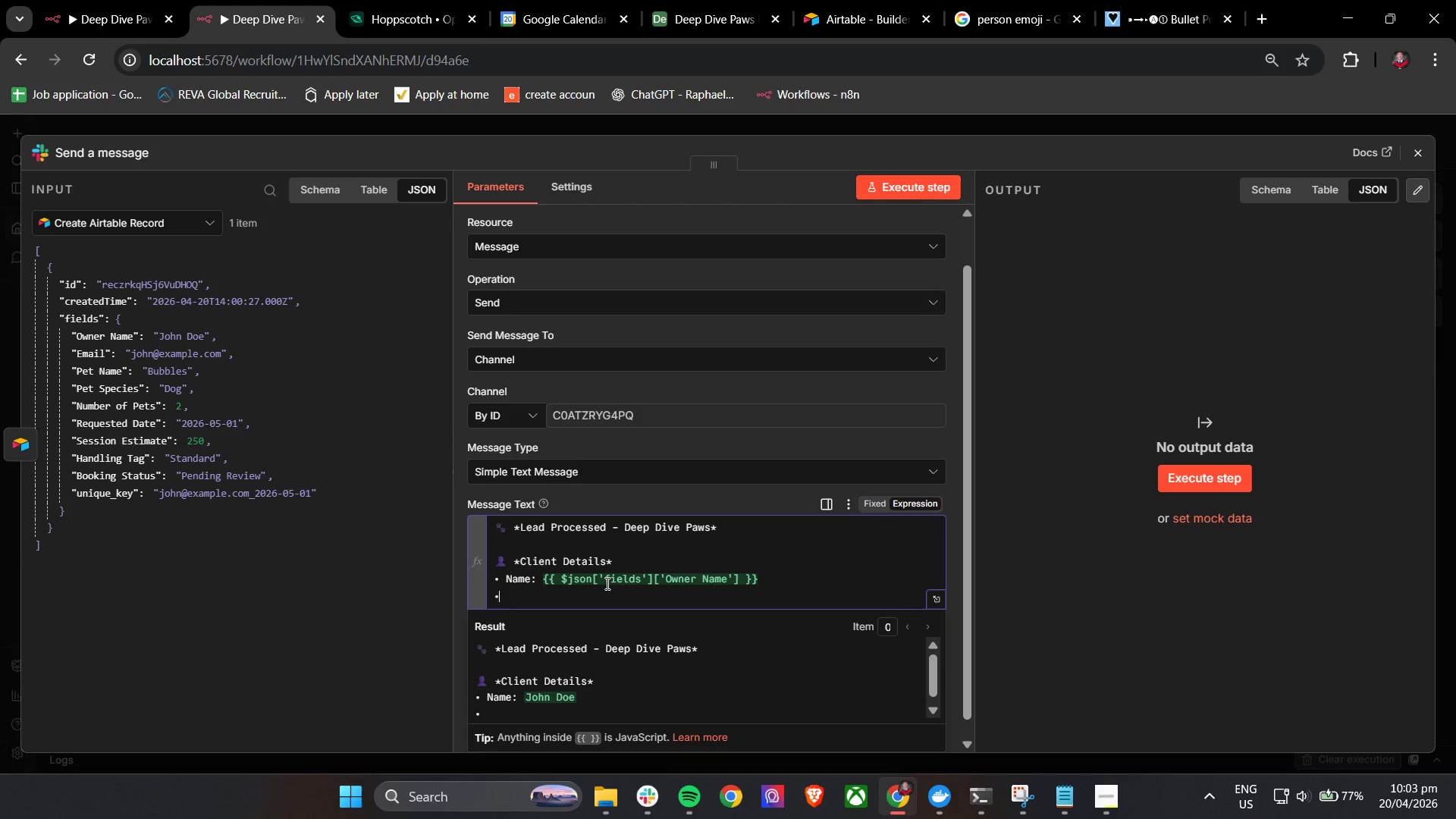 
type( Email: )
 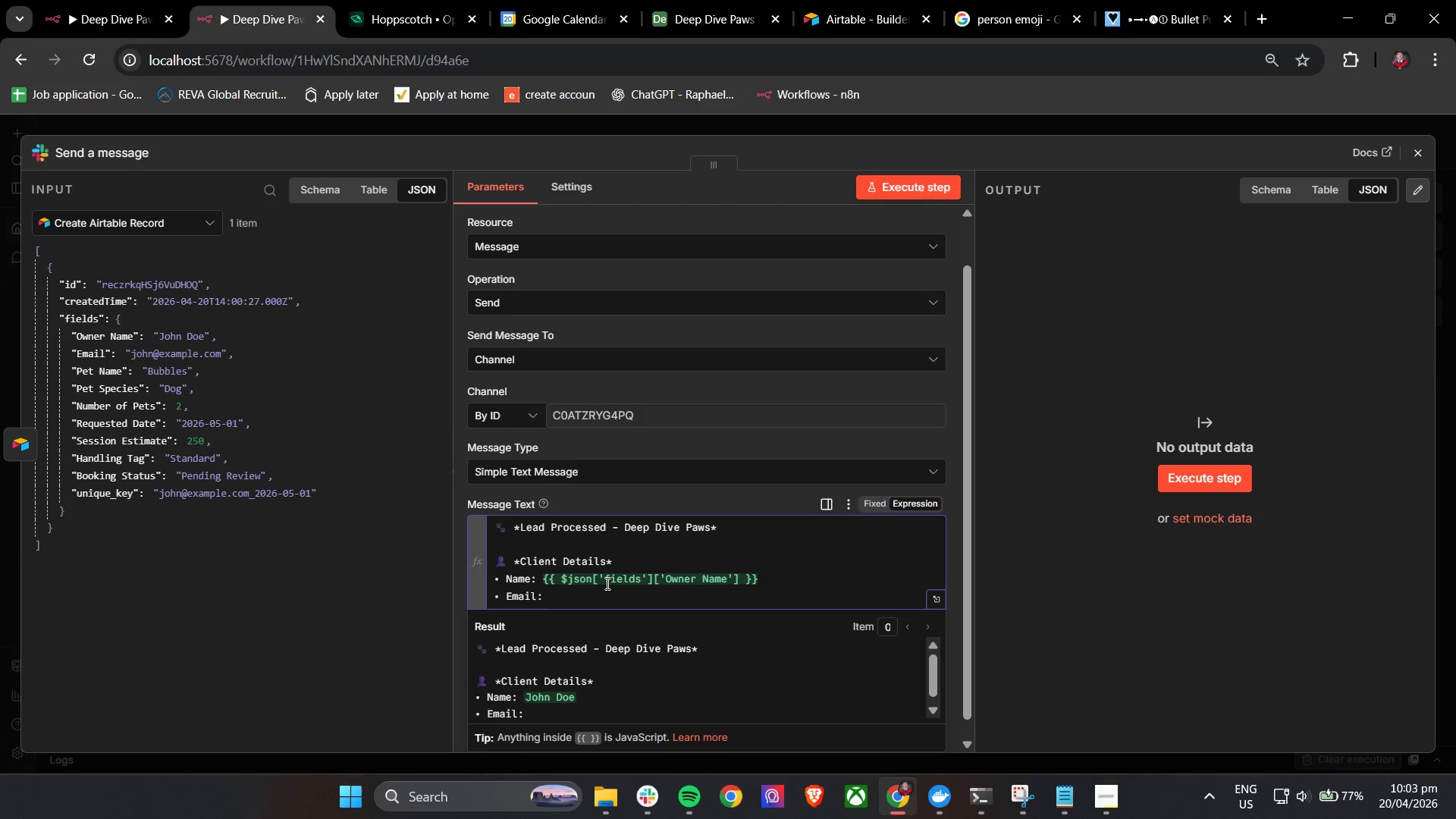 
double_click([561, 575])
 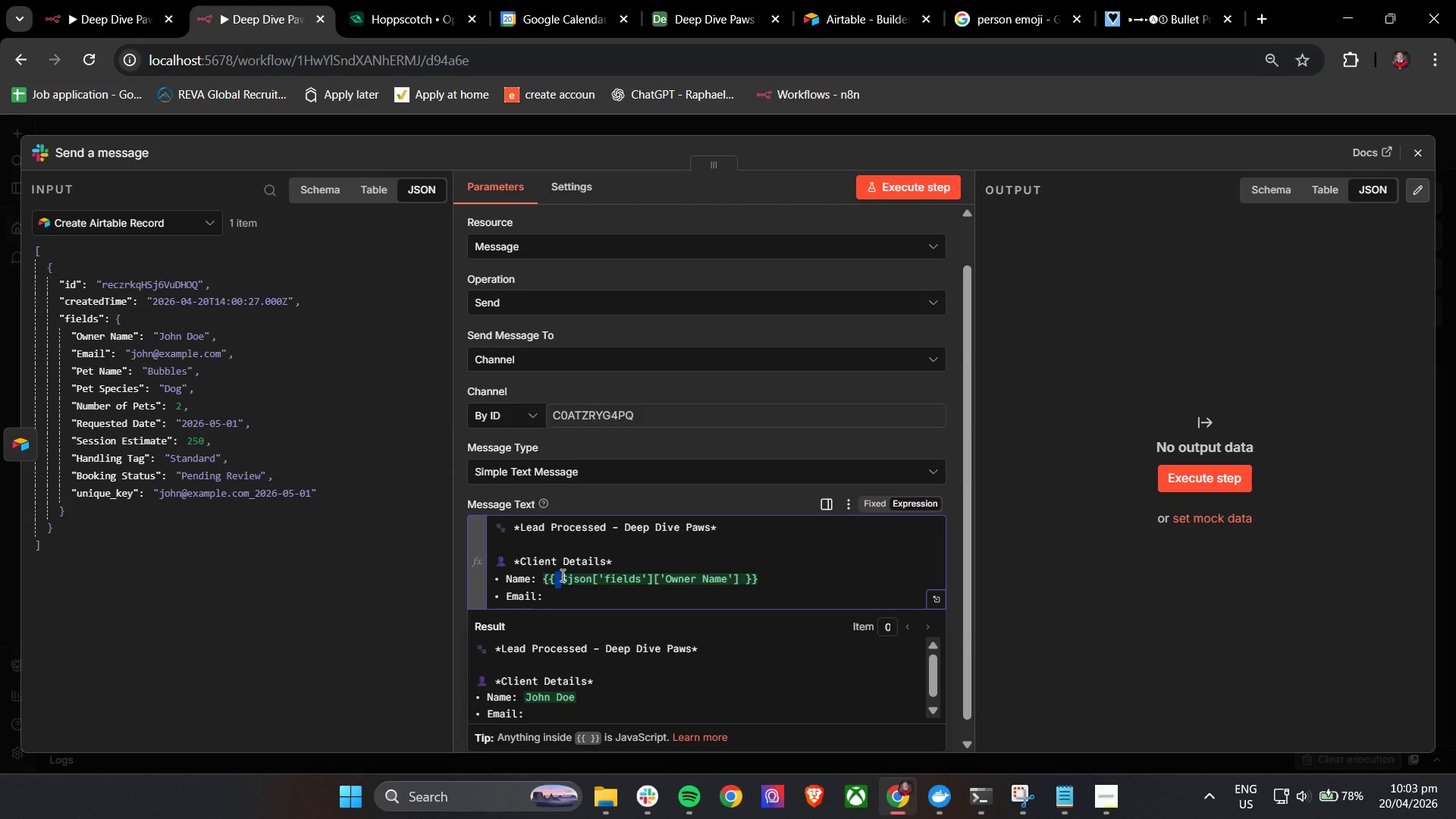 
triple_click([561, 575])
 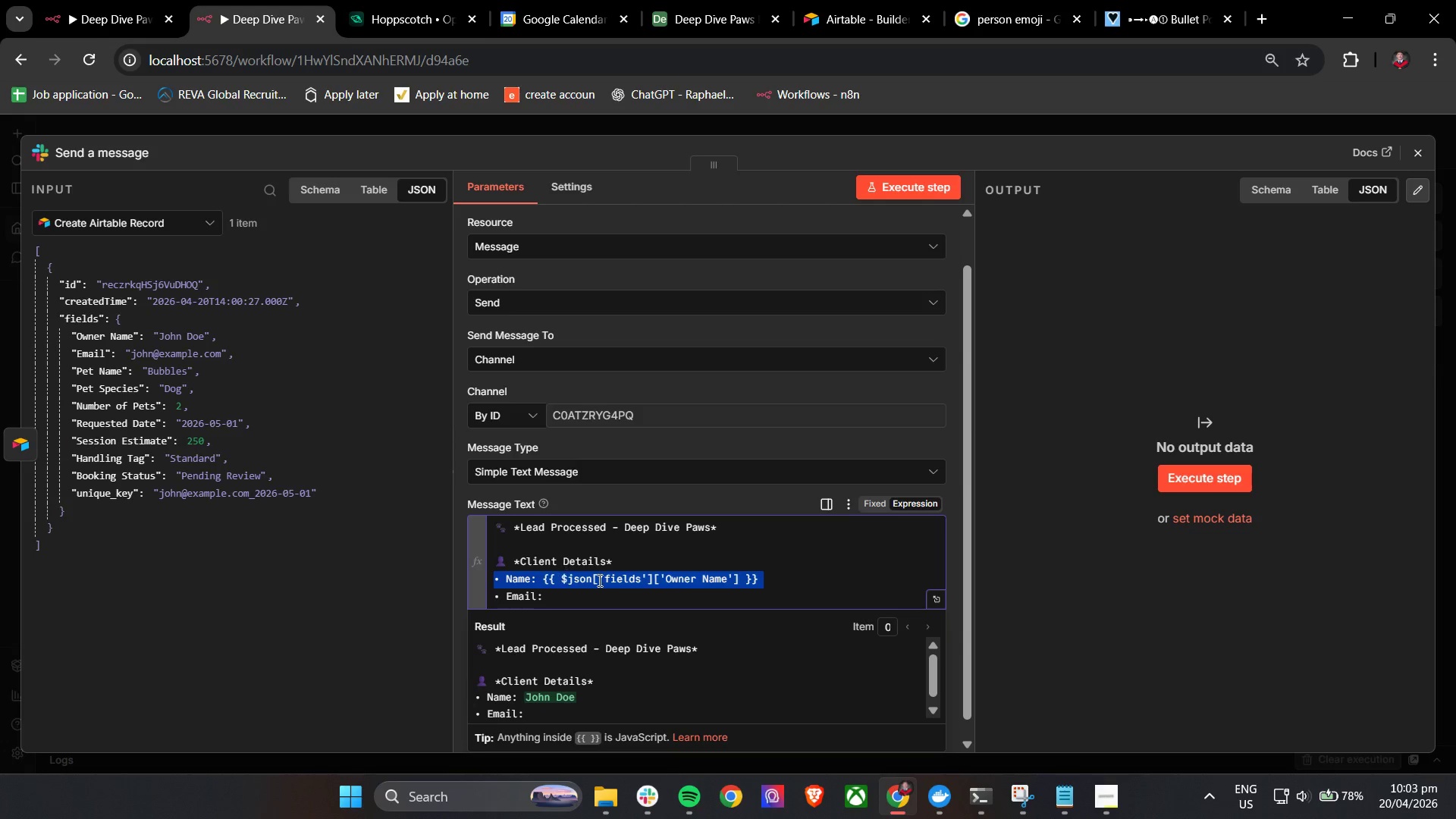 
triple_click([612, 580])
 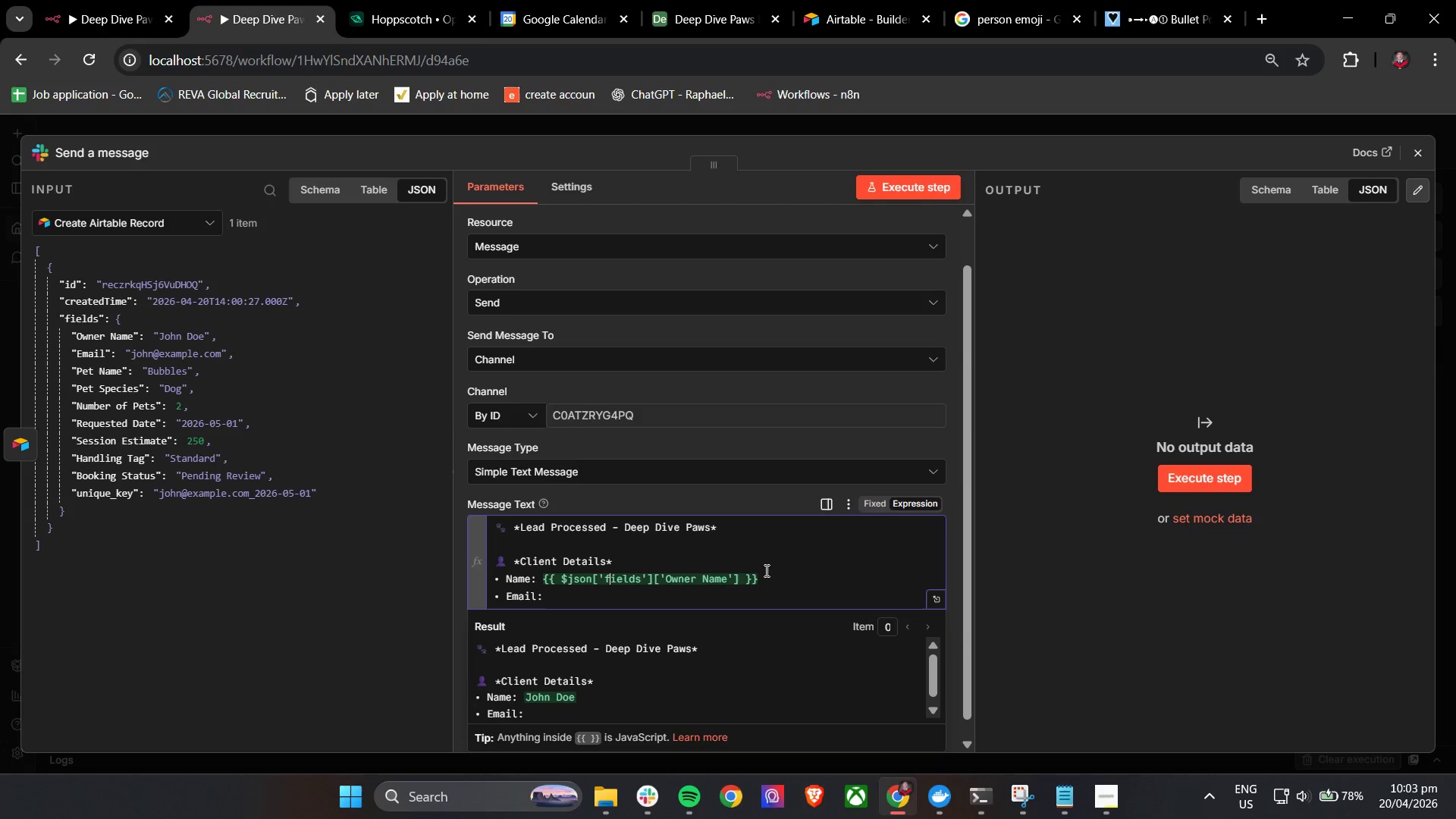 
left_click_drag(start_coordinate=[765, 575], to_coordinate=[543, 578])
 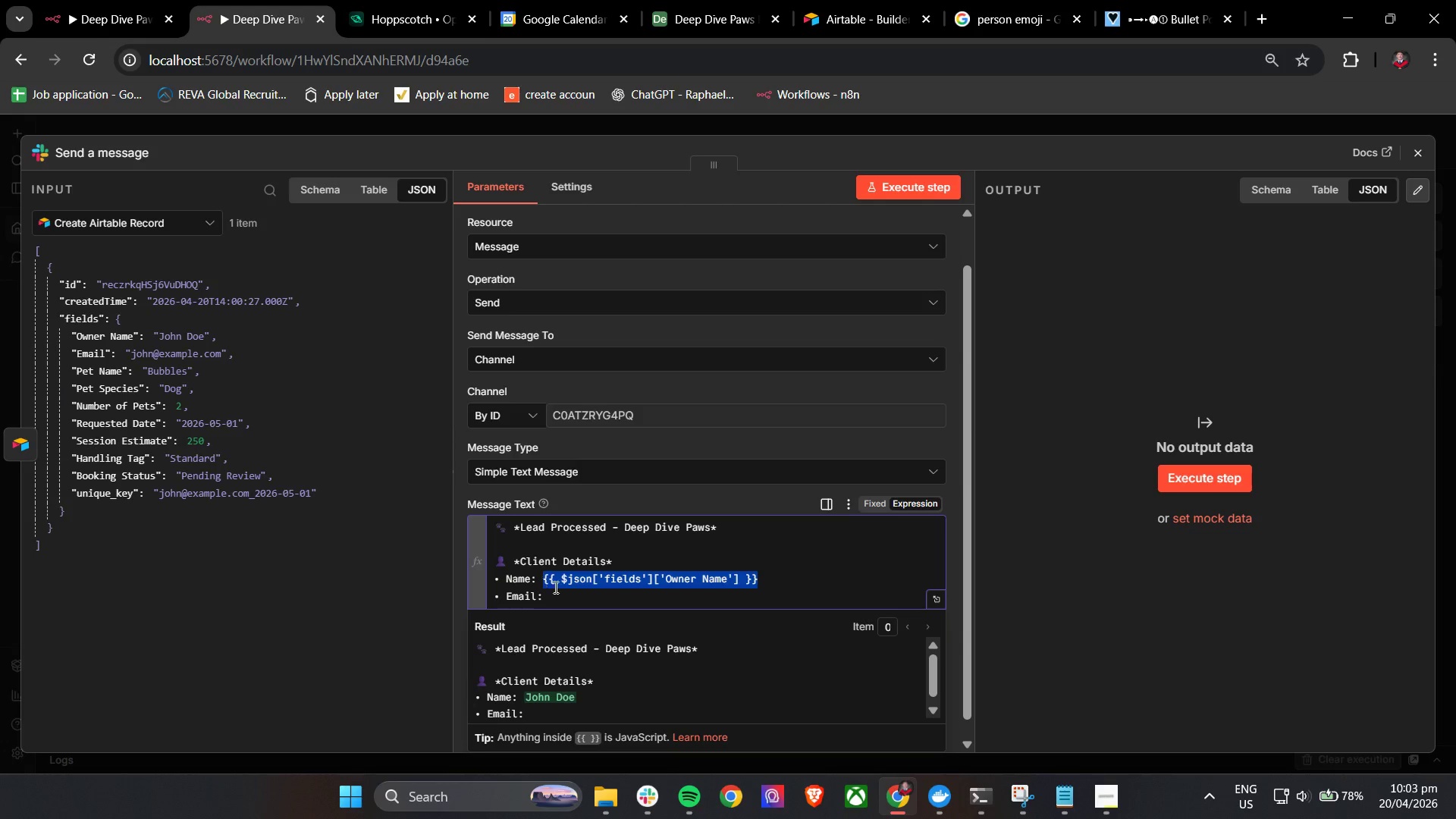 
key(Control+C)
 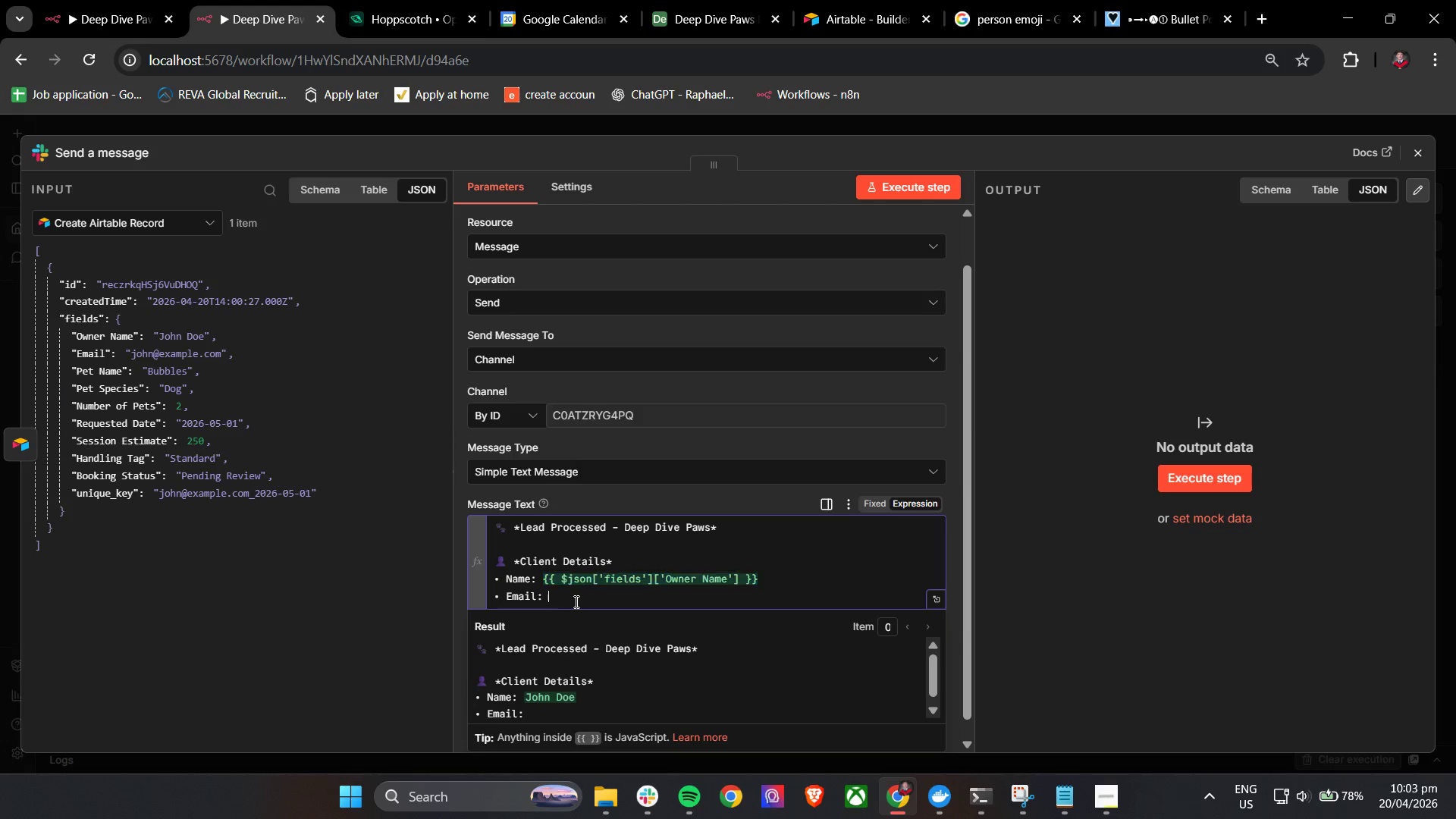 
left_click([575, 601])
 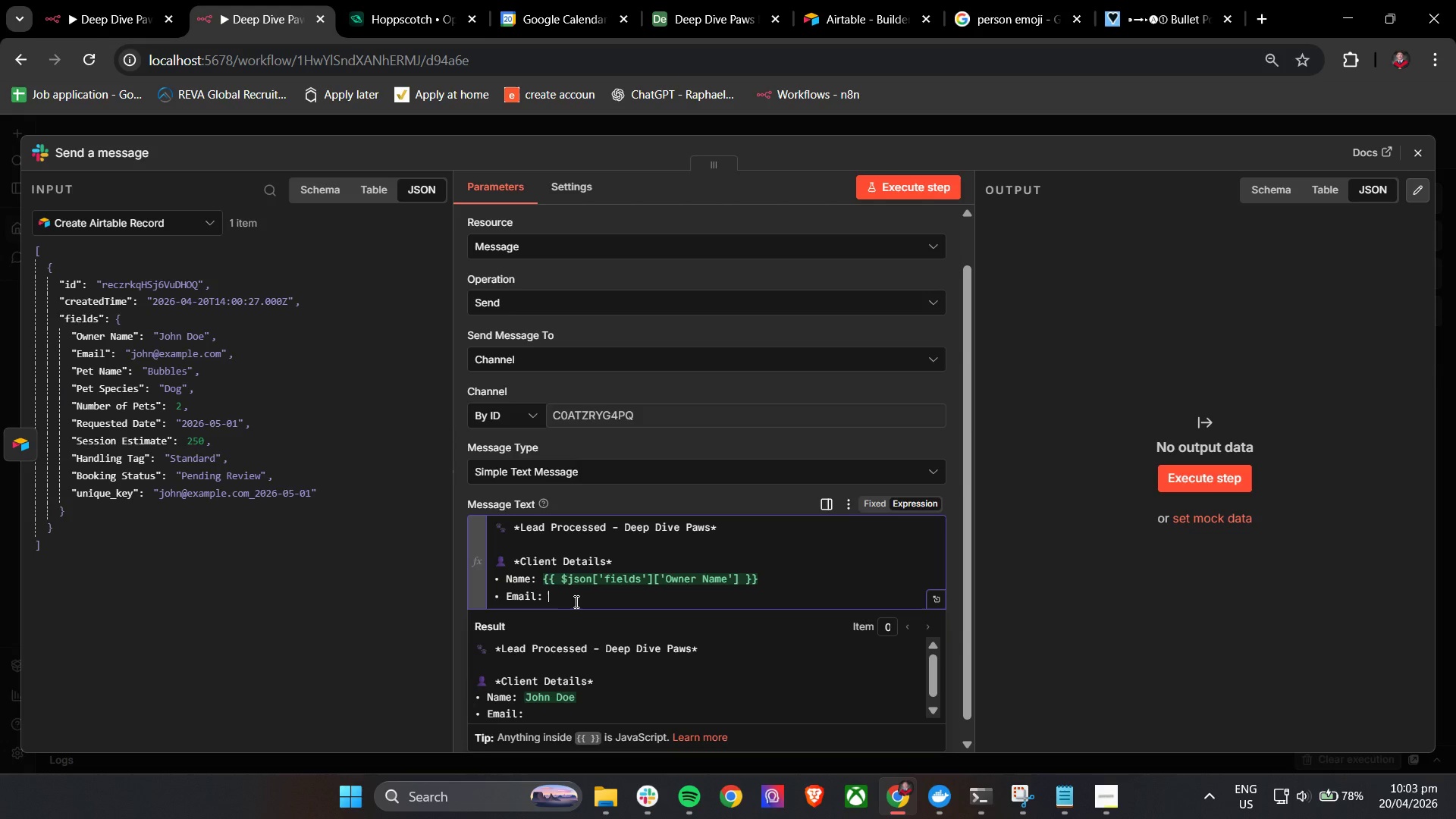 
key(Control+V)
 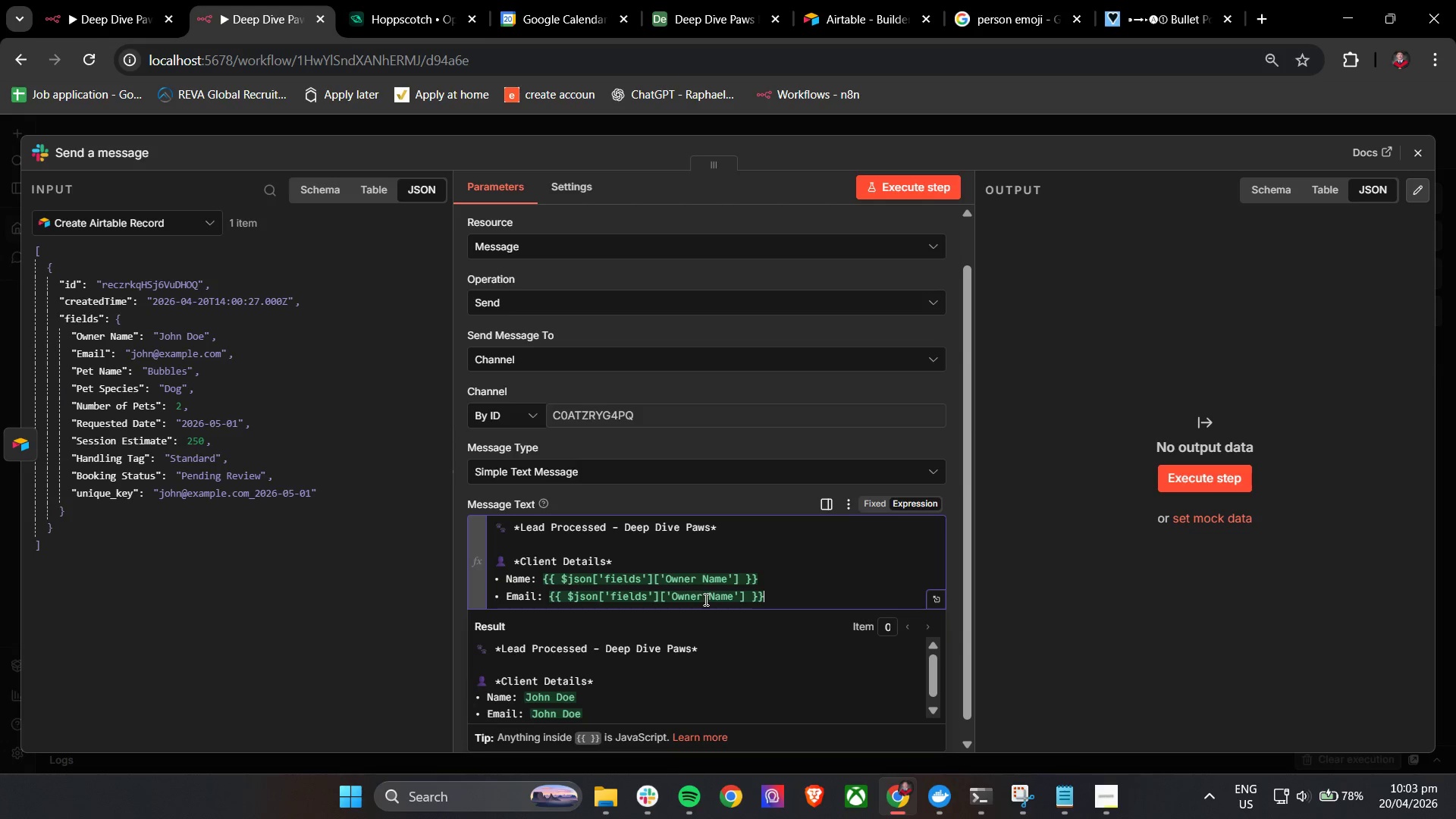 
double_click([704, 599])
 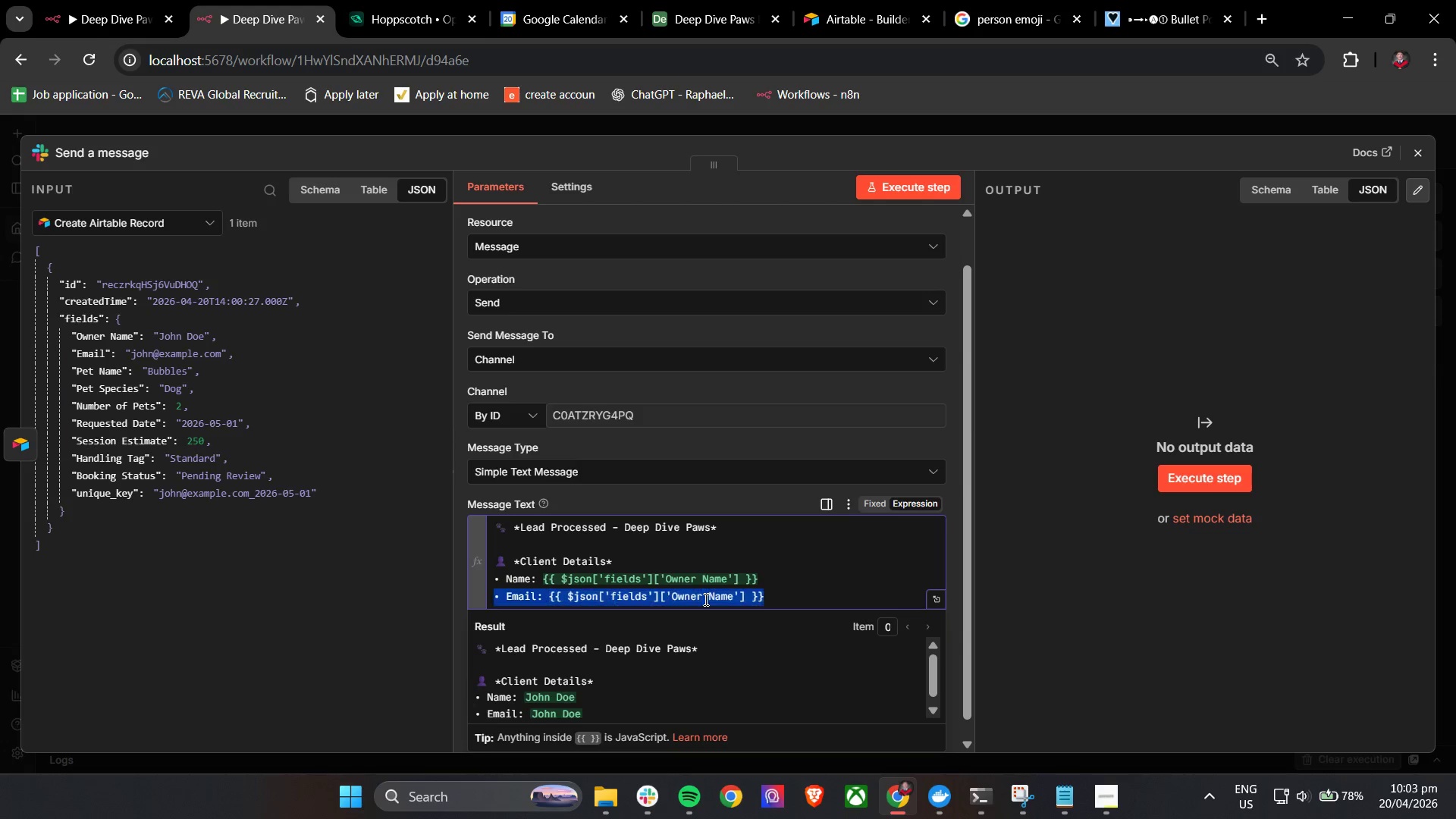 
triple_click([704, 599])
 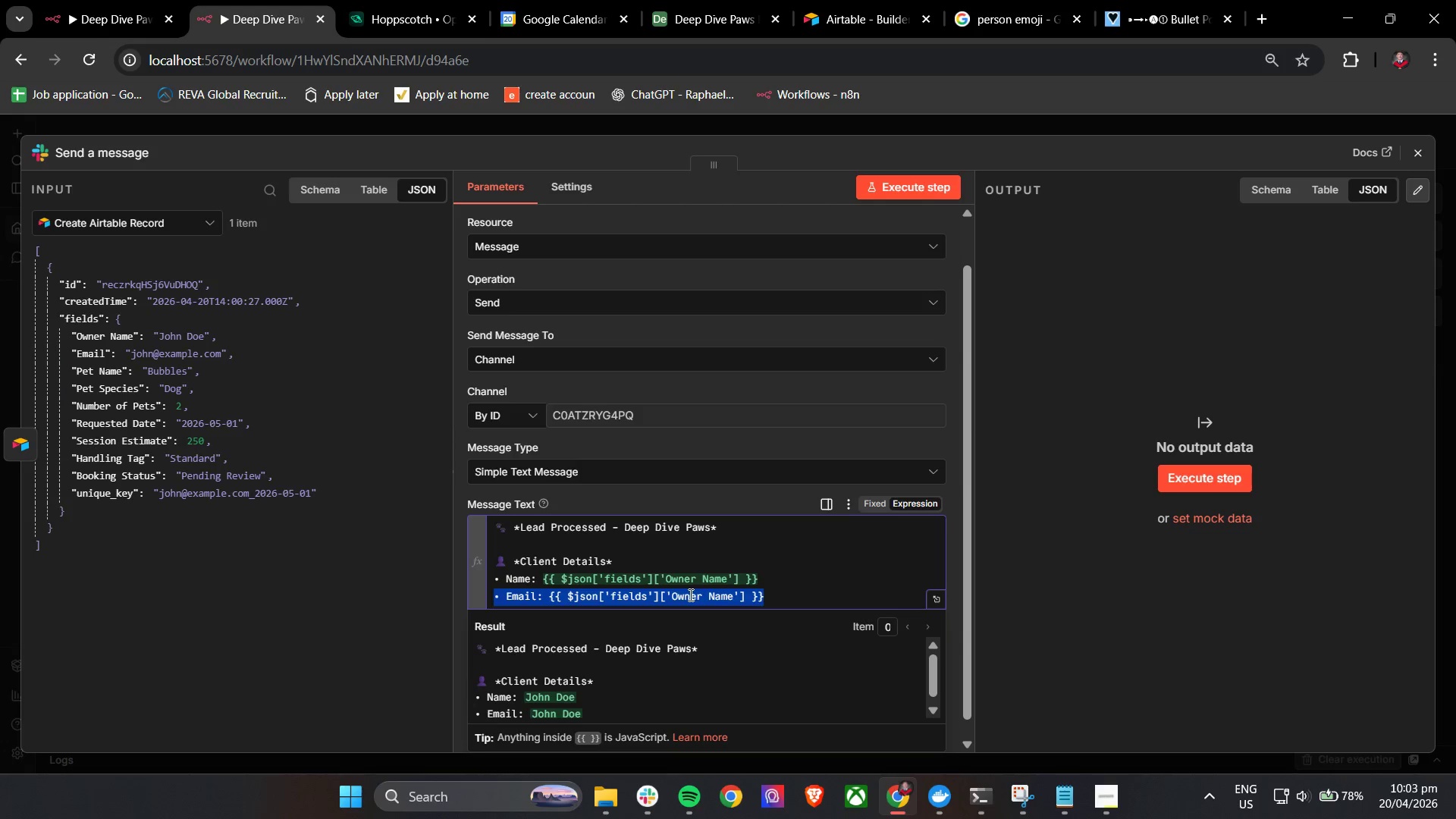 
triple_click([689, 595])
 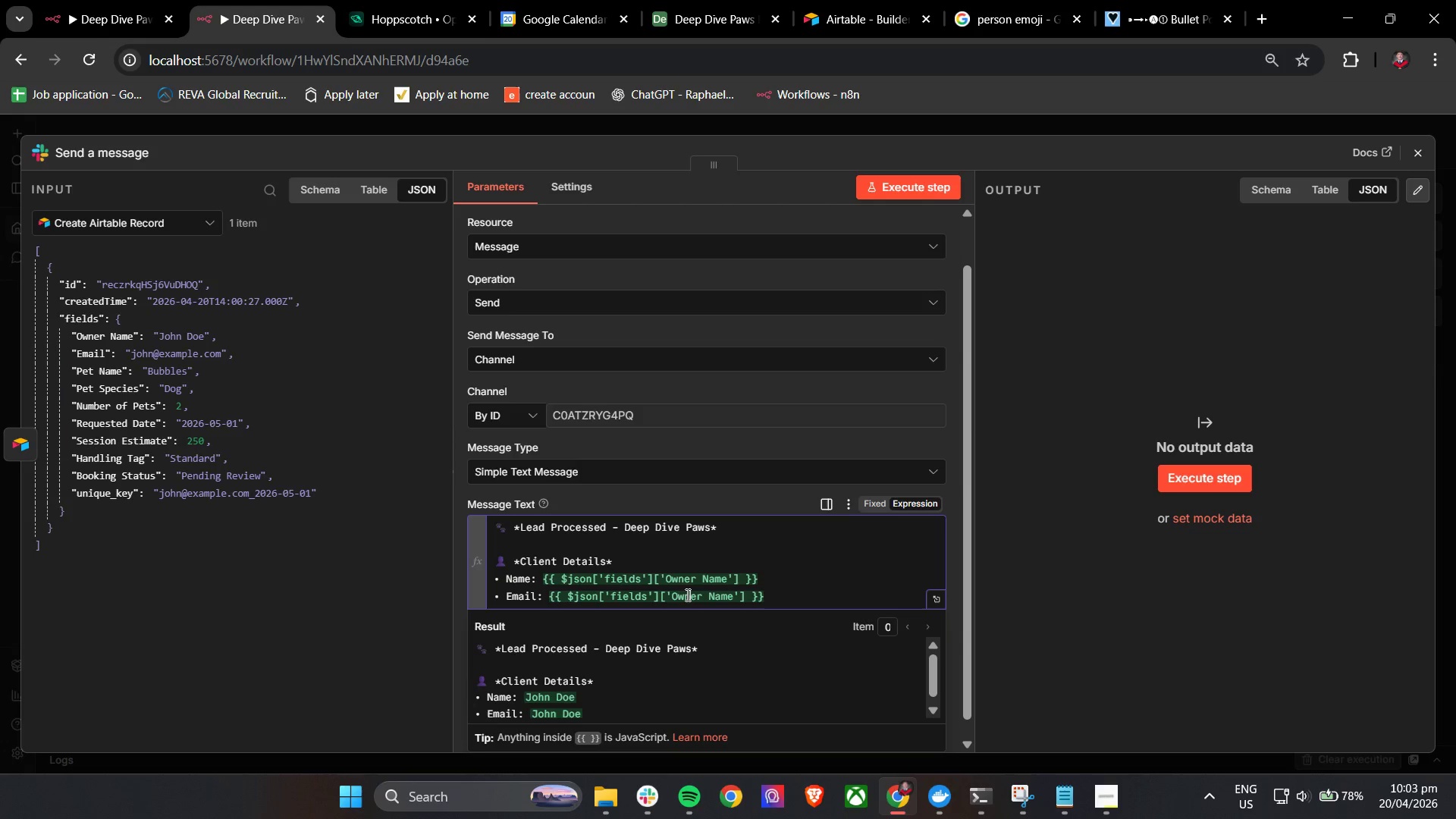 
triple_click([686, 595])
 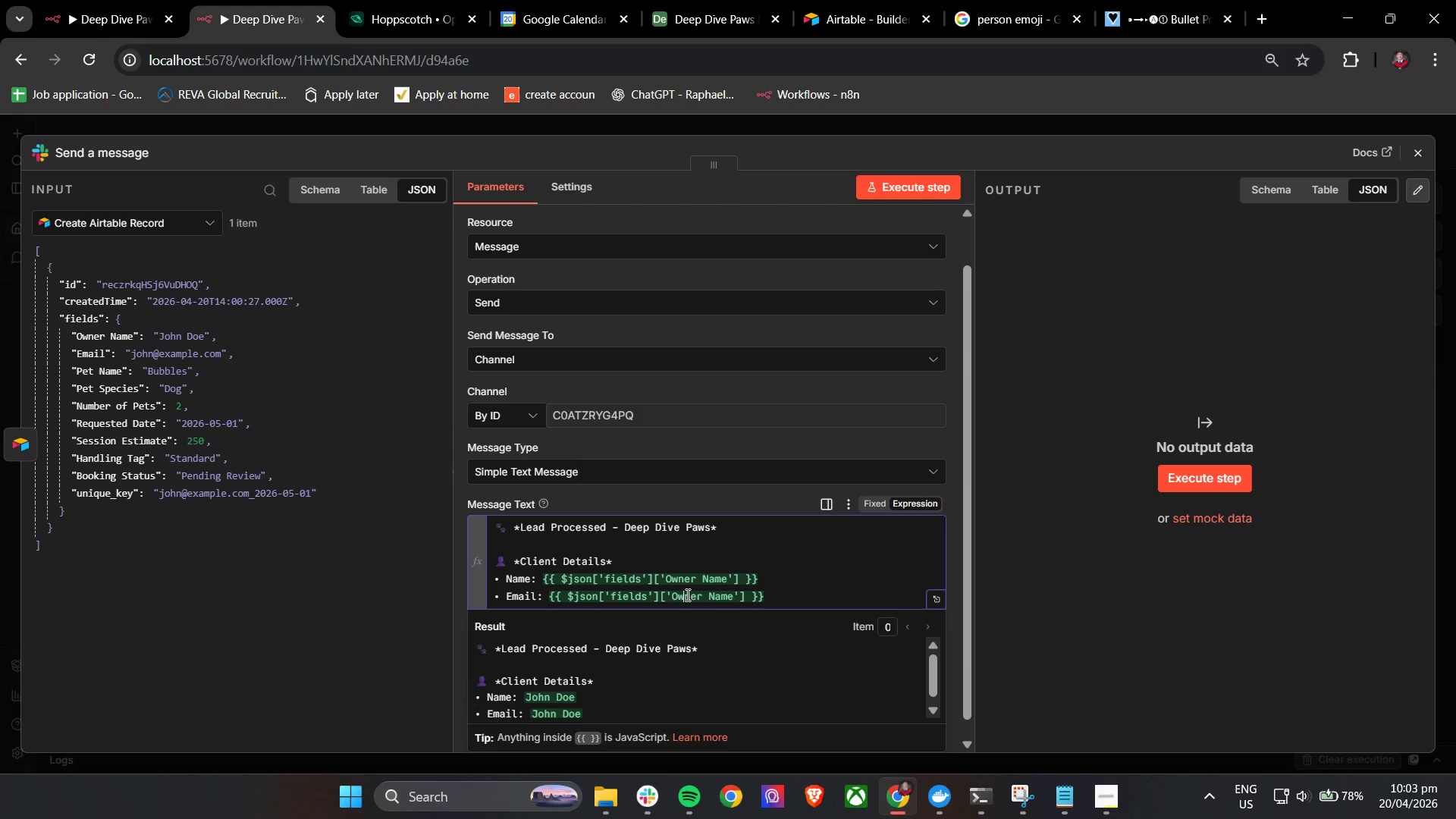 
triple_click([686, 595])
 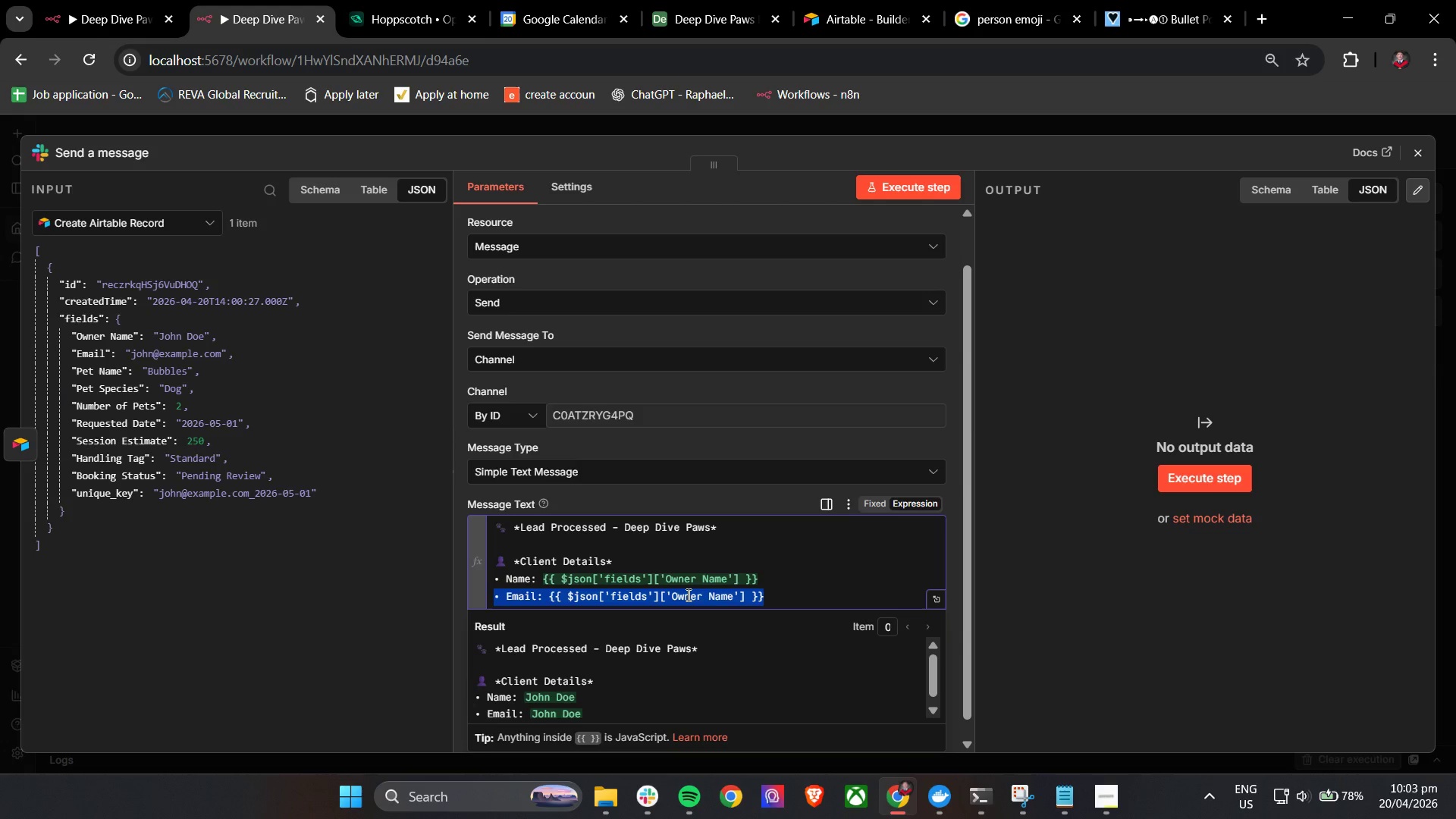 
triple_click([687, 595])
 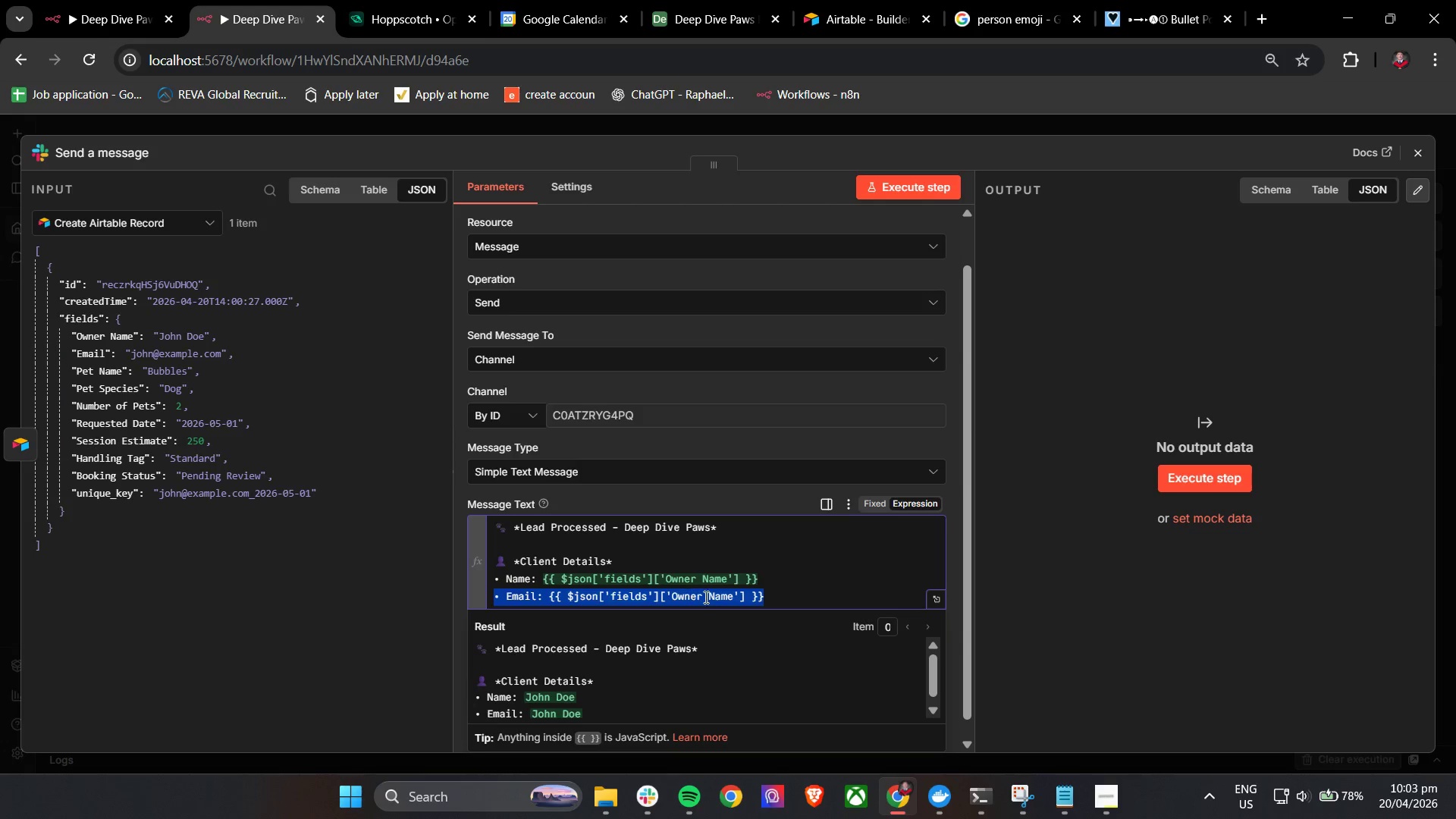 
triple_click([708, 597])
 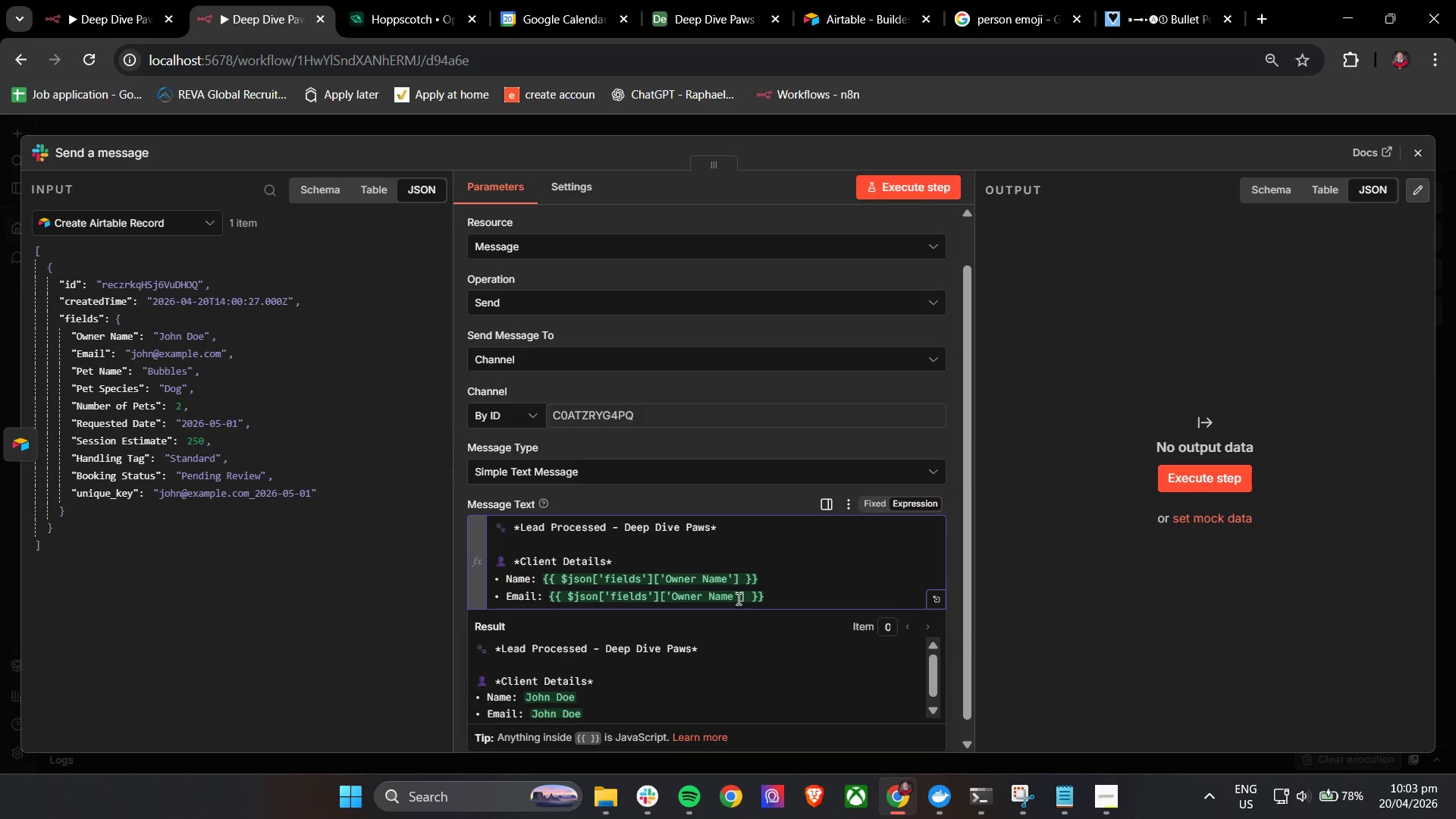 
double_click([724, 596])
 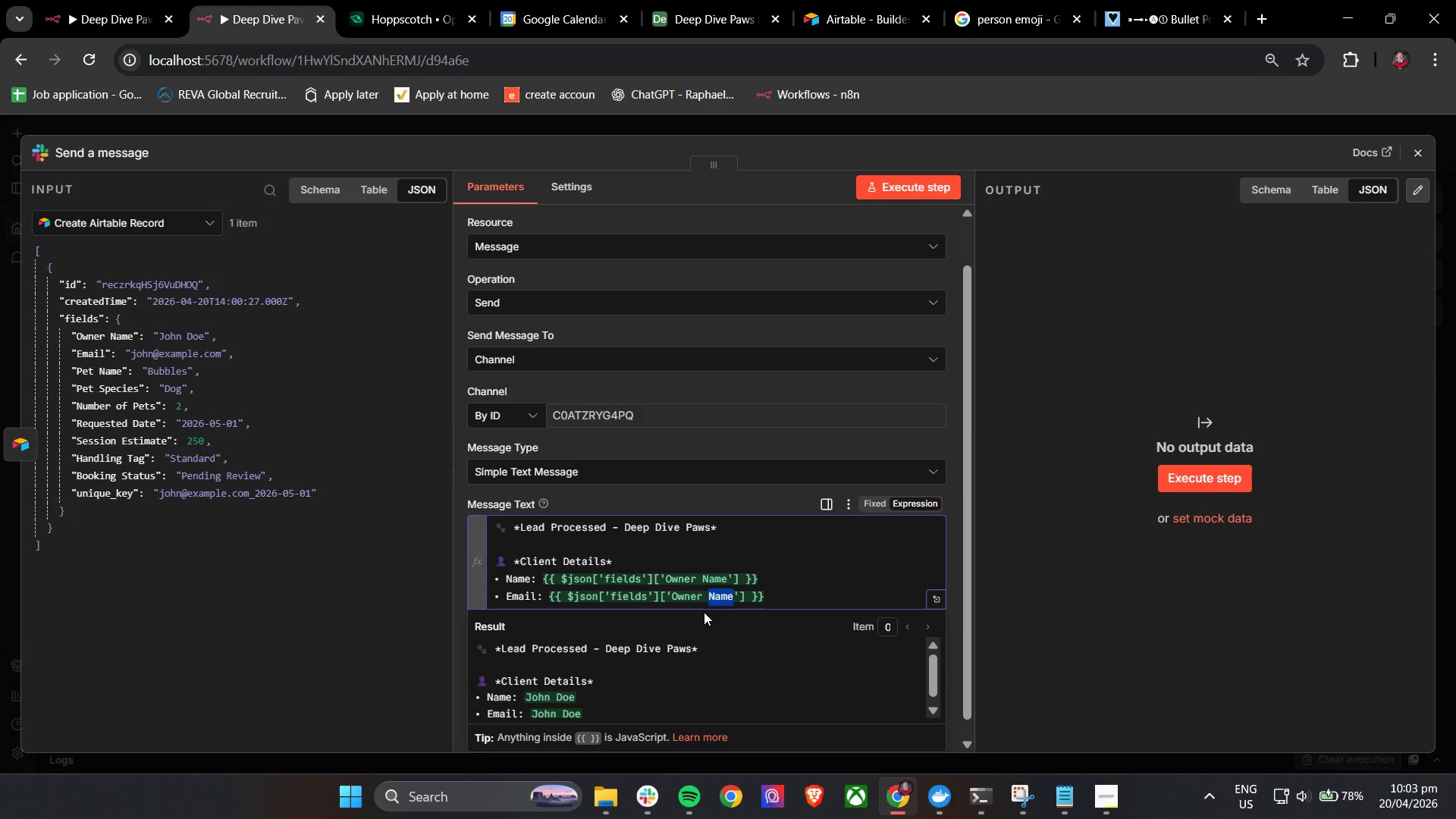 
left_click([692, 600])
 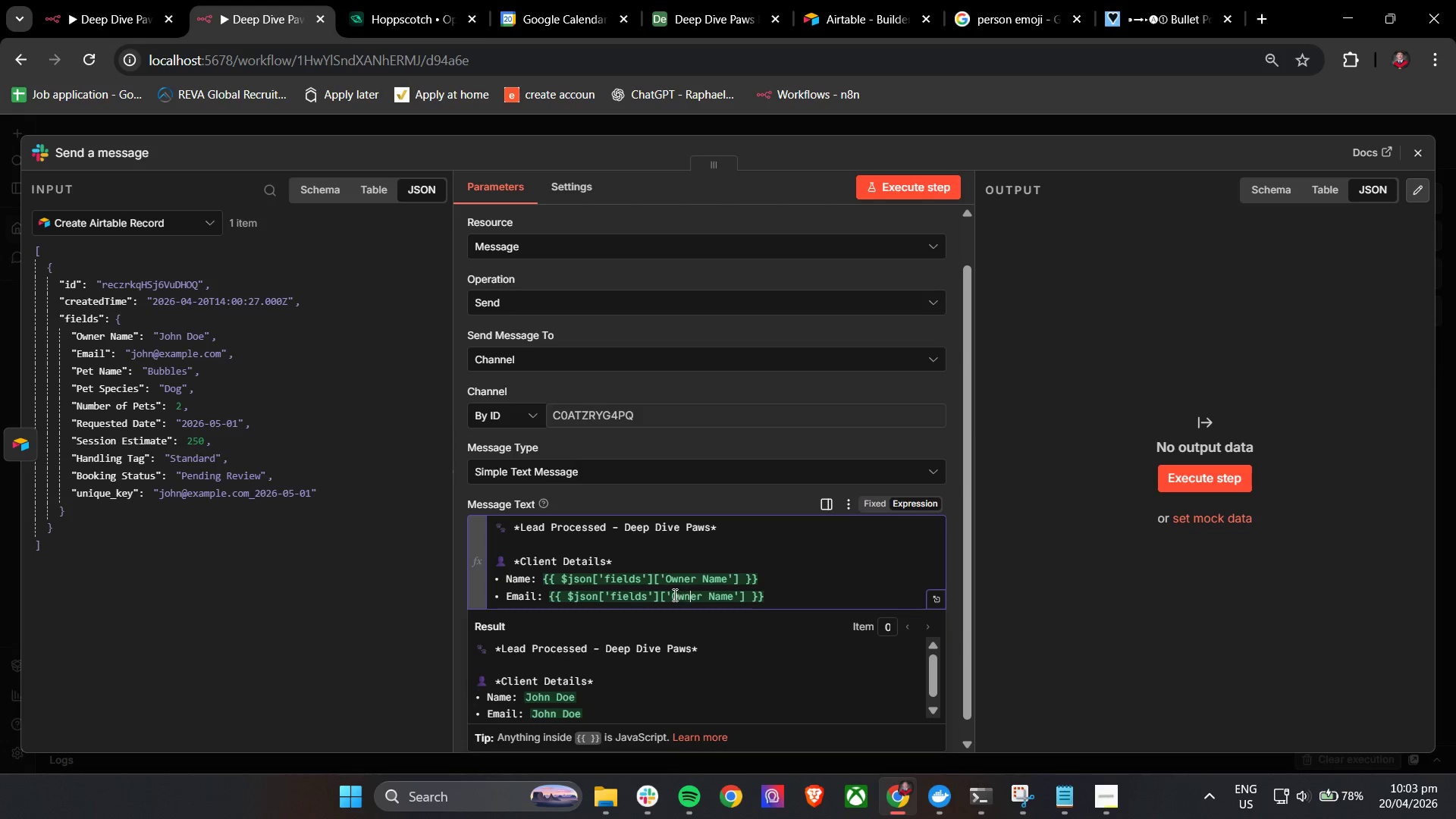 
left_click_drag(start_coordinate=[673, 595], to_coordinate=[734, 595])
 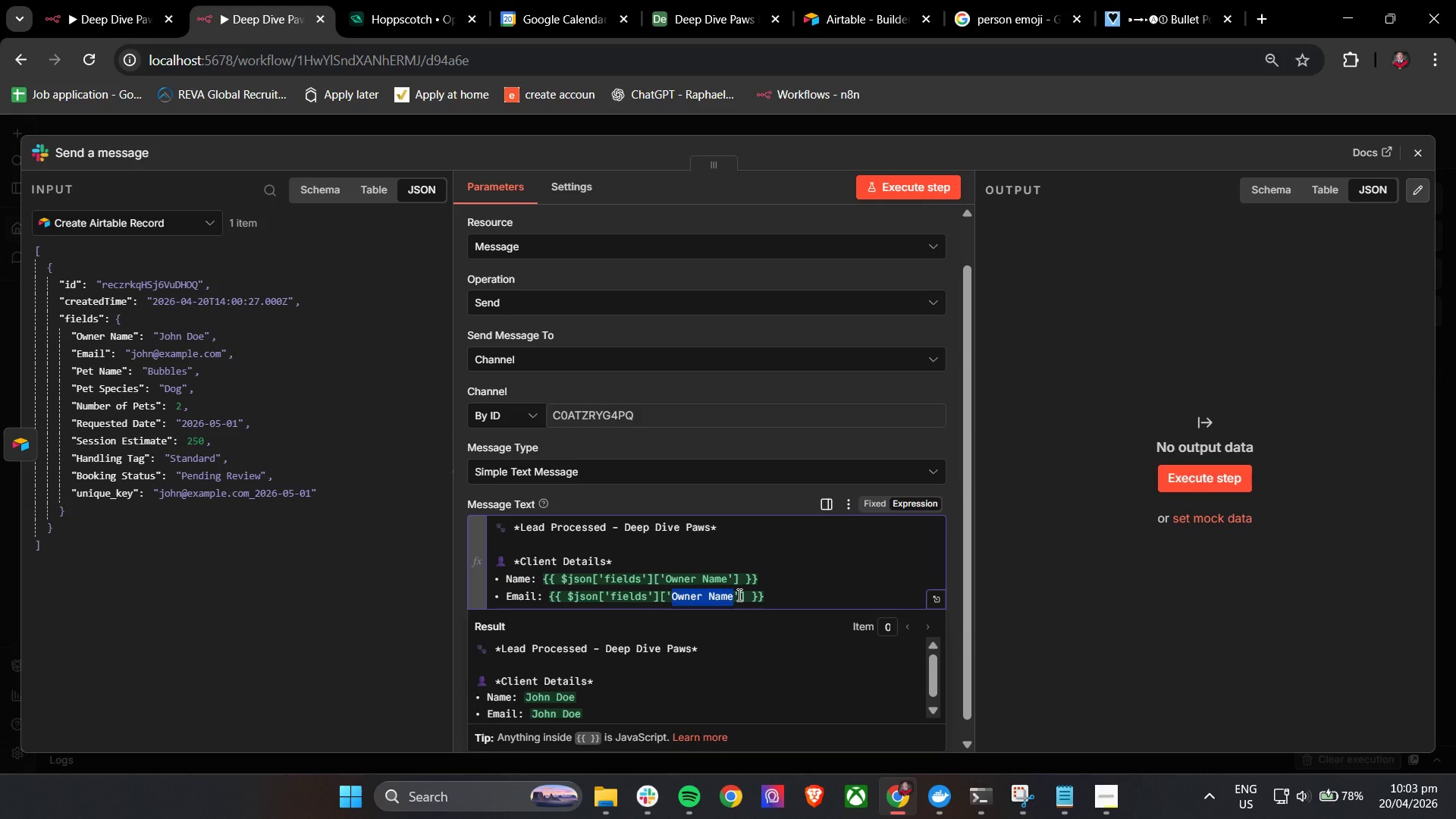 
key(Backspace)
 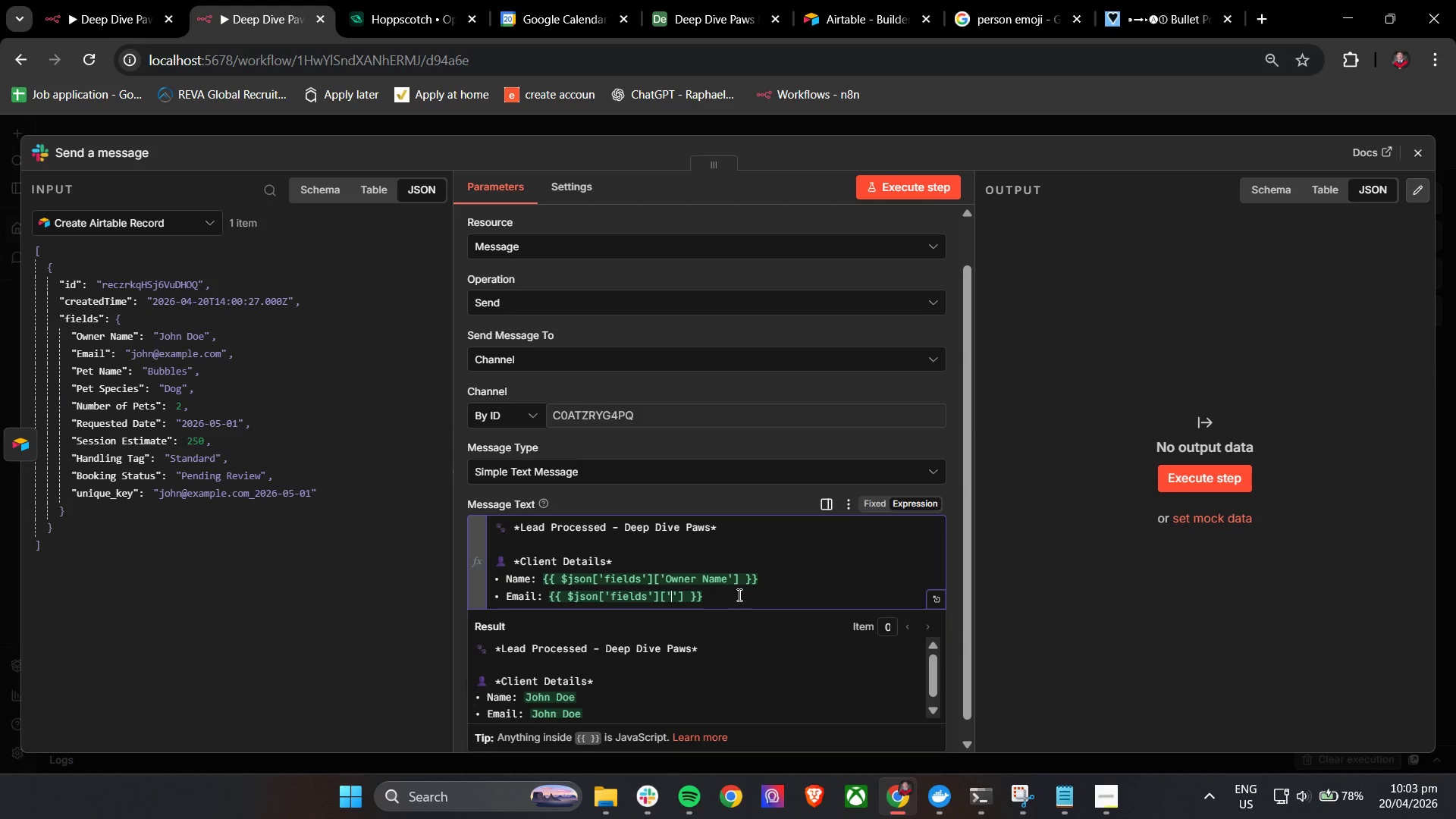 
key(E)
 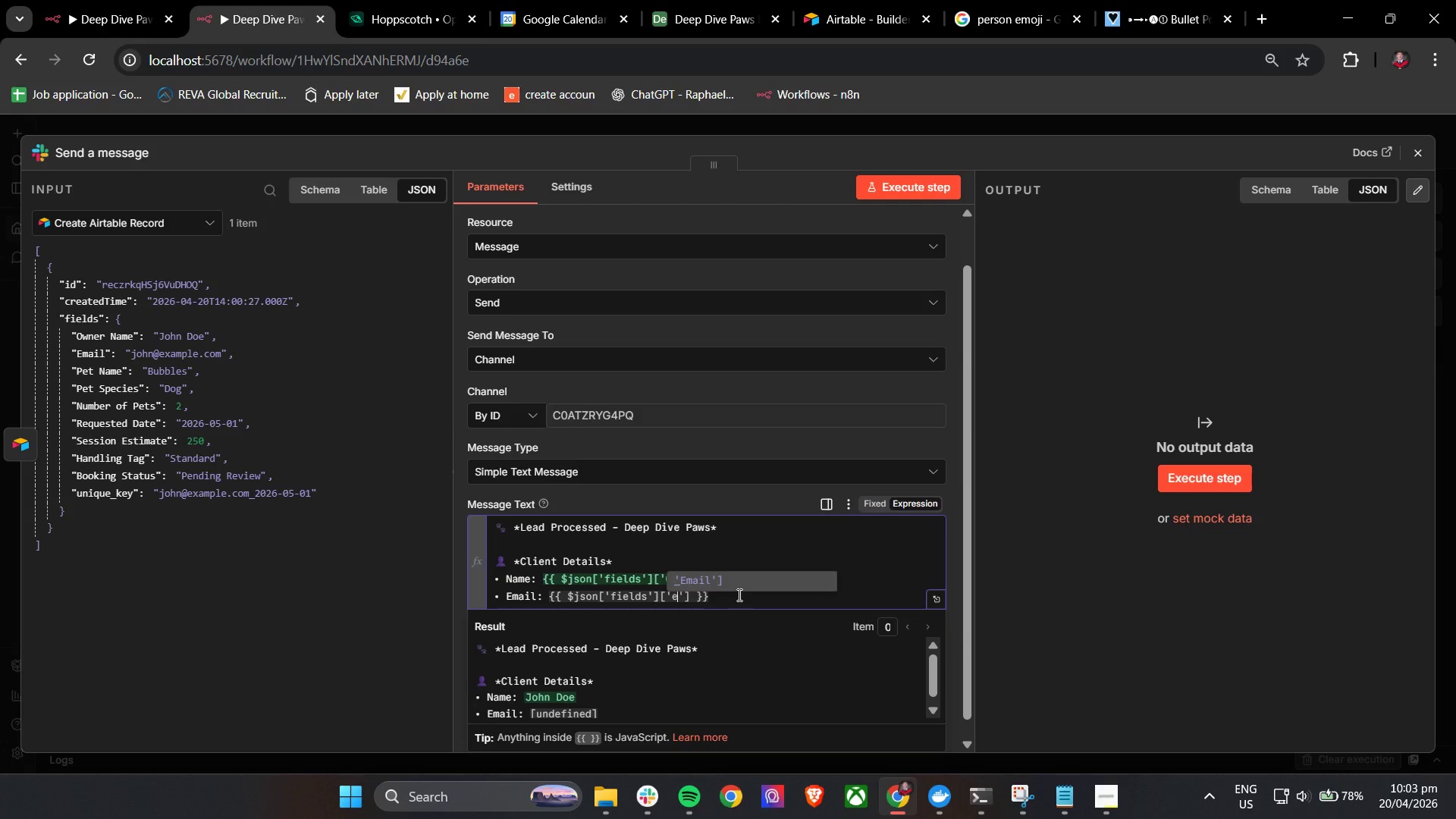 
key(Enter)
 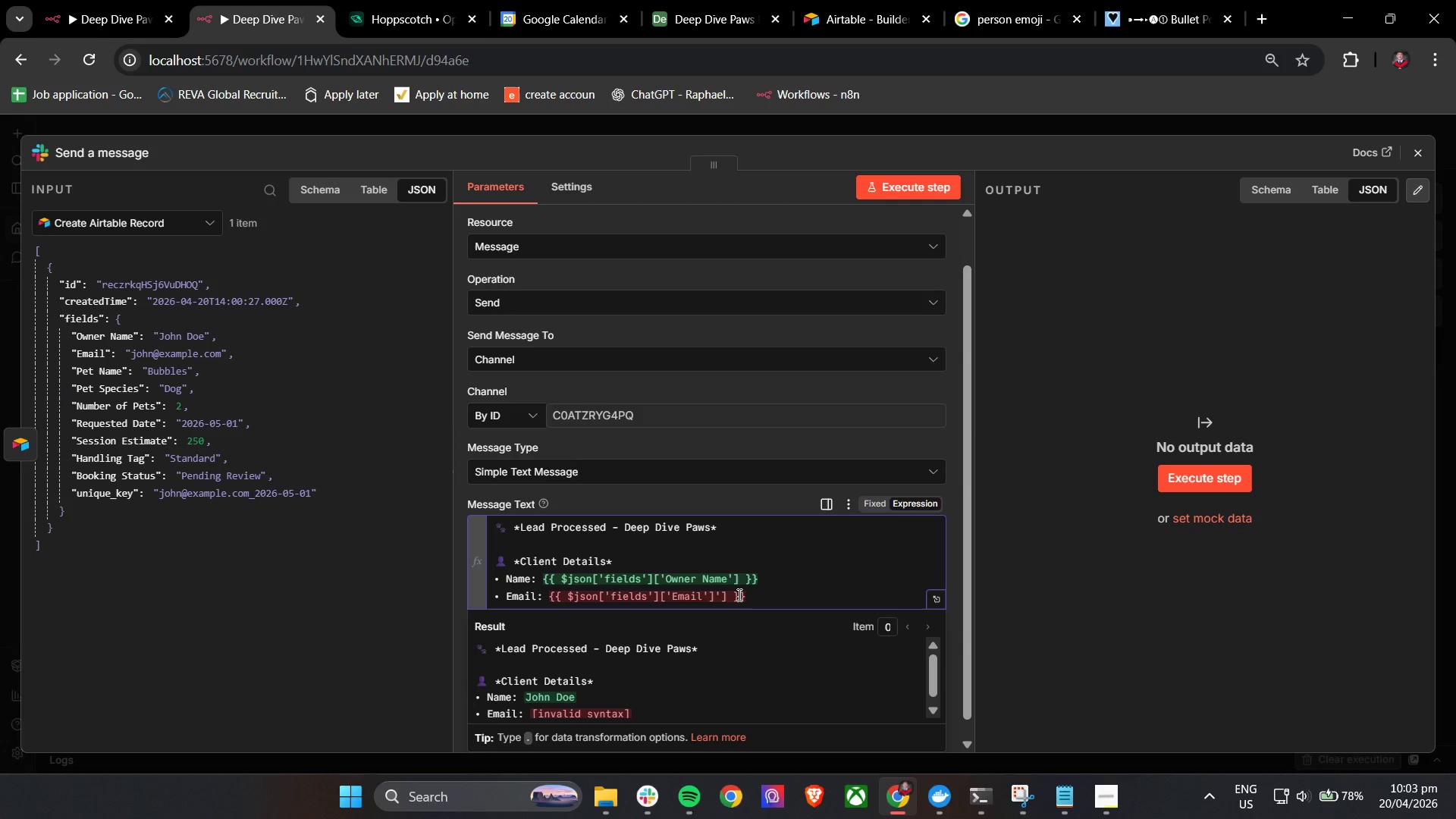 
key(Backspace)
 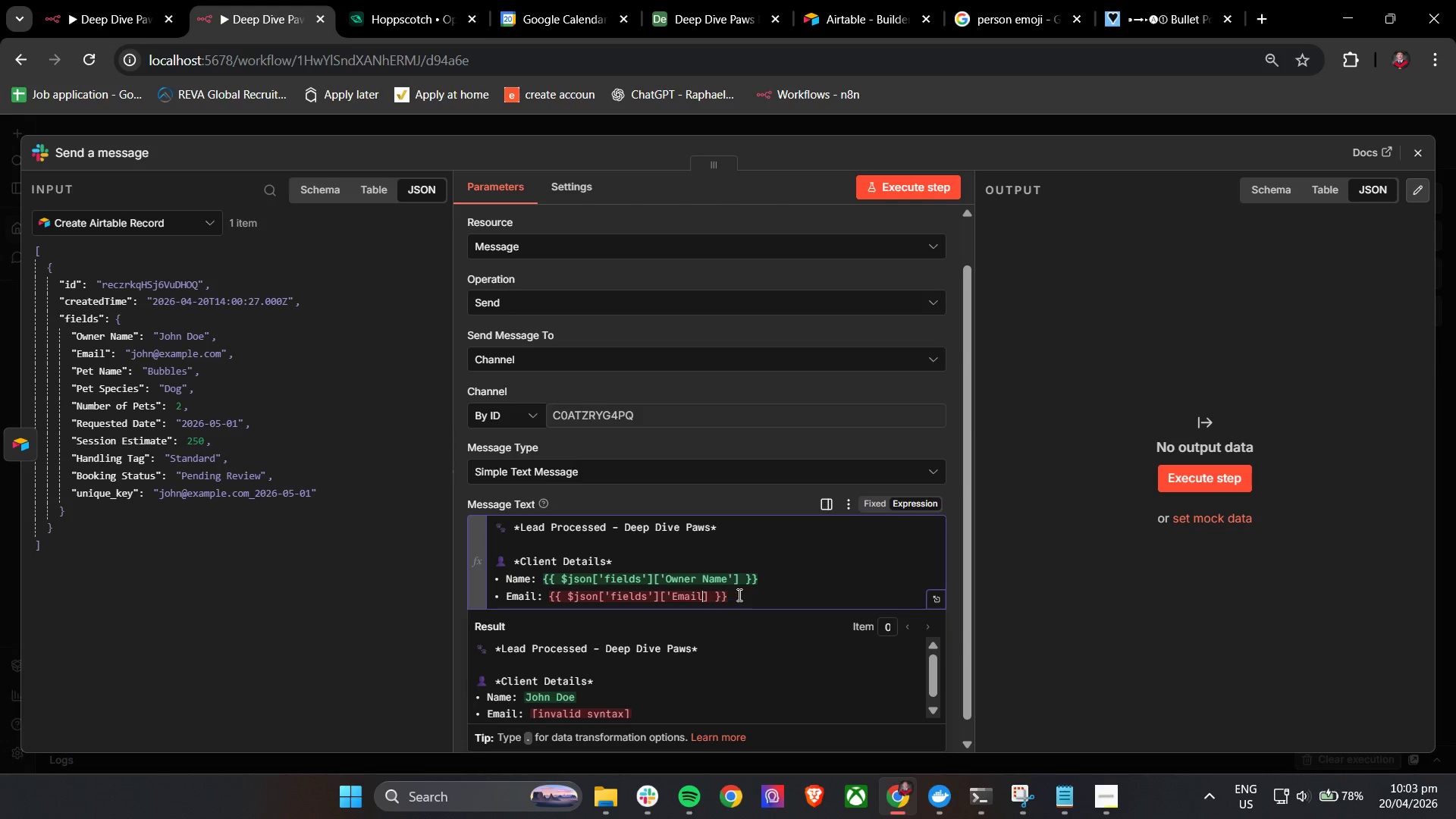 
key(Backspace)
 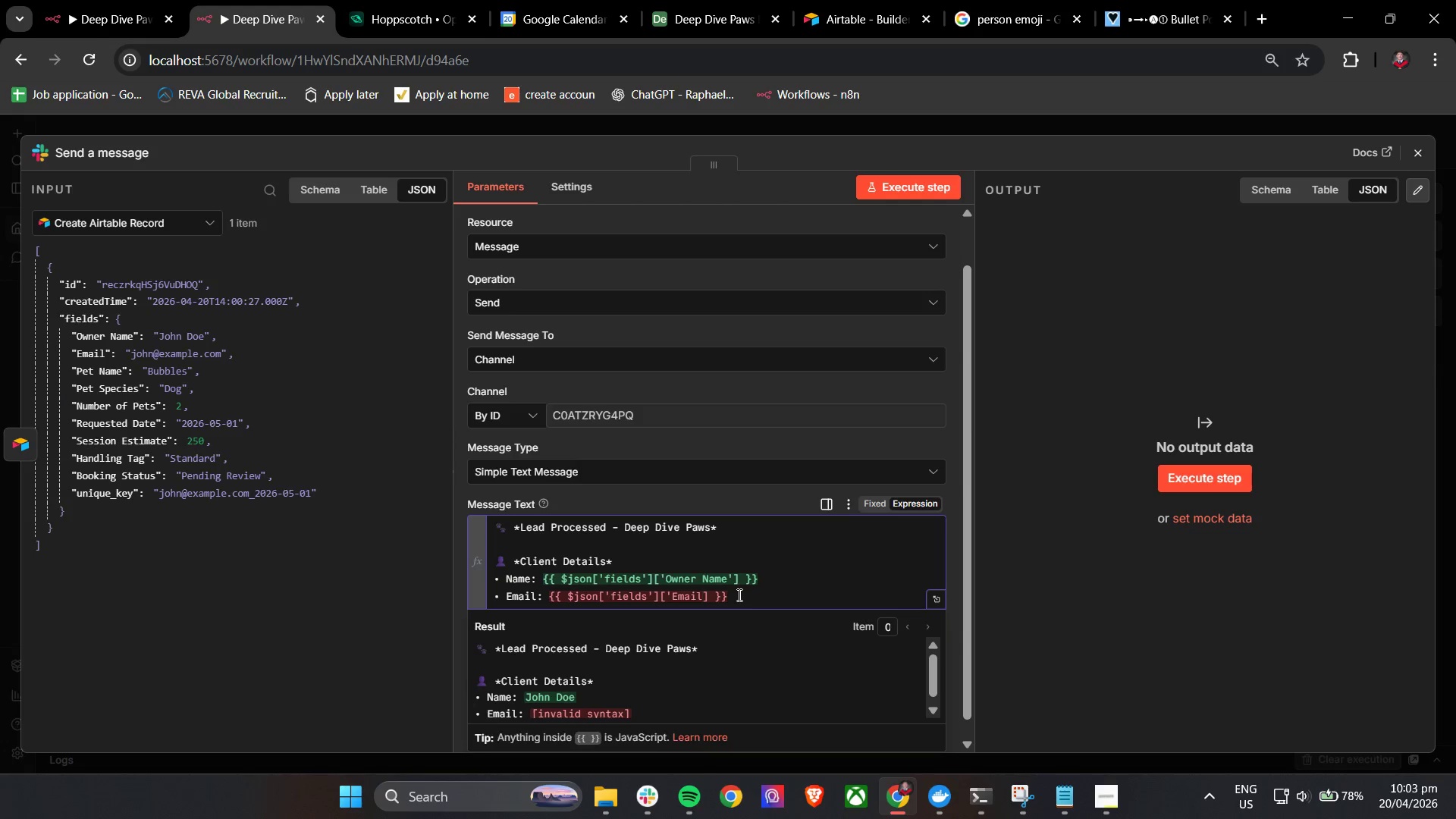 
key(Quote)
 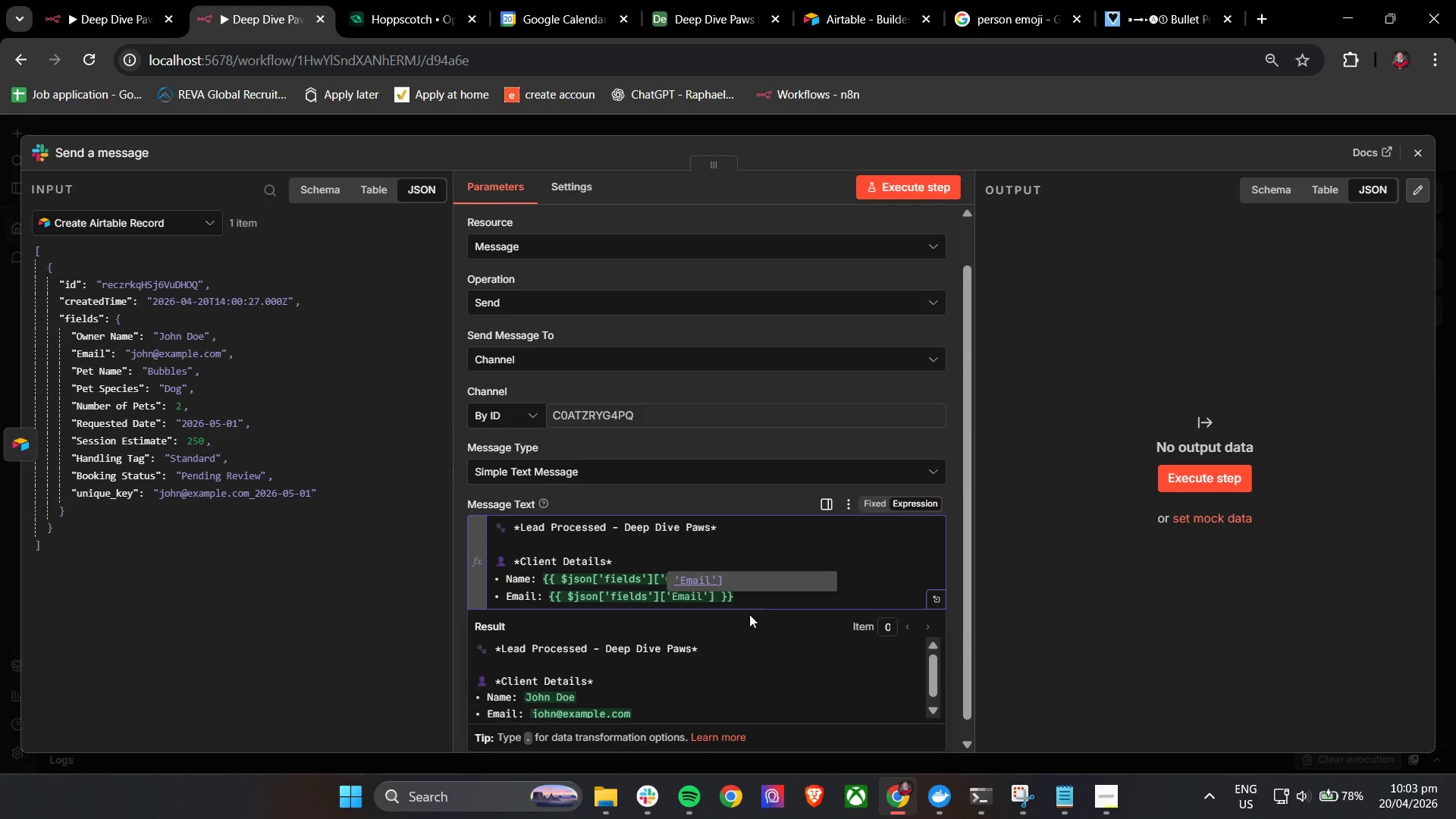 
left_click([759, 602])
 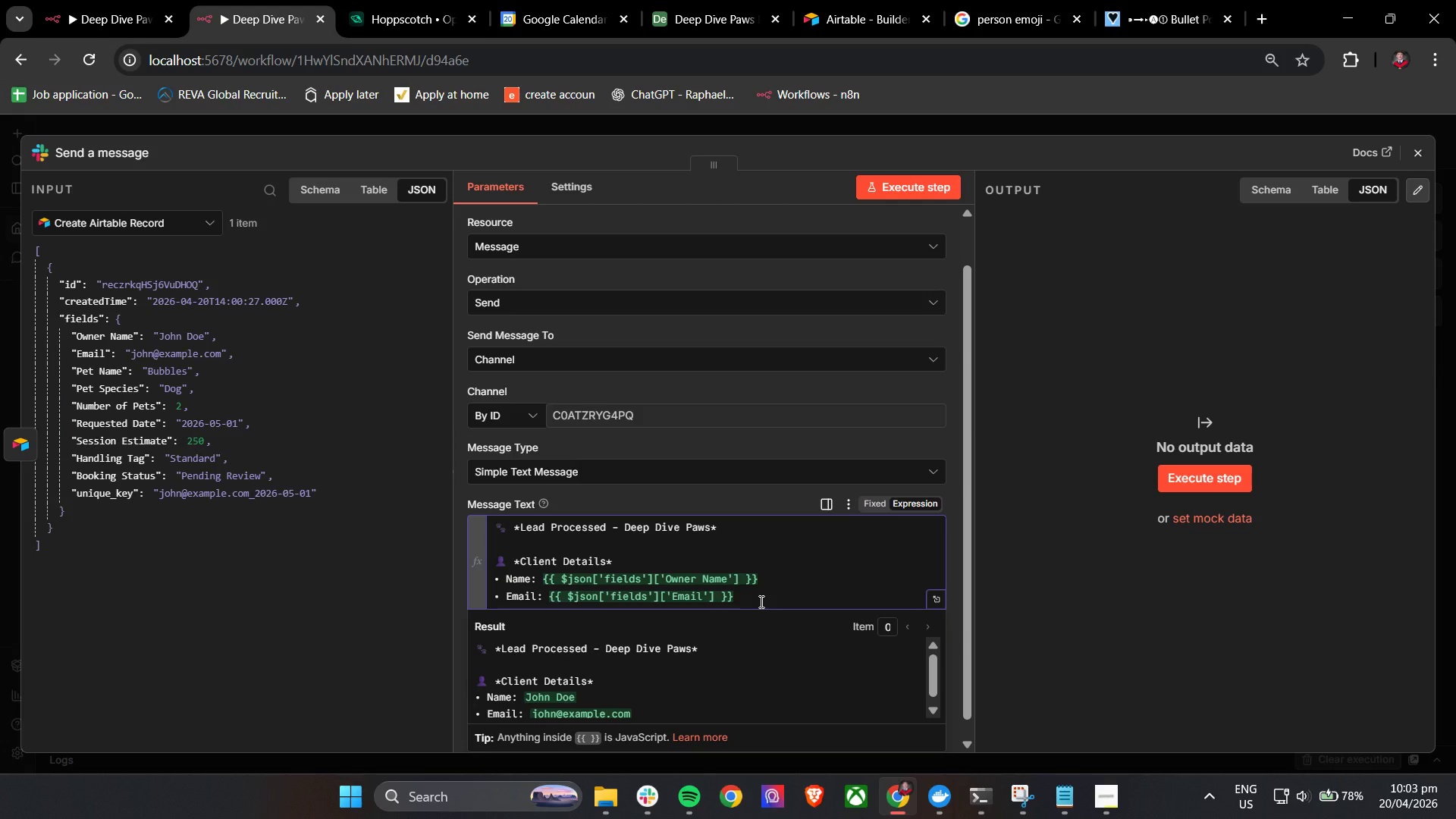 
key(Enter)
 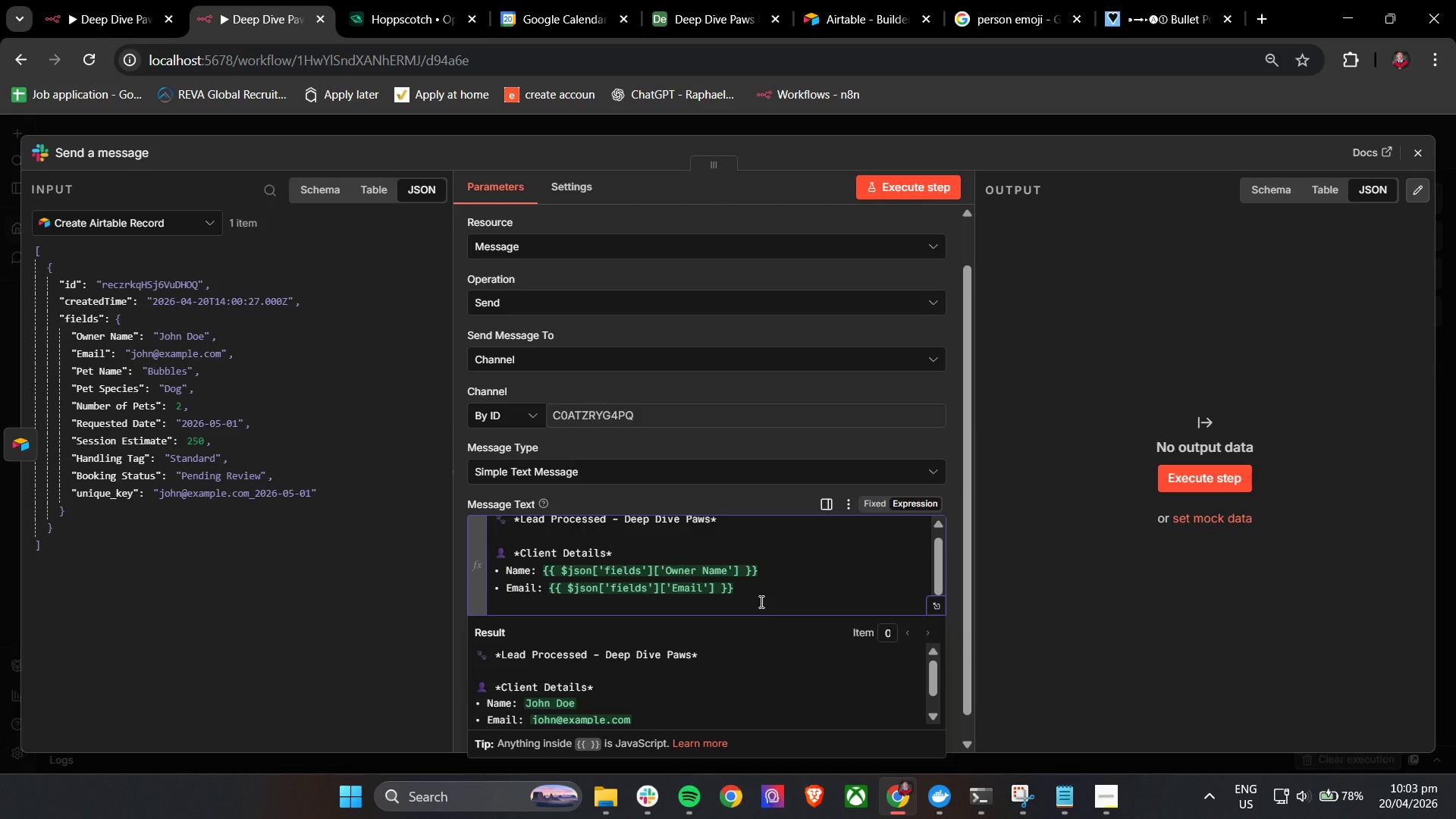 
key(Enter)
 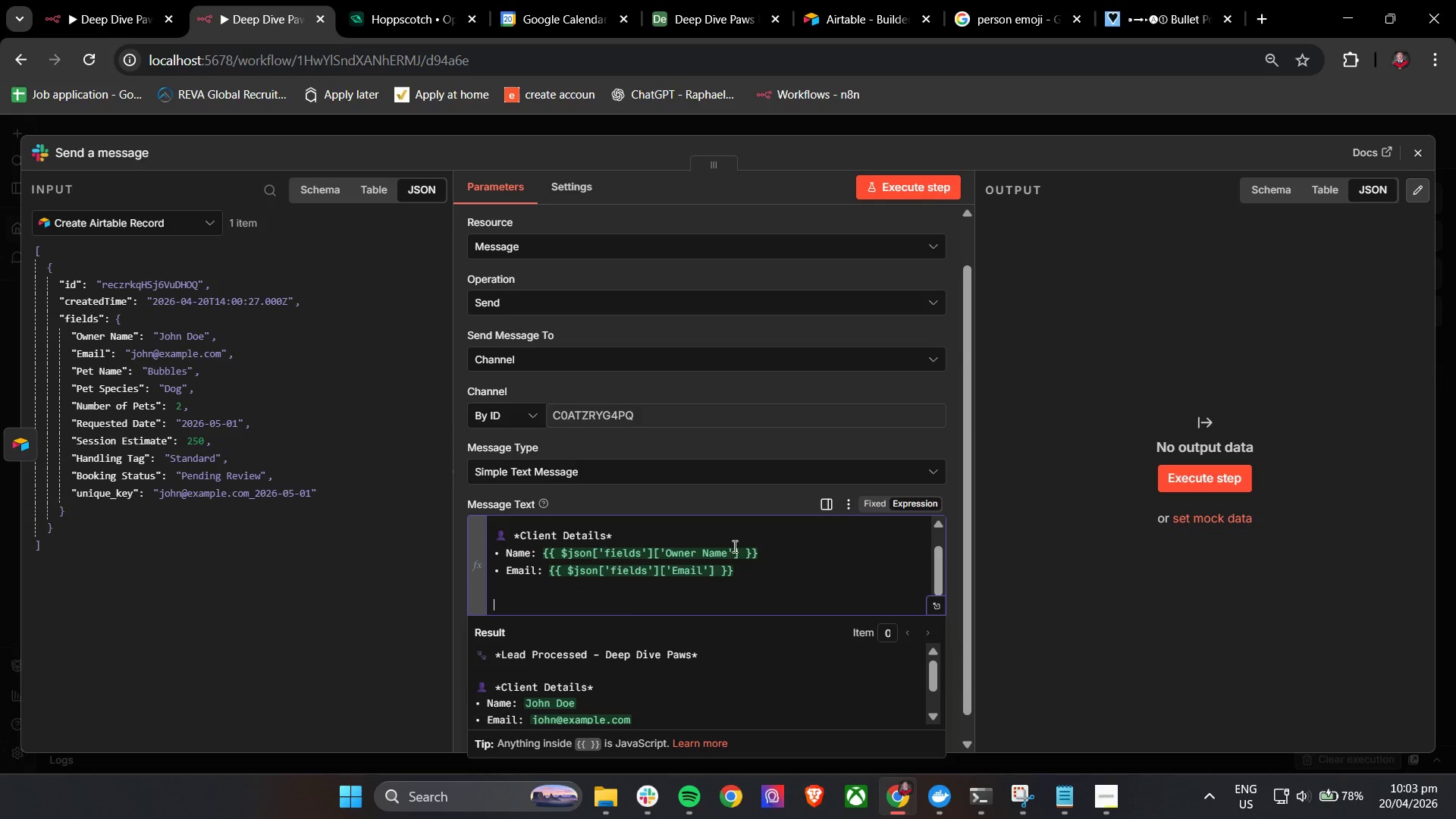 
left_click([1011, 0])
 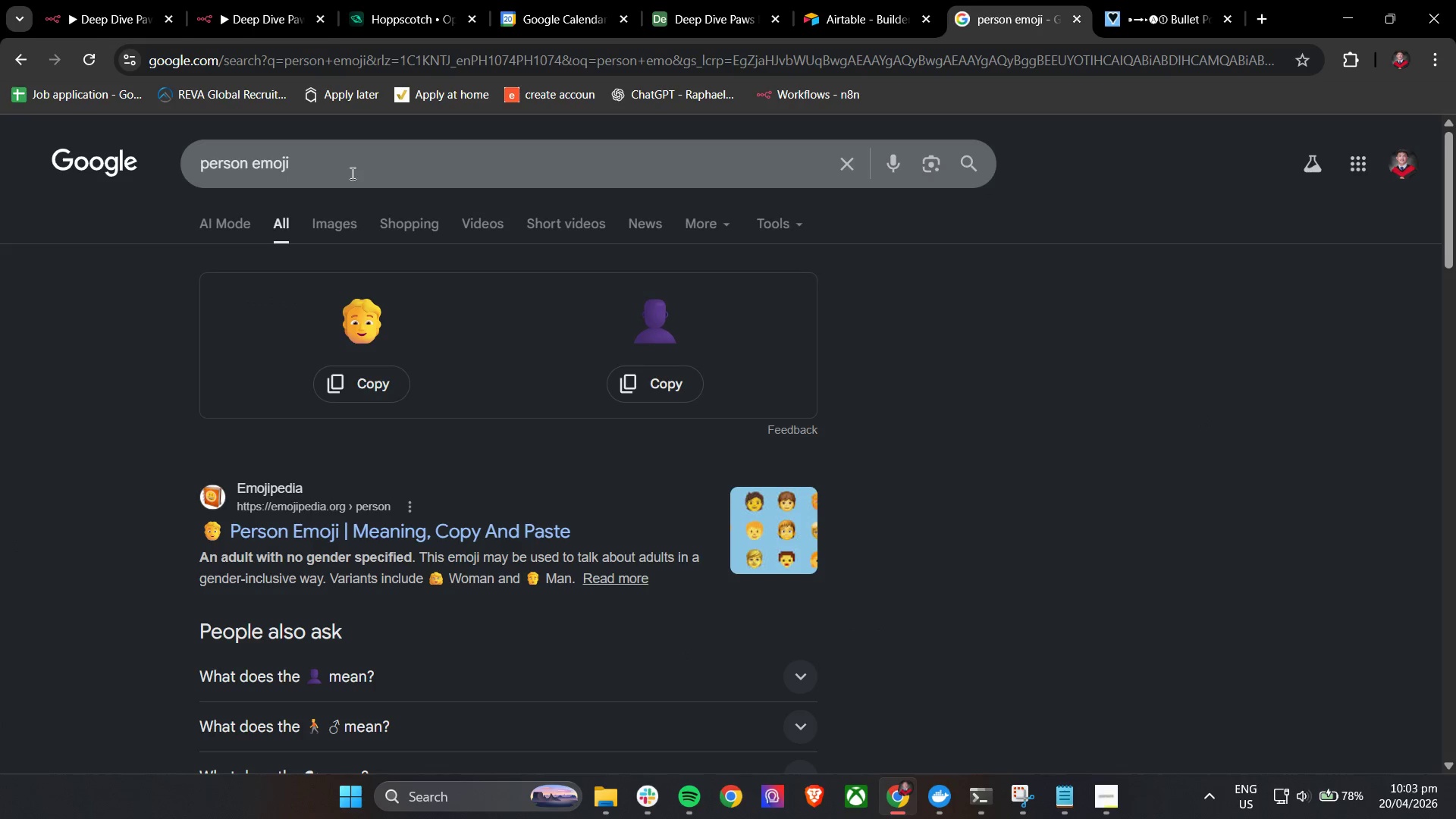 
double_click([351, 174])
 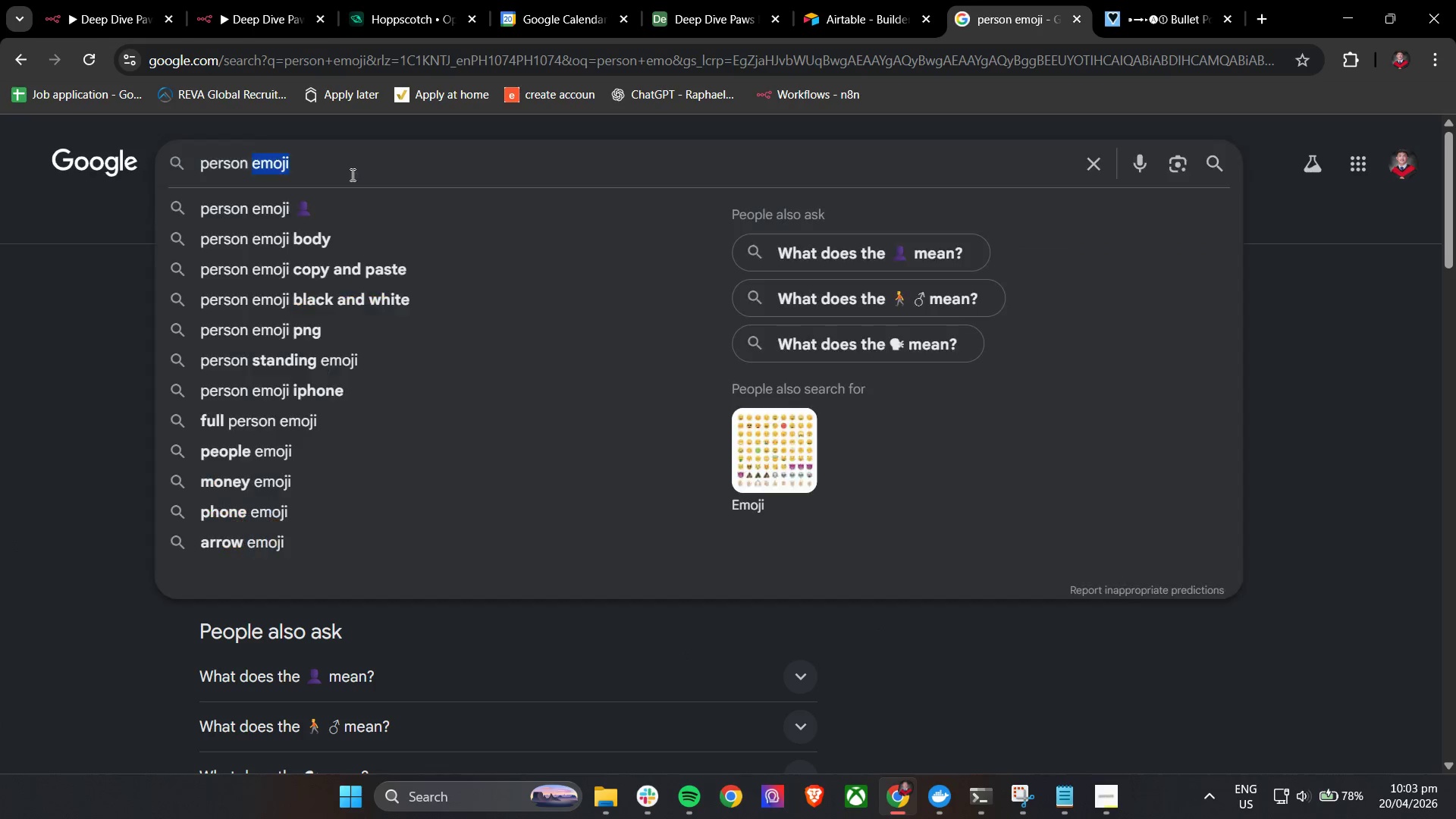 
triple_click([351, 174])
 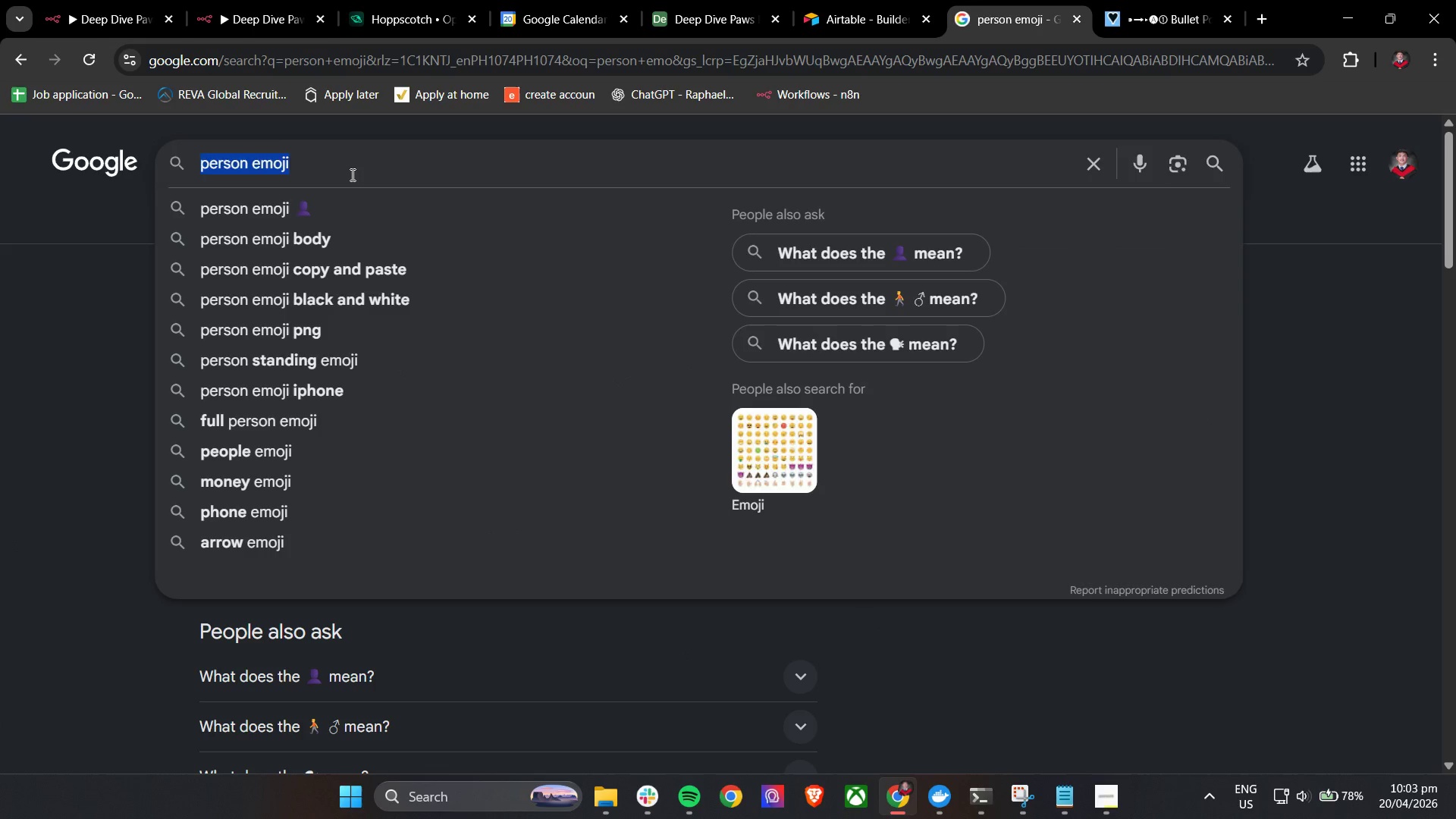 
type(pet )
 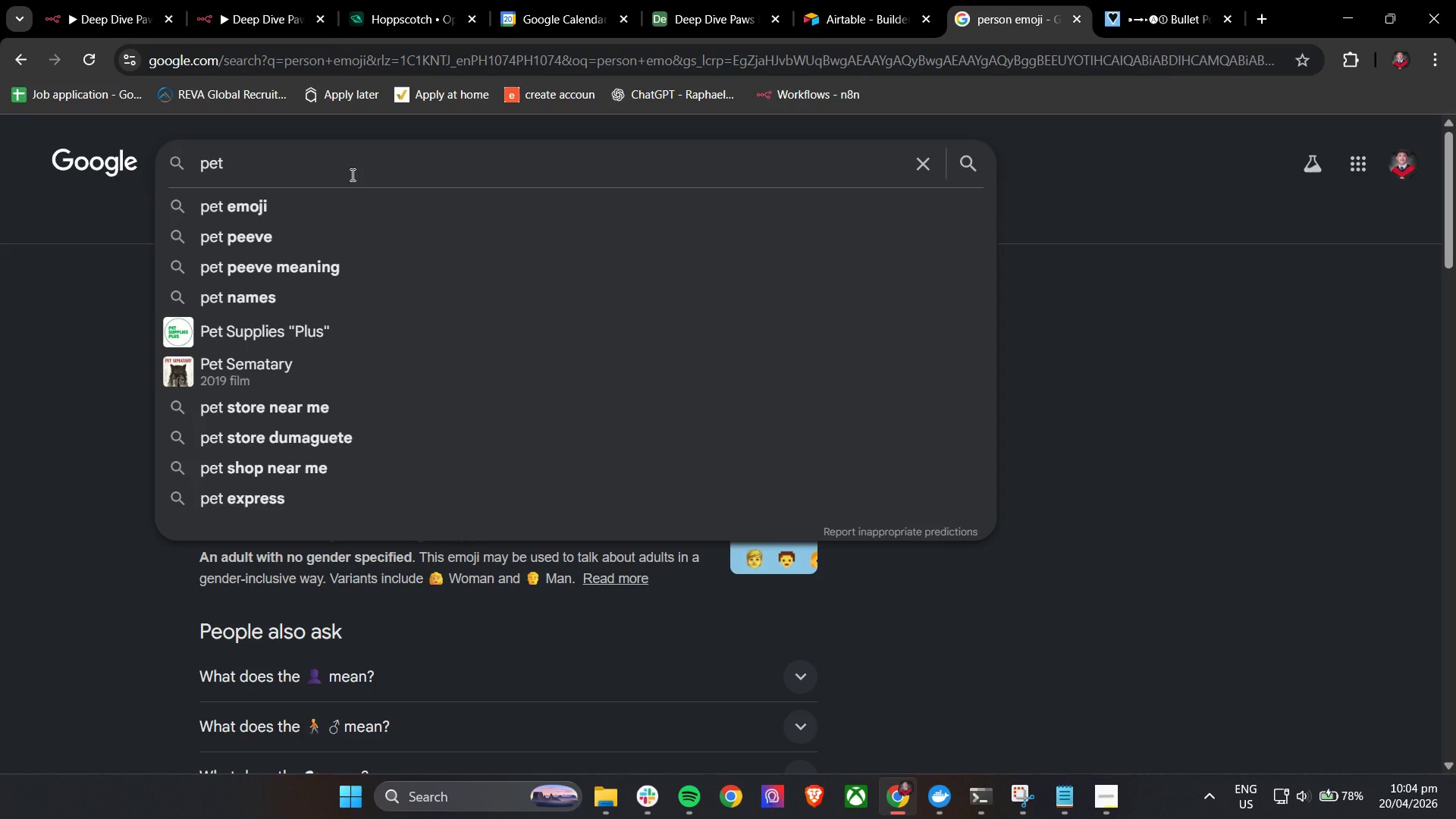 
key(ArrowLeft)
 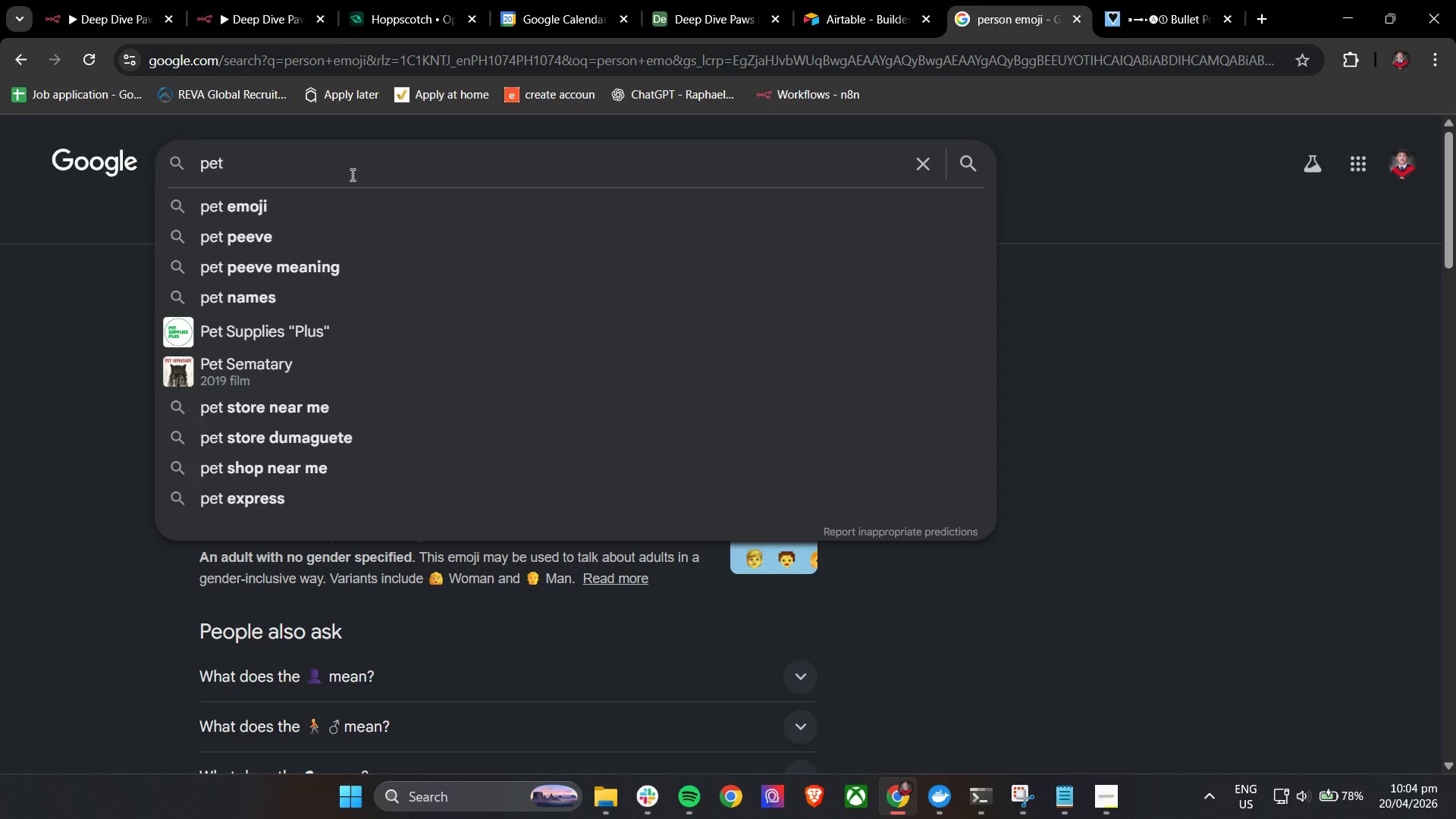 
key(ArrowDown)
 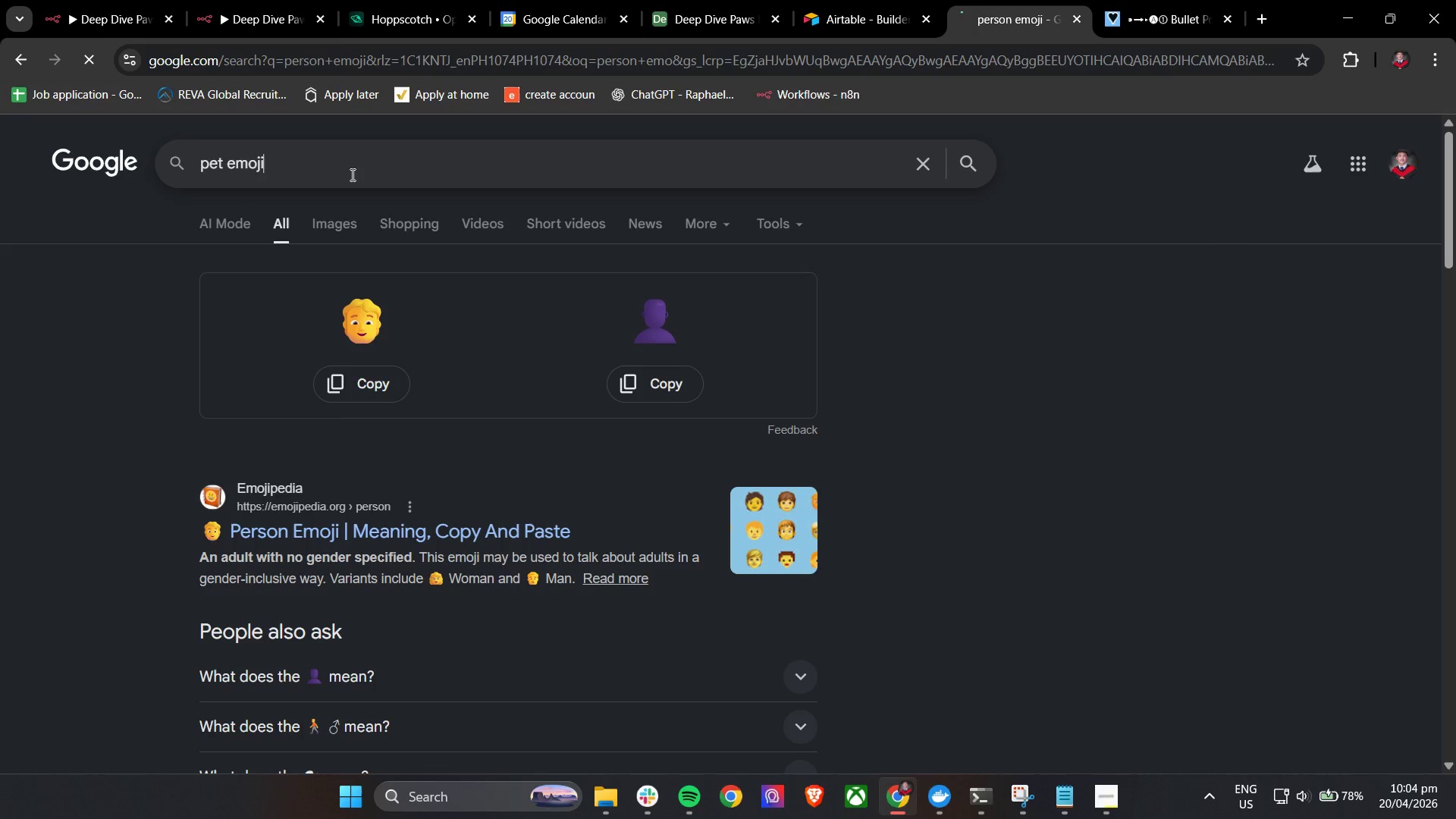 
key(Enter)
 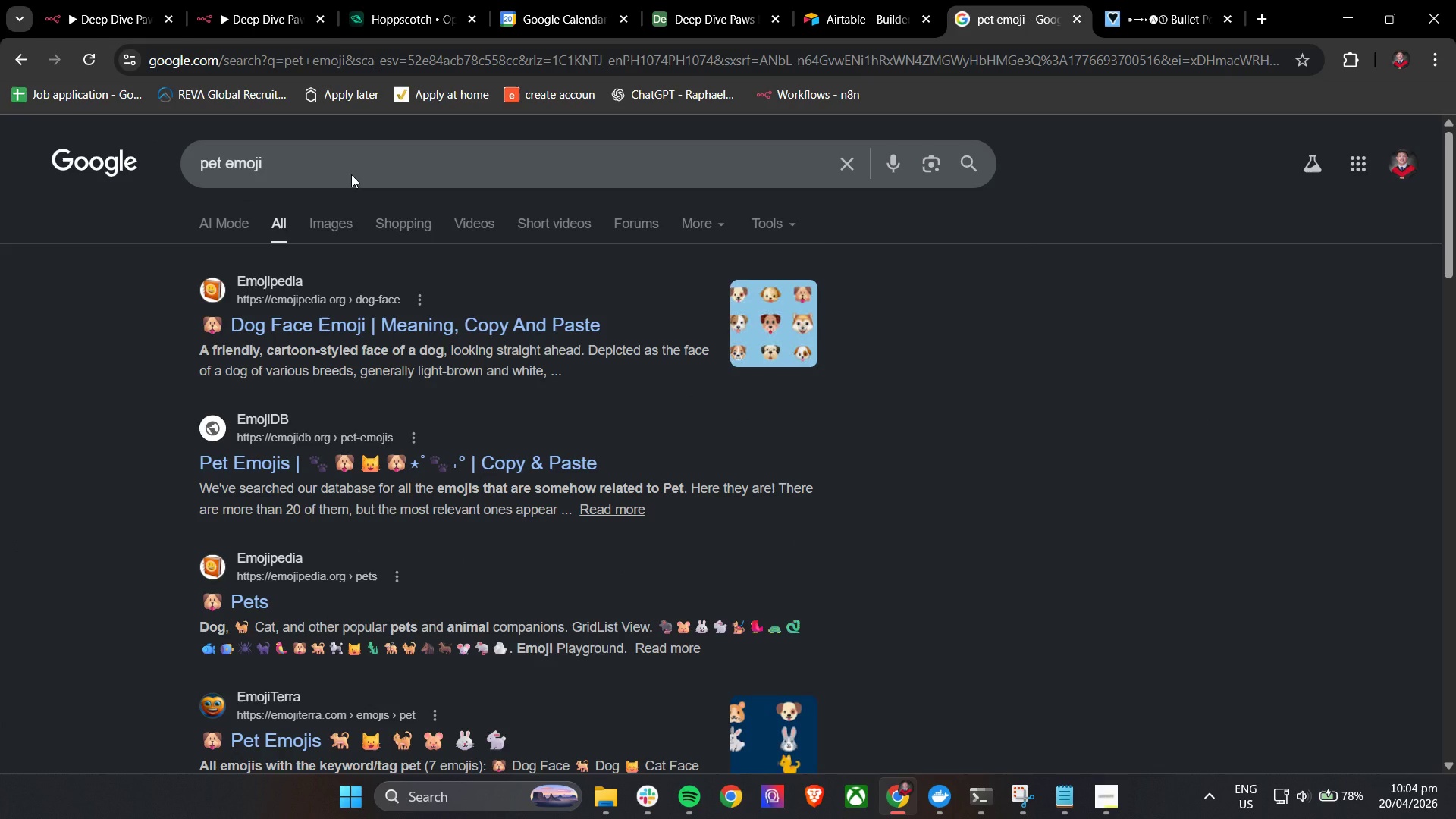 
left_click([437, 317])
 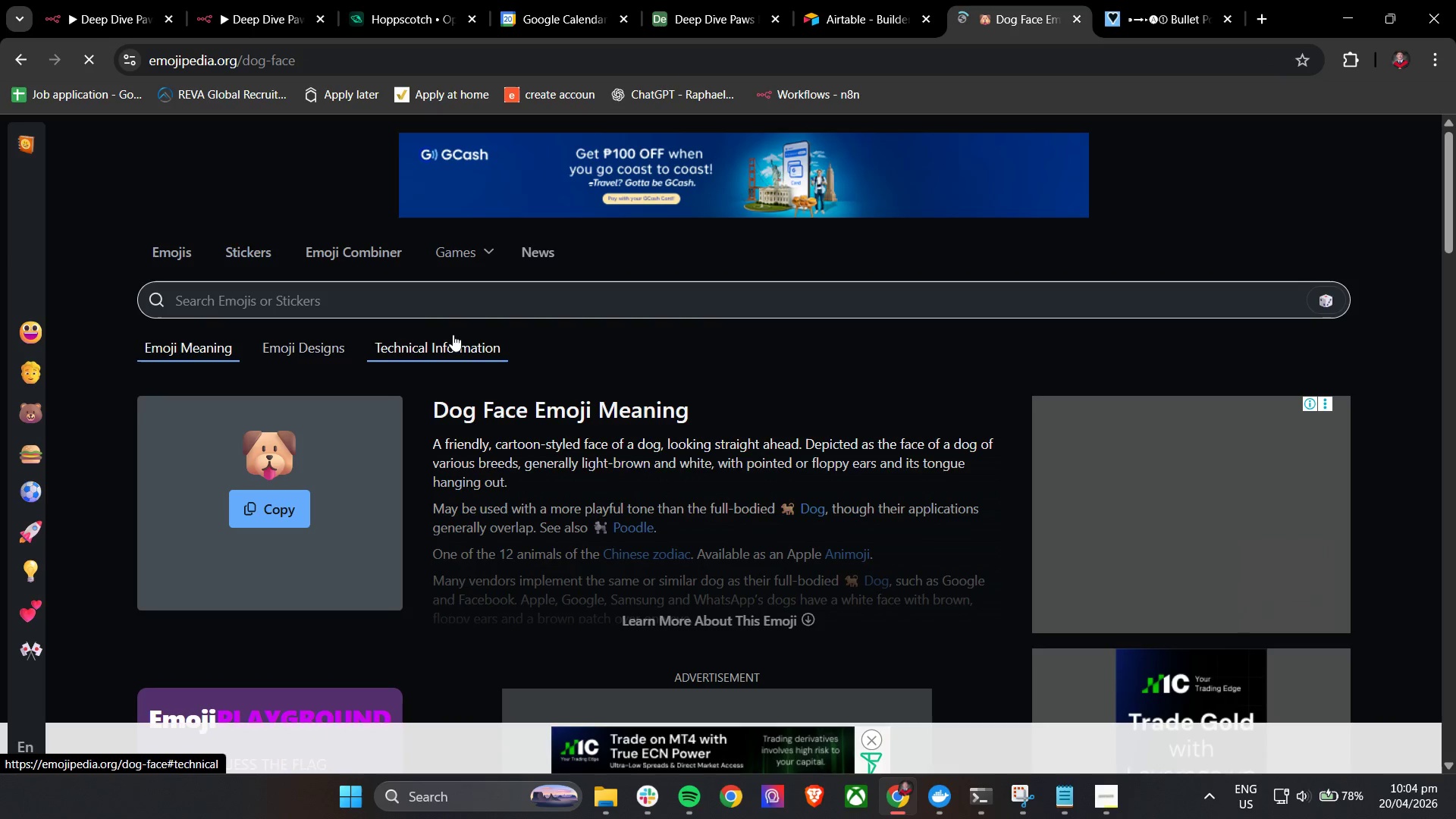 
wait(10.16)
 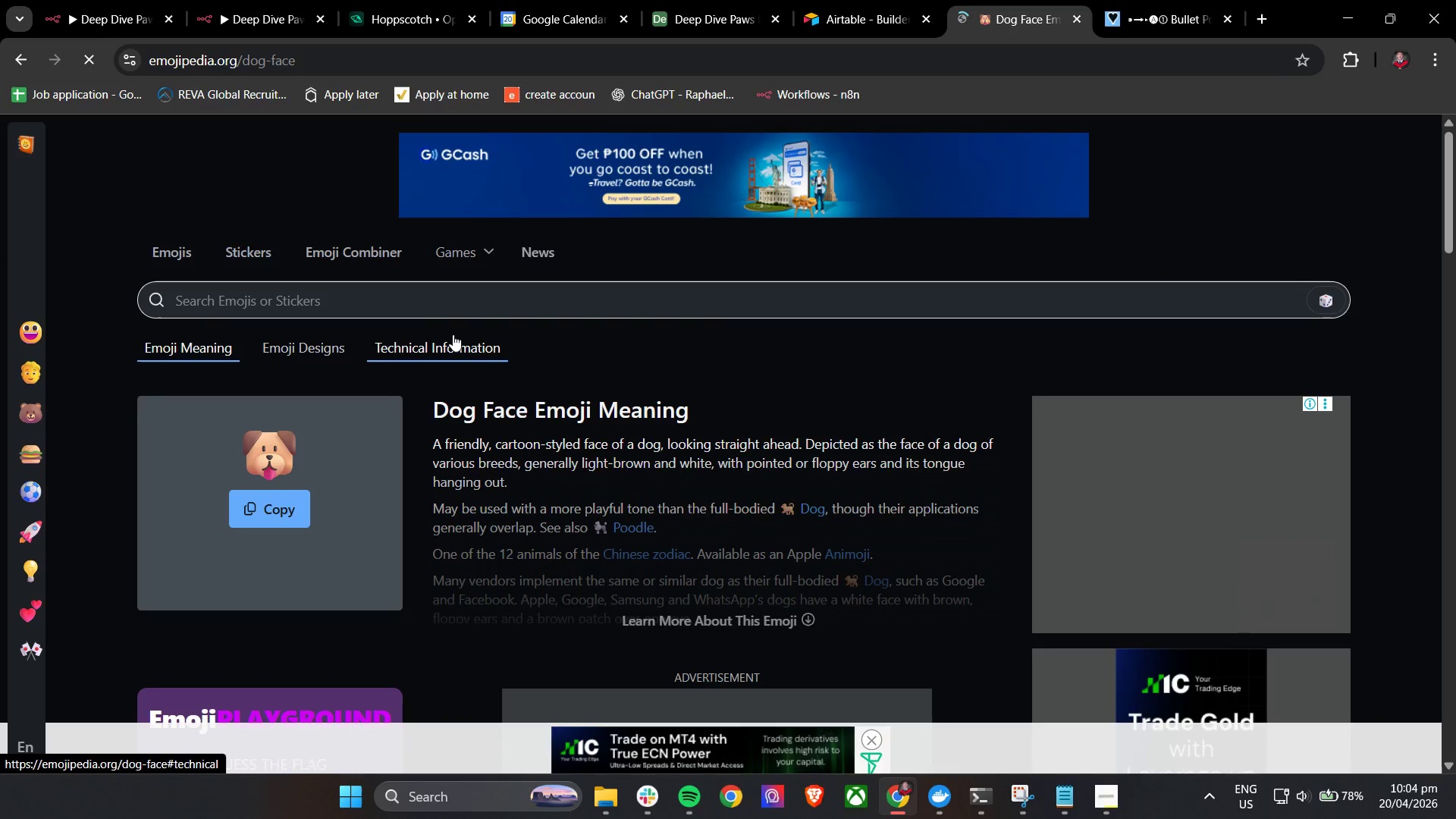 
left_click([279, 497])
 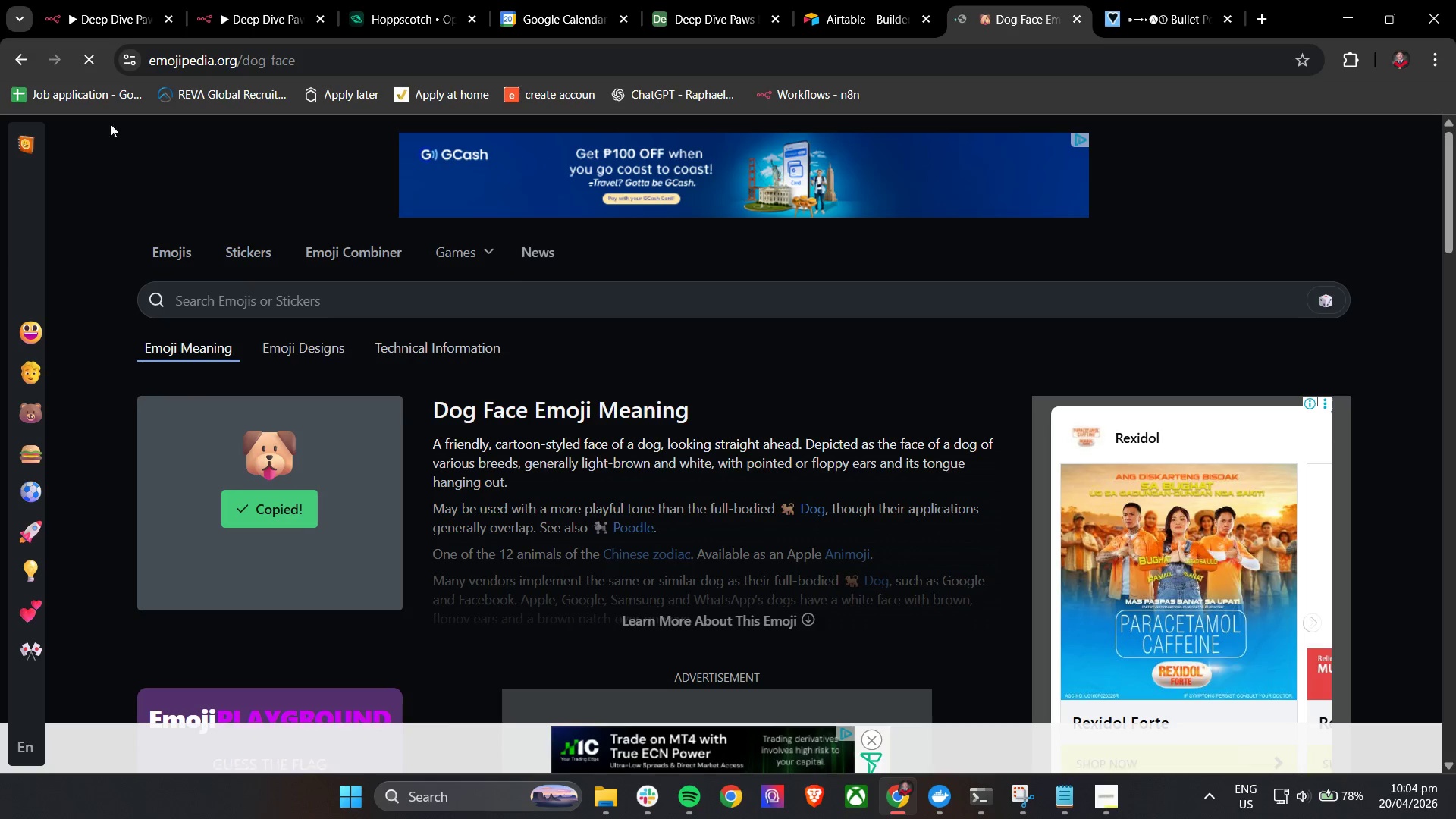 
left_click([50, 0])
 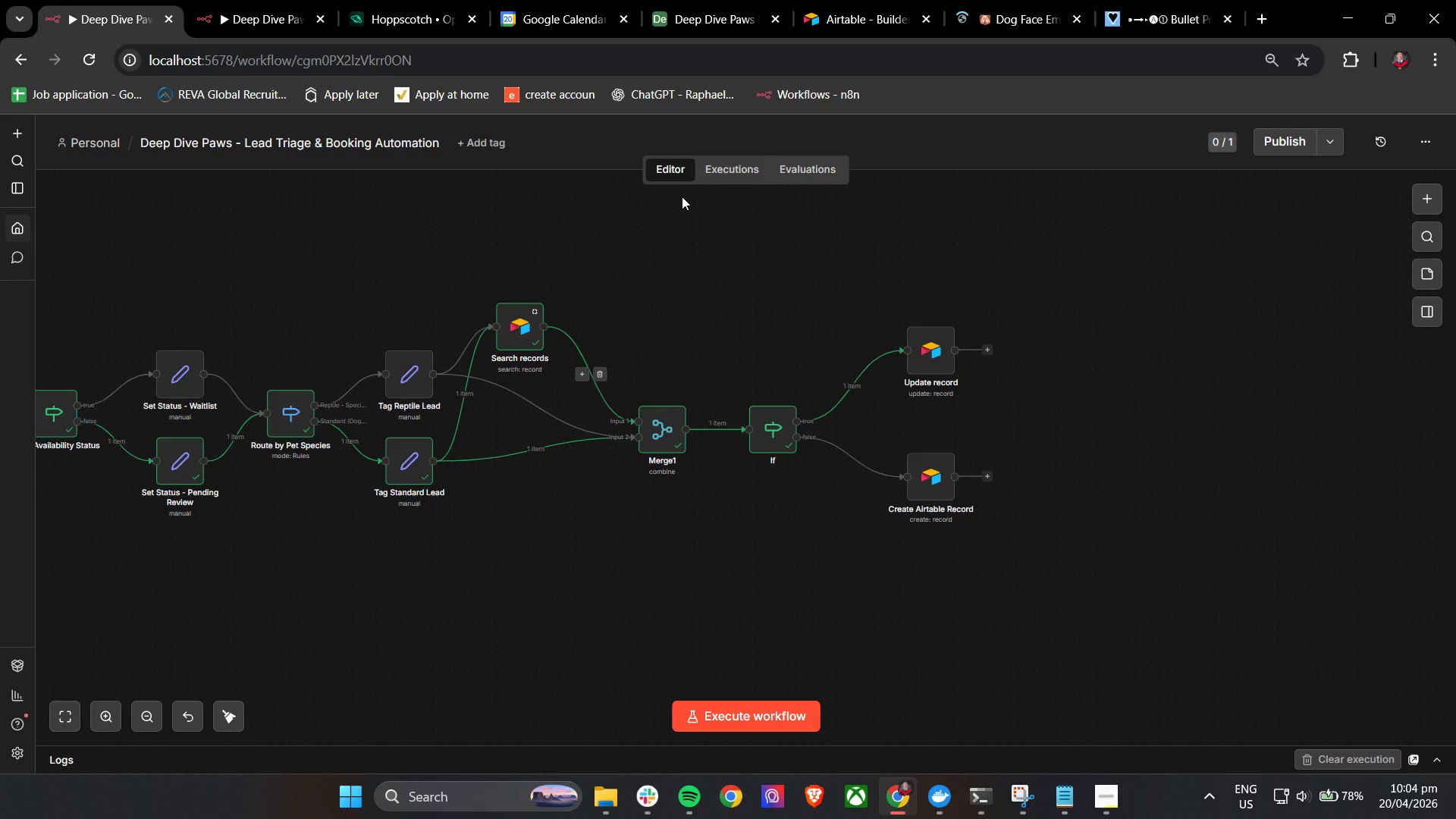 
left_click([245, 0])
 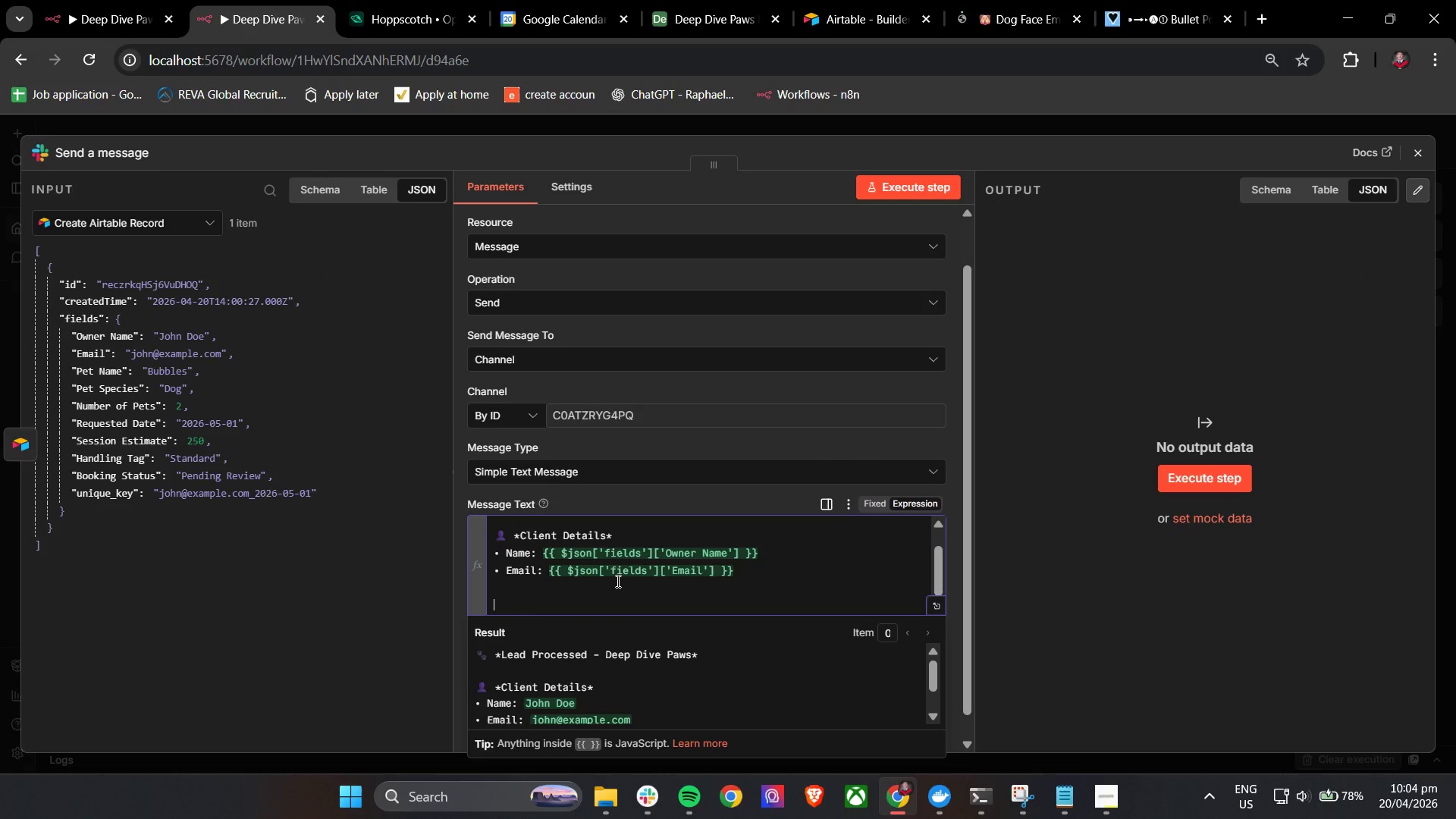 
key(Control+ControlLeft)
 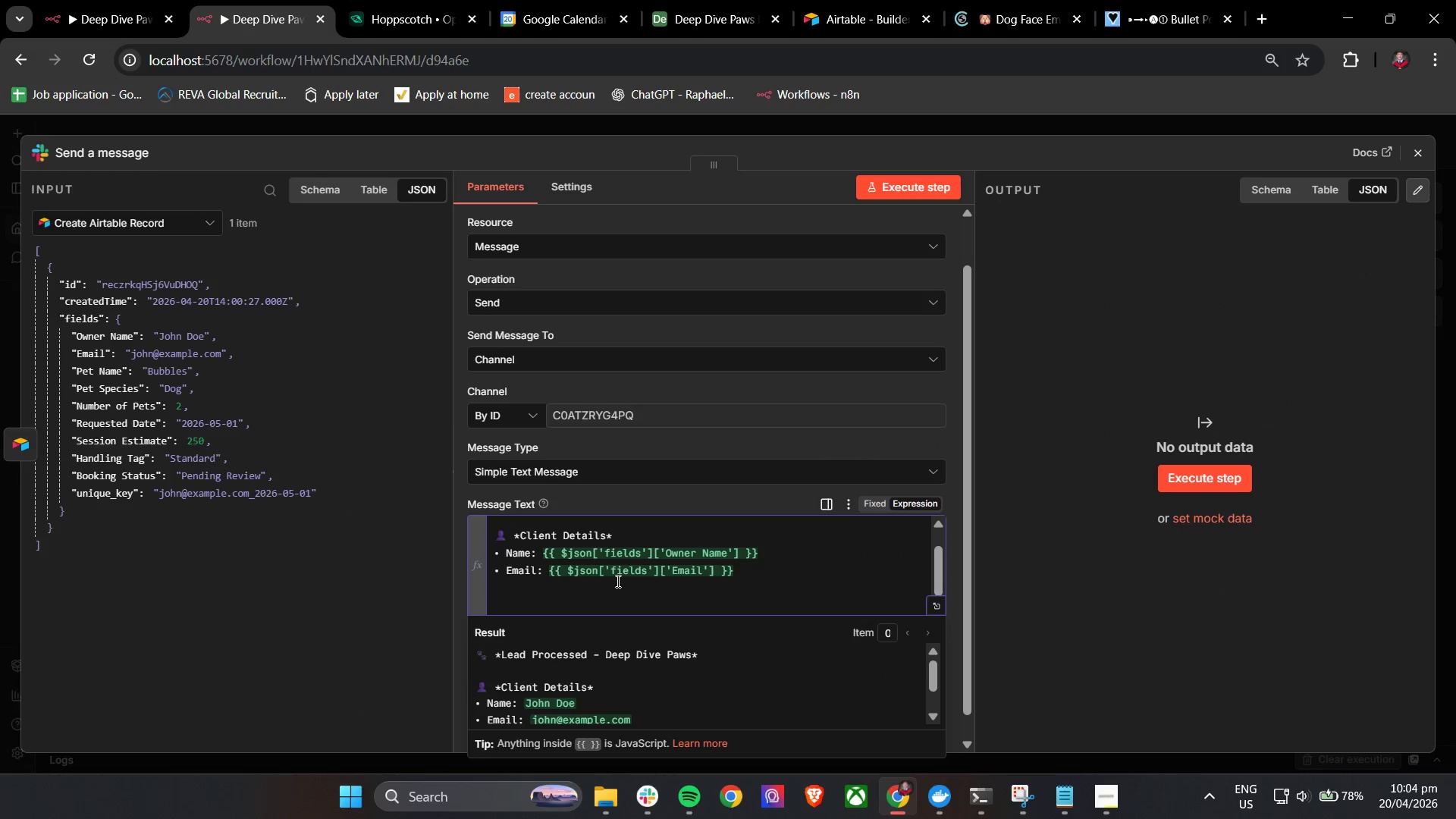 
key(Control+V)
 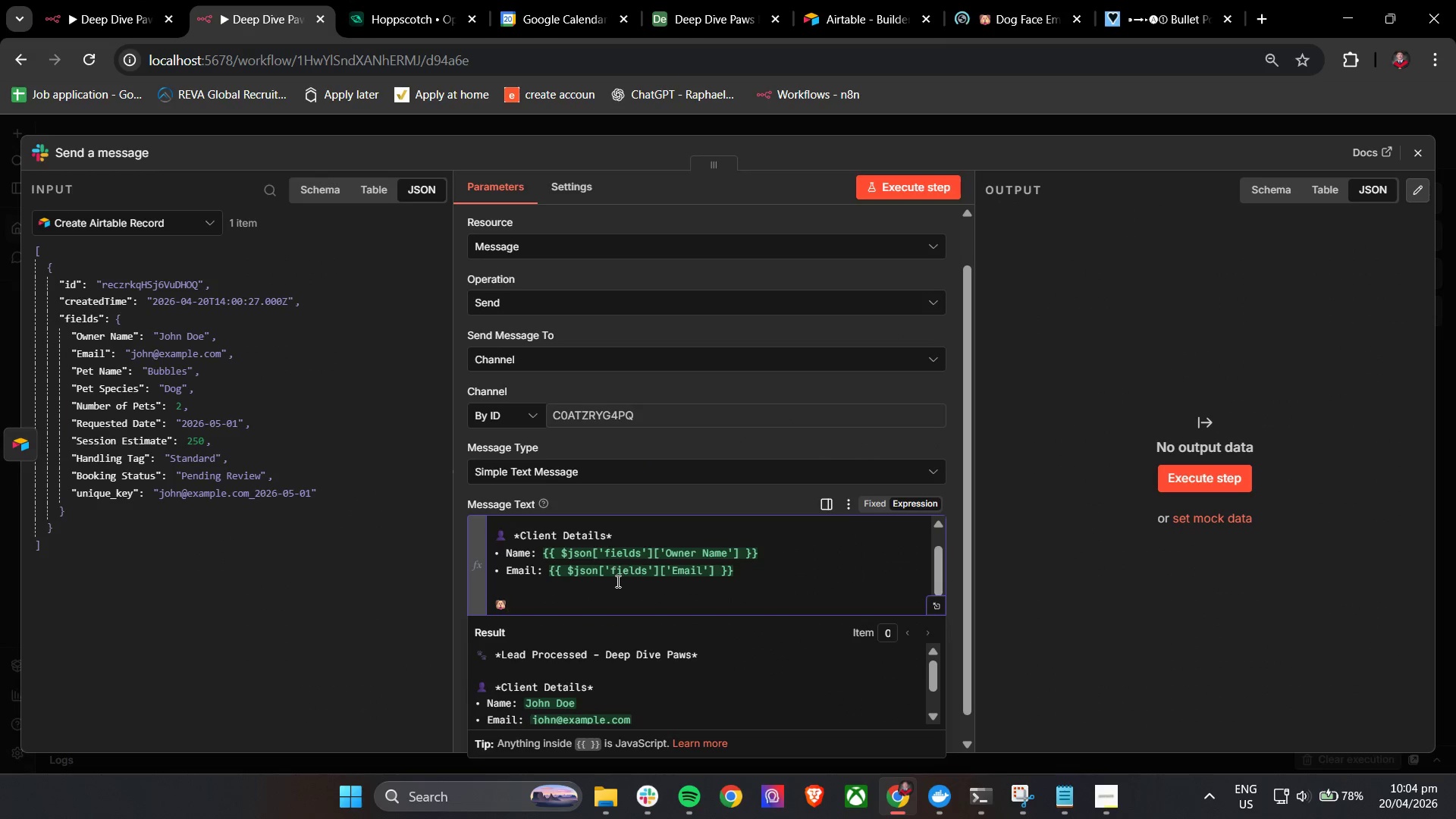 
type( Pet )
key(Backspace)
key(Backspace)
key(Backspace)
key(Backspace)
type(*Pet Details)
key(Backspace)
key(Backspace)
key(Backspace)
key(Backspace)
key(Backspace)
key(Backspace)
key(Backspace)
type(Information)
 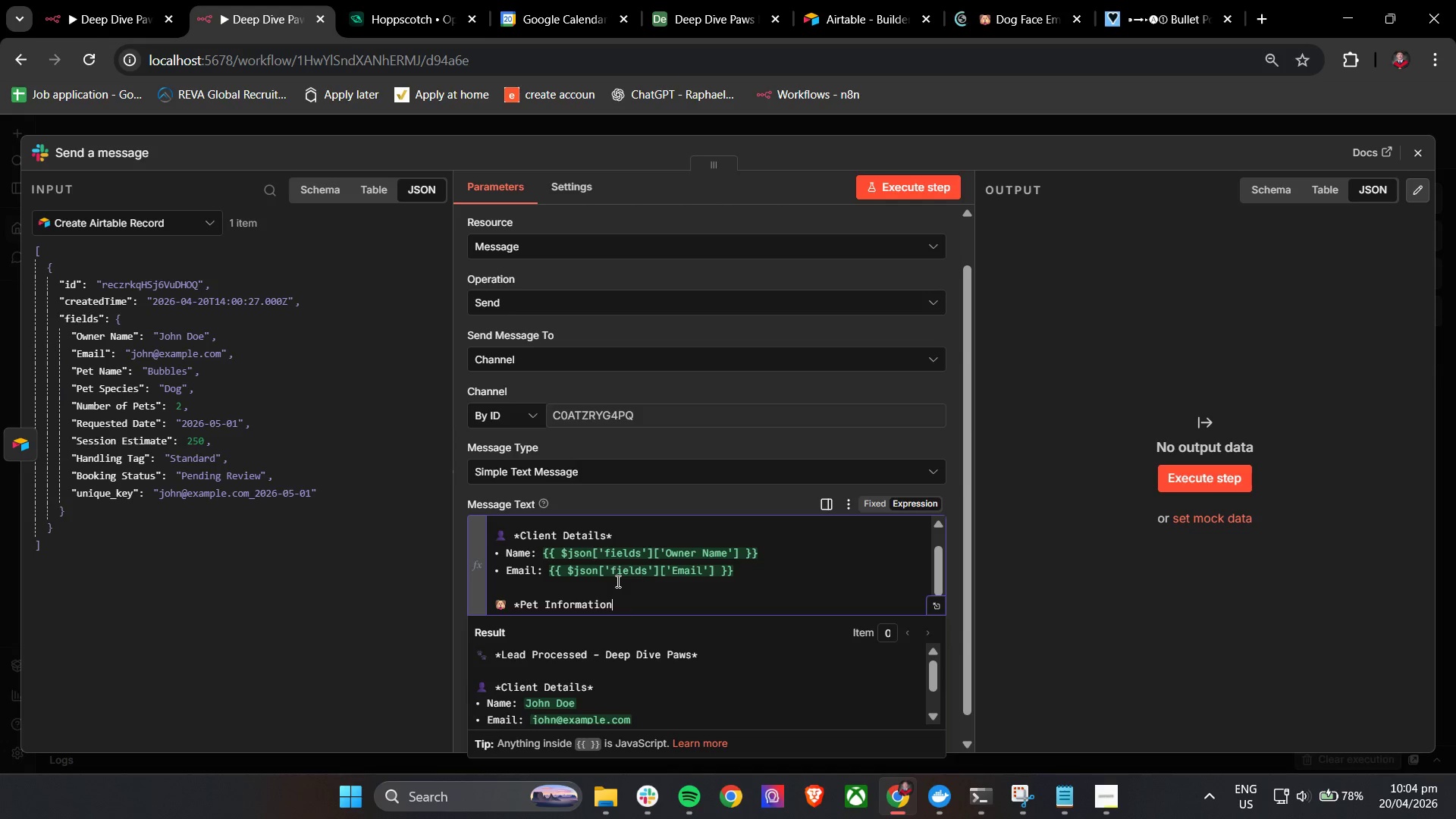 
scroll: coordinate [622, 676], scroll_direction: down, amount: 5.0
 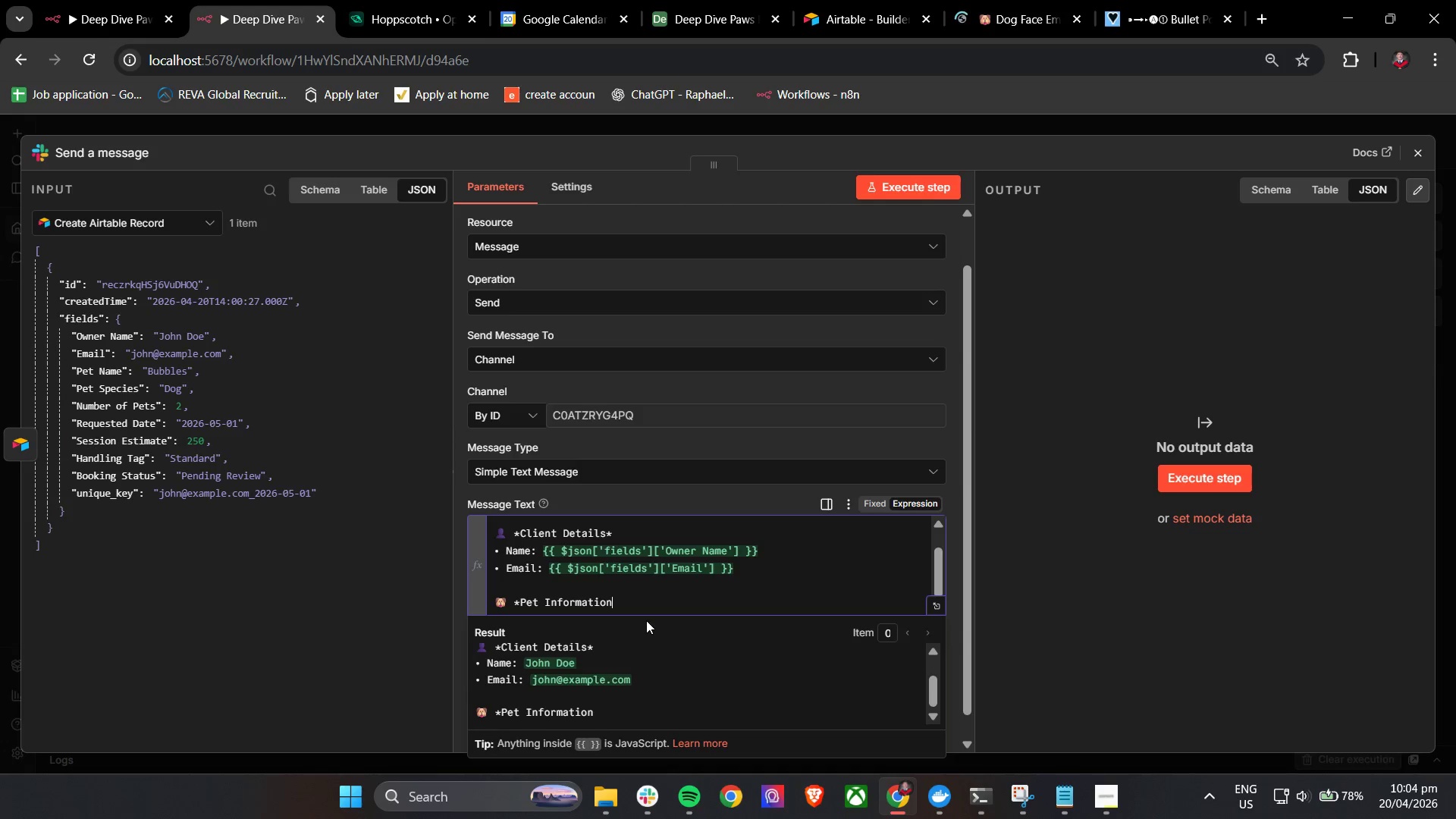 
key(Shift+8)
 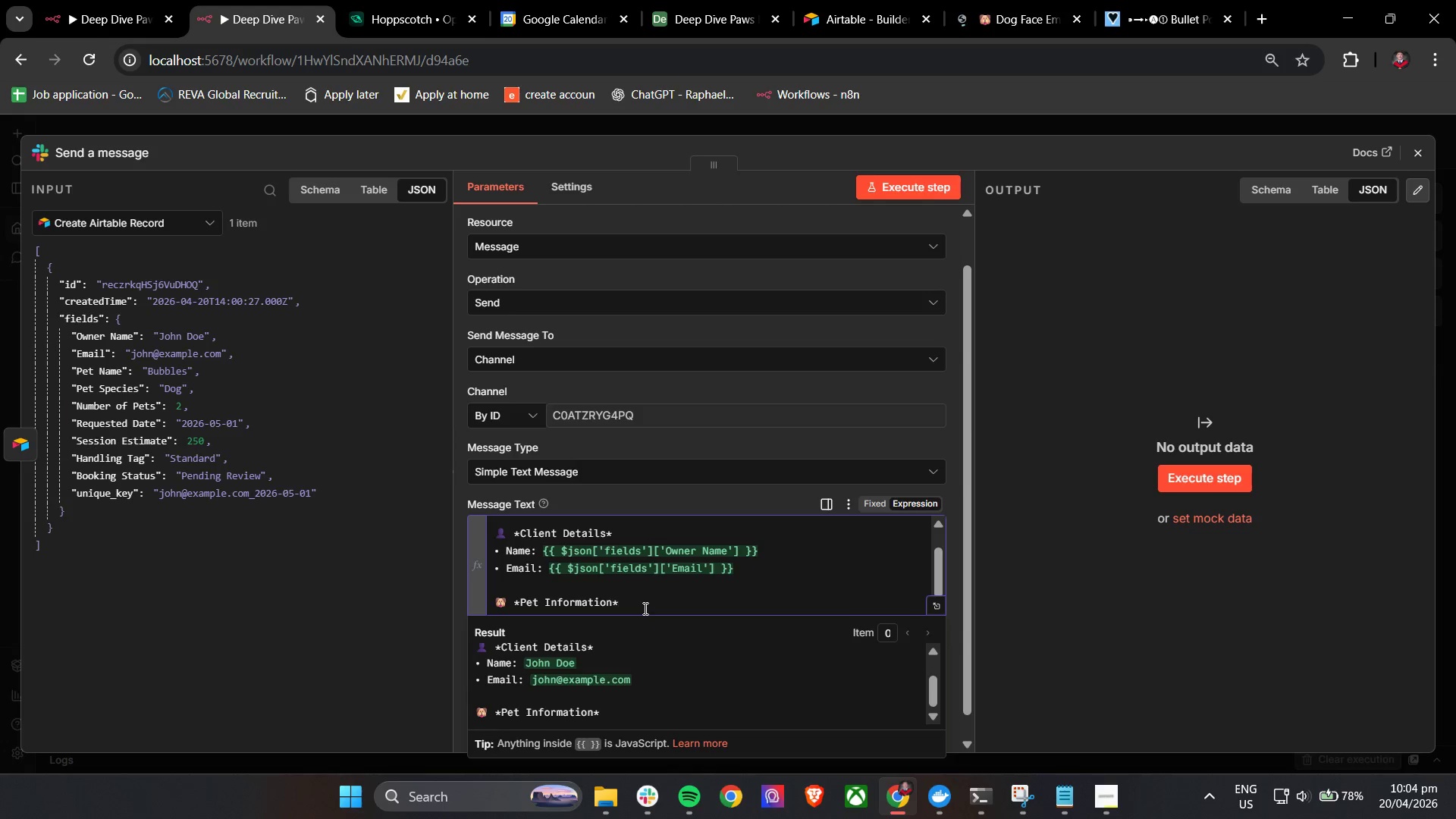 
key(Enter)
 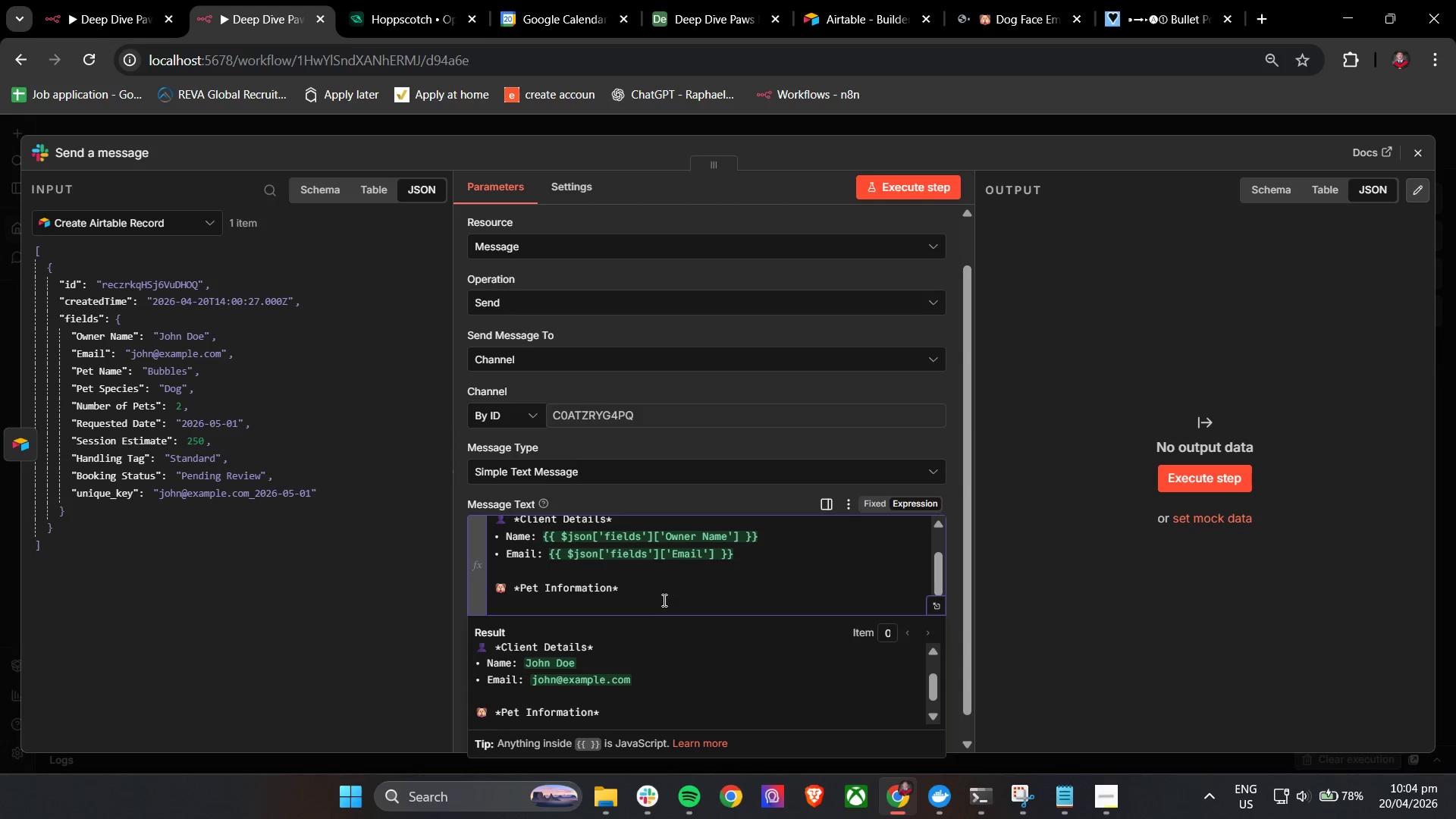 
left_click([1144, 0])
 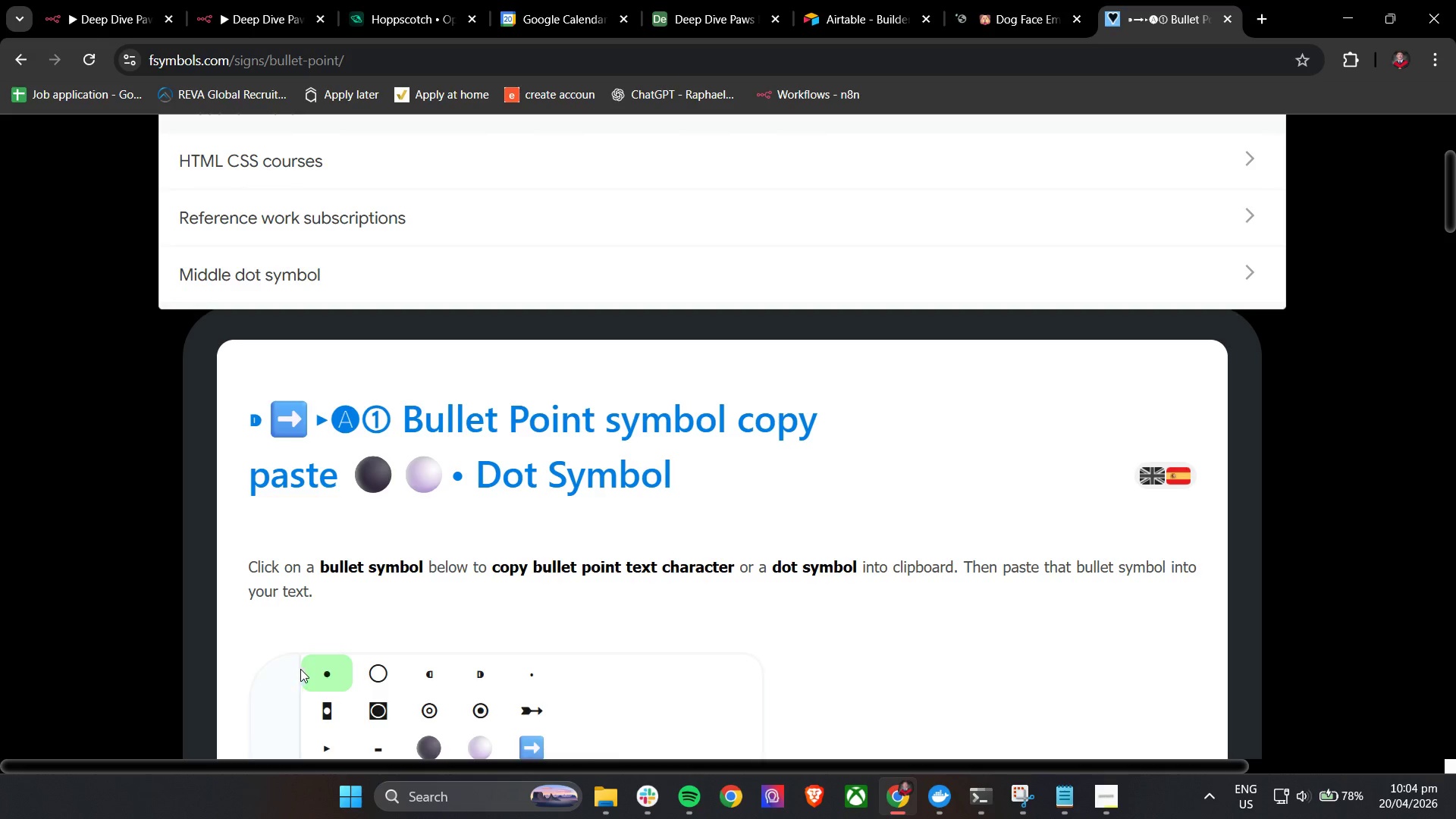 
double_click([322, 675])
 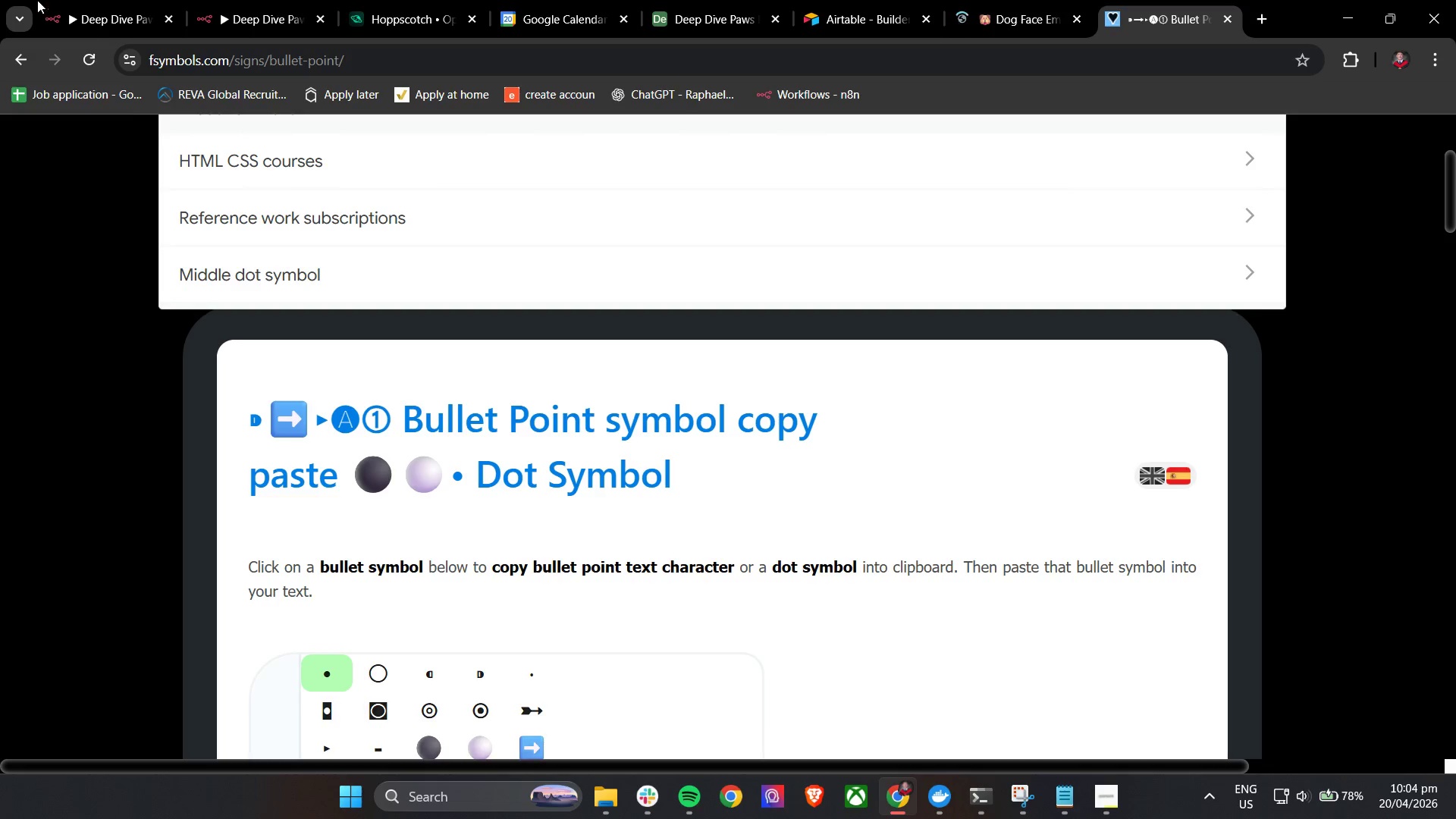 
left_click([80, 0])
 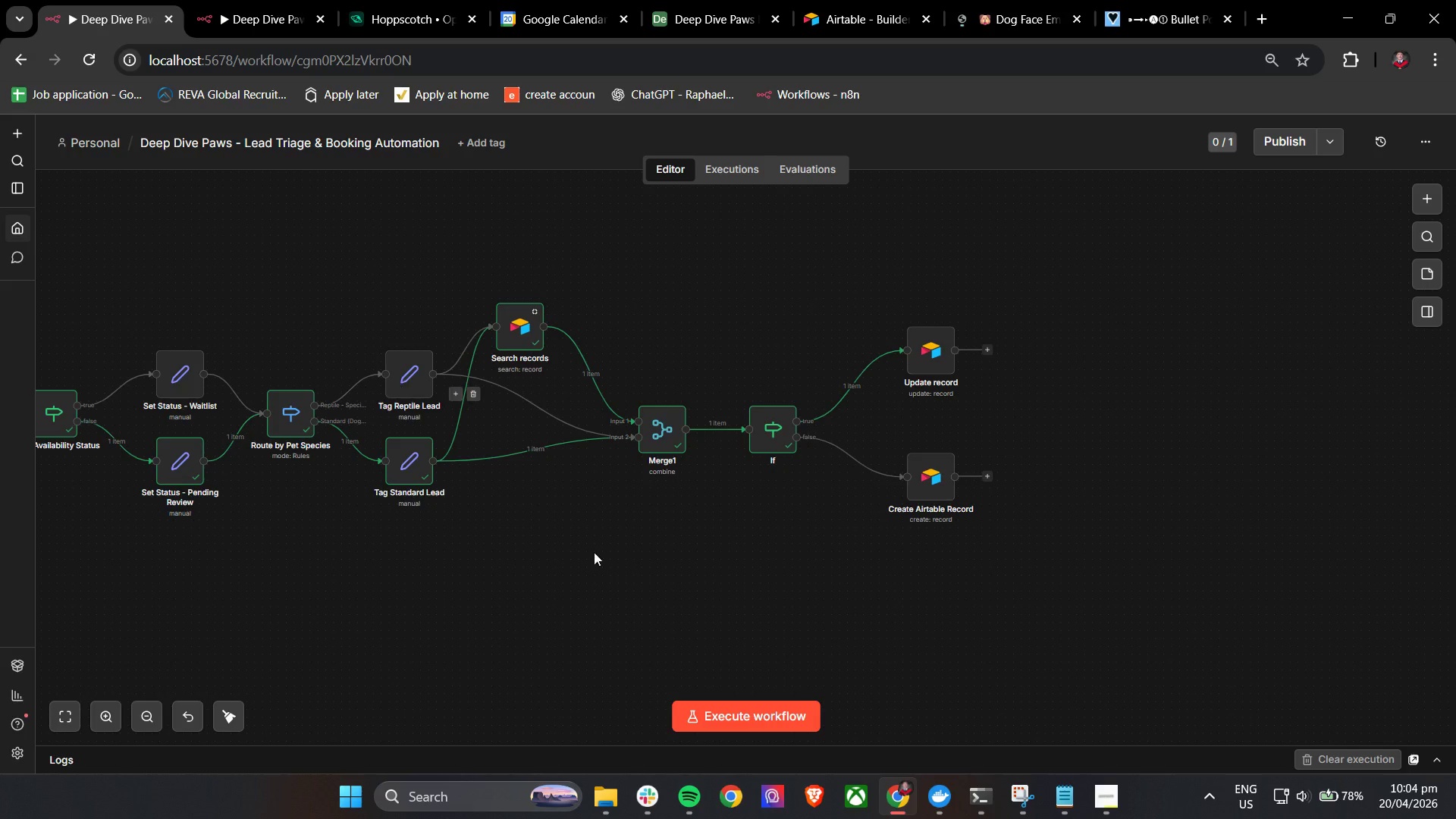 
key(Control+ControlLeft)
 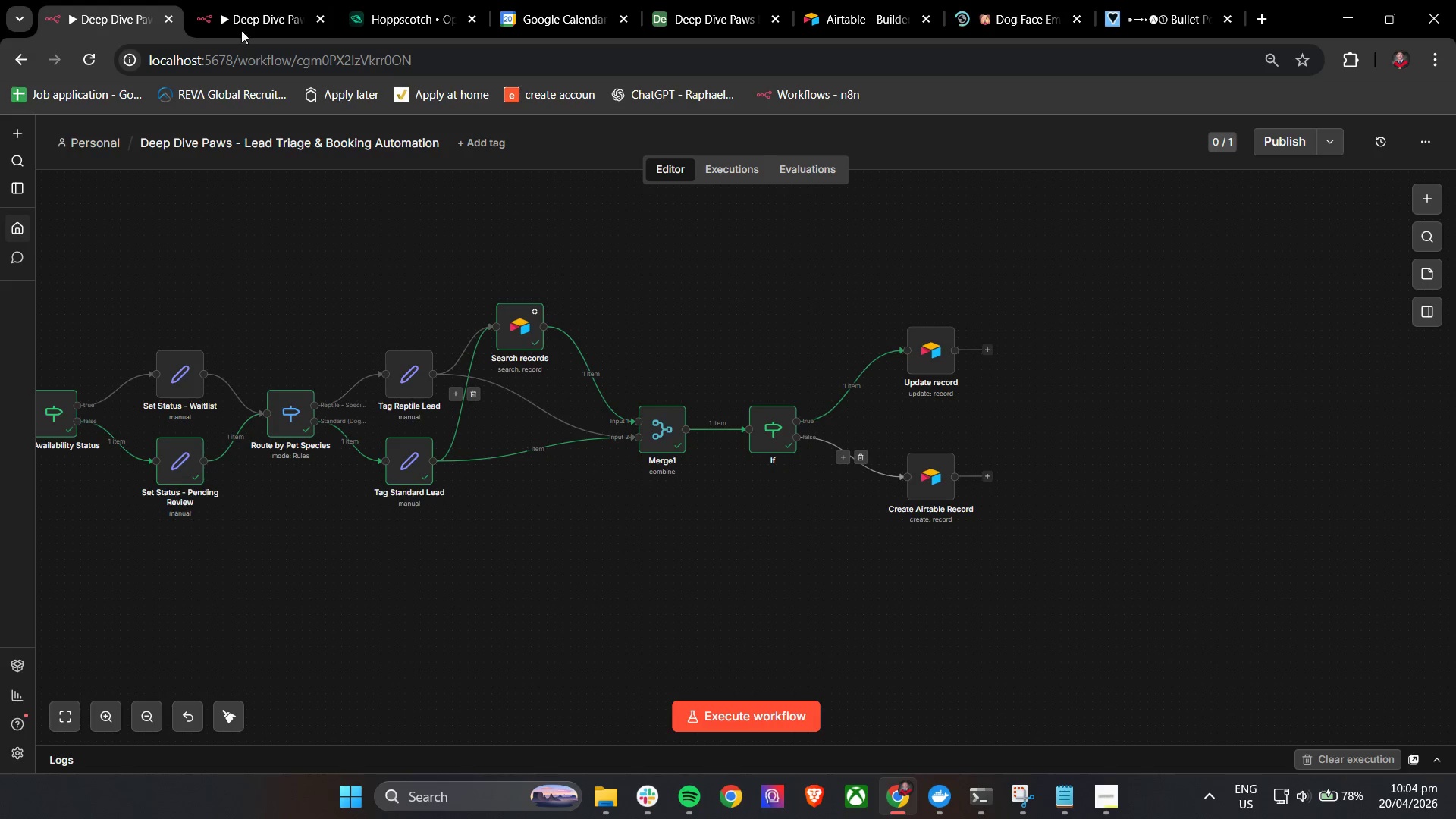 
left_click([224, 0])
 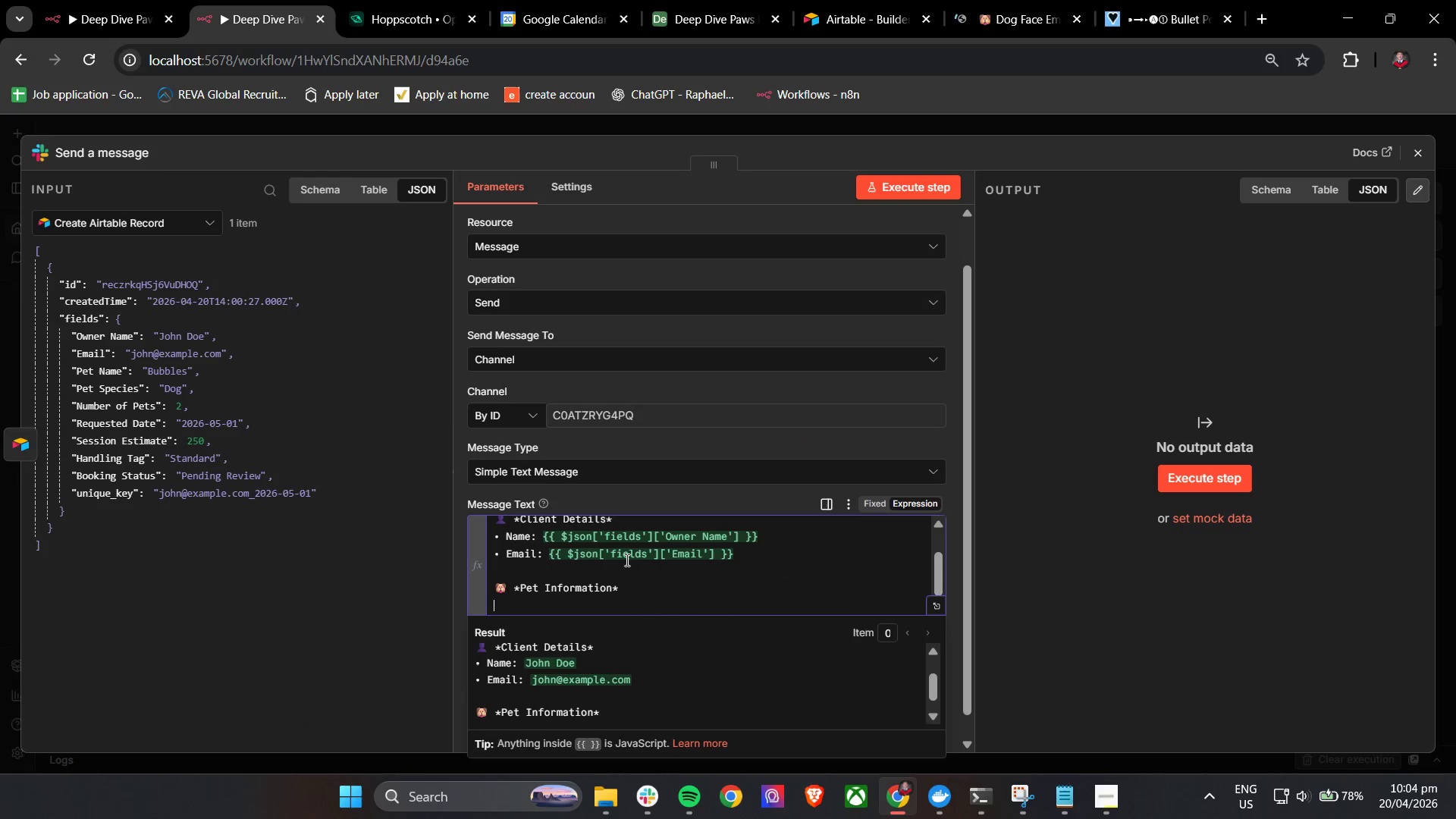 
key(Control+V)
 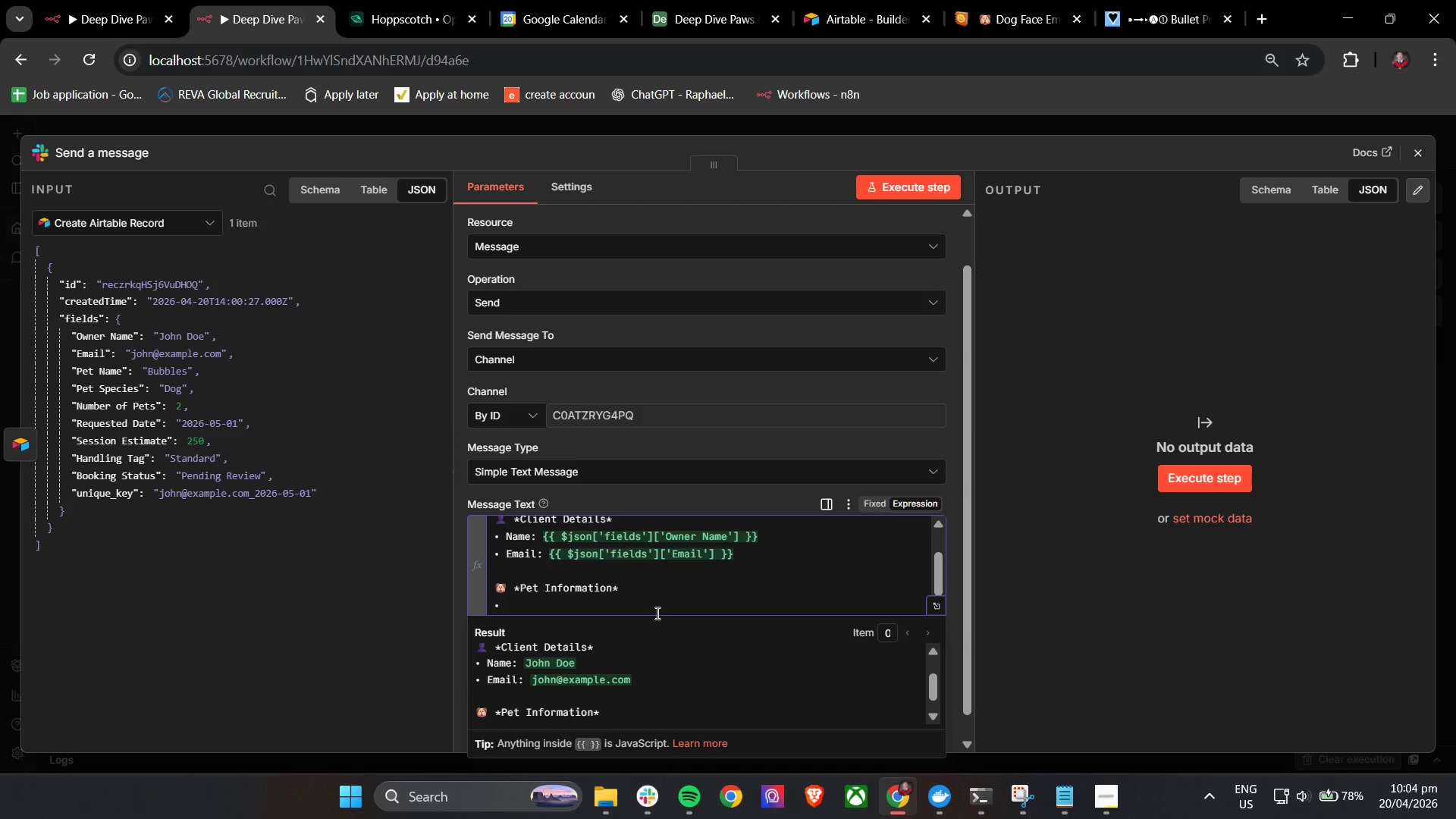 
wait(6.91)
 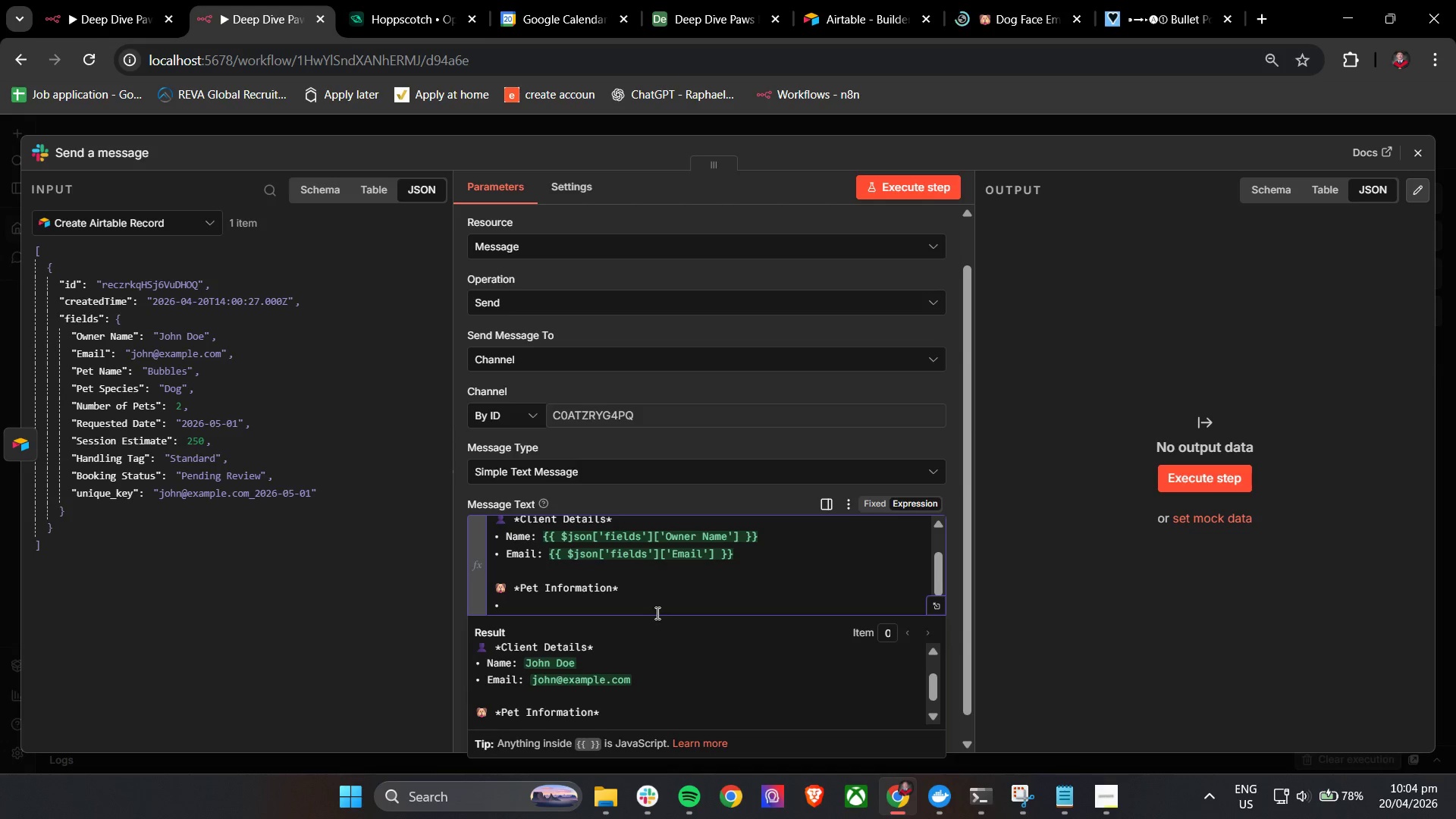 
type( Per)
key(Backspace)
type(t Name: )
 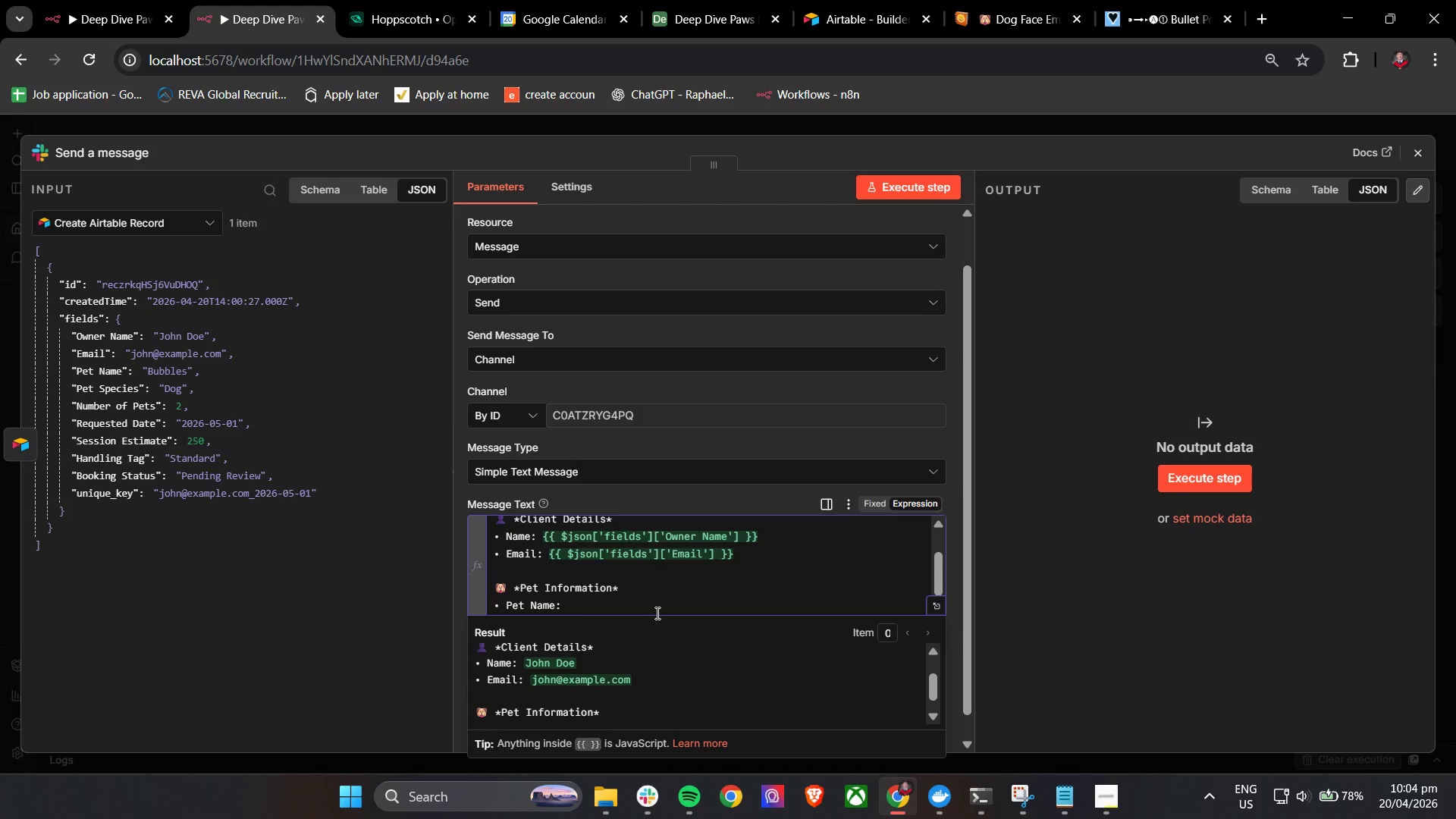 
key(Control+V)
 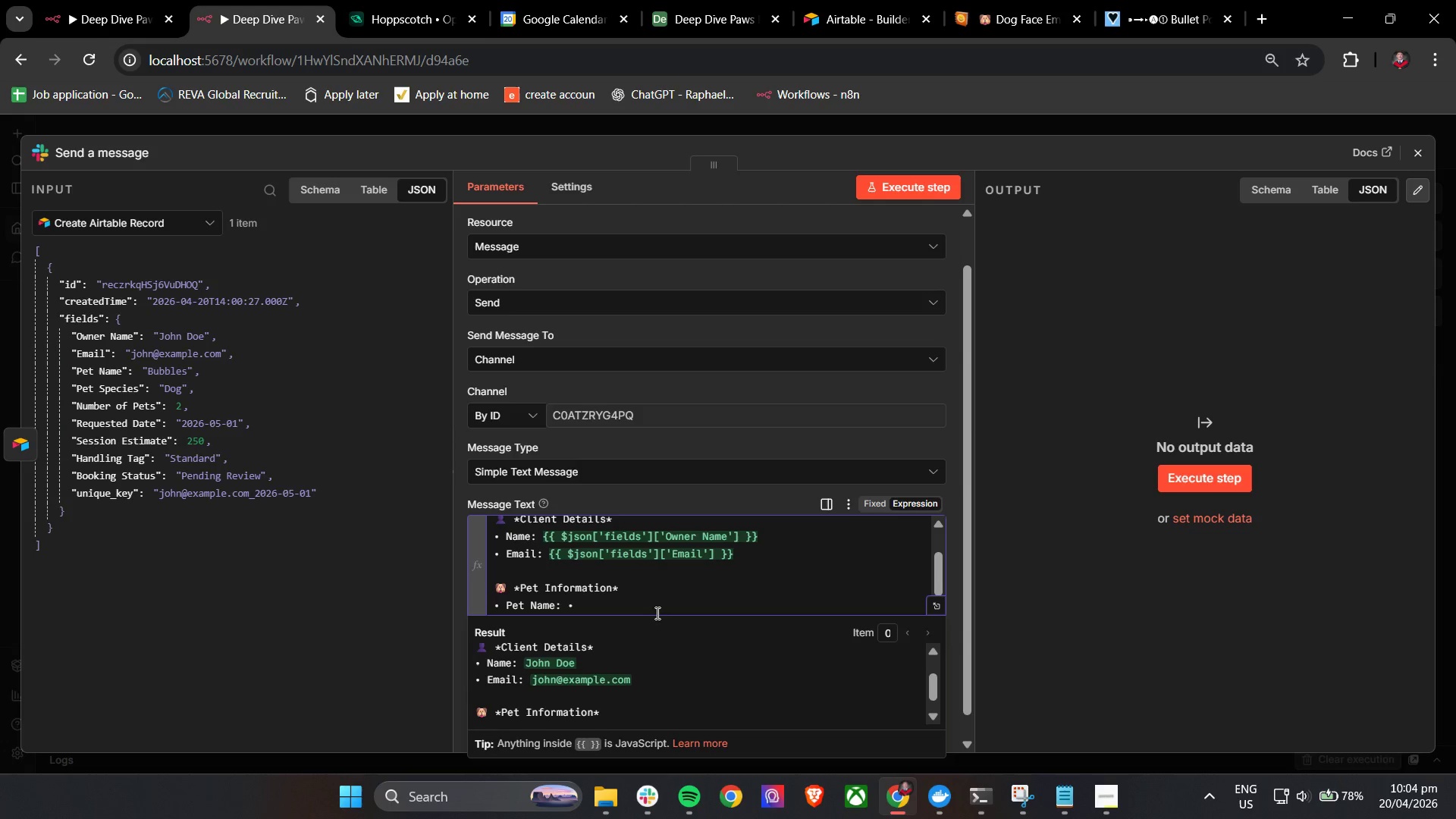 
key(Backspace)
 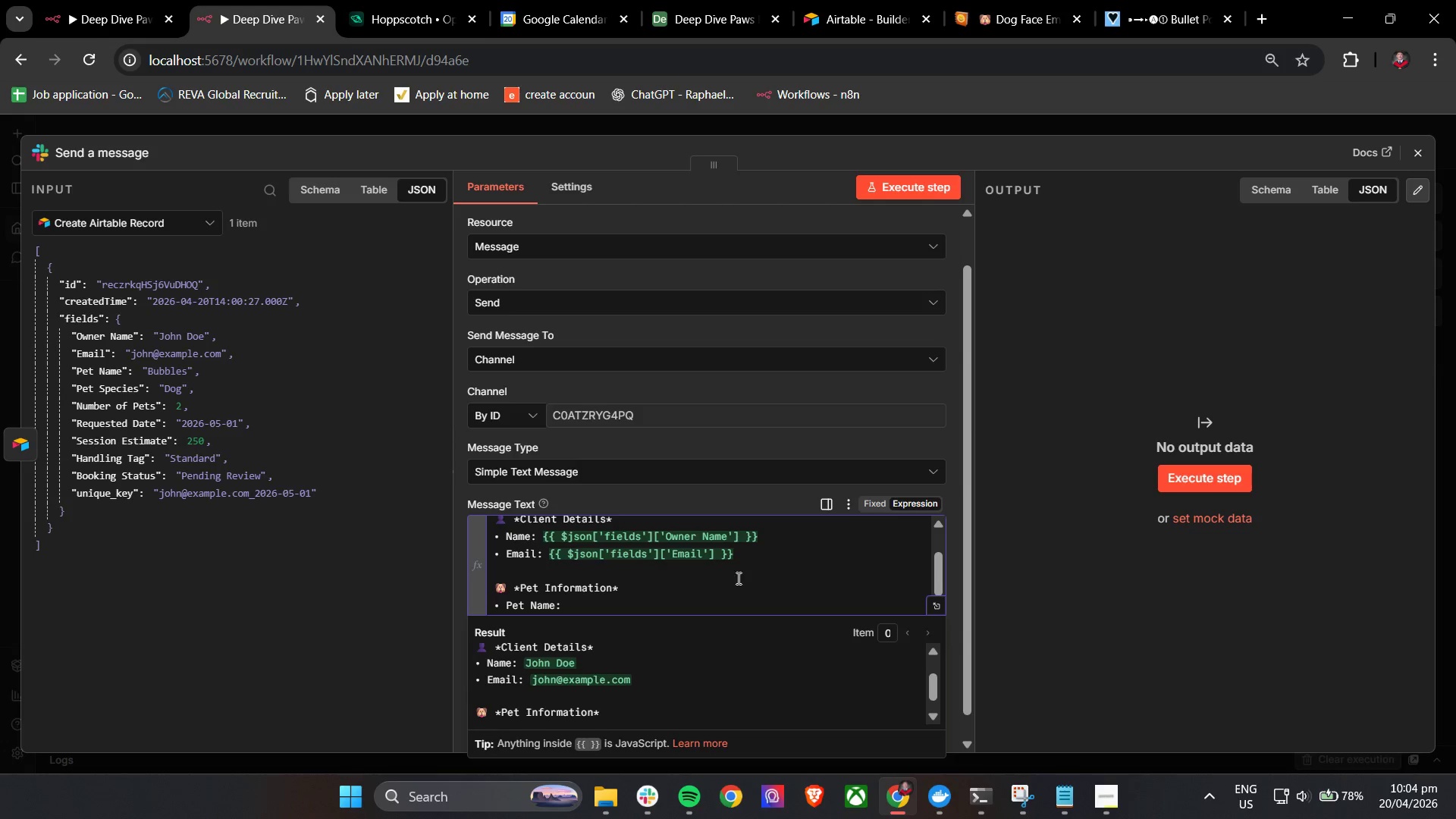 
left_click_drag(start_coordinate=[748, 558], to_coordinate=[548, 557])
 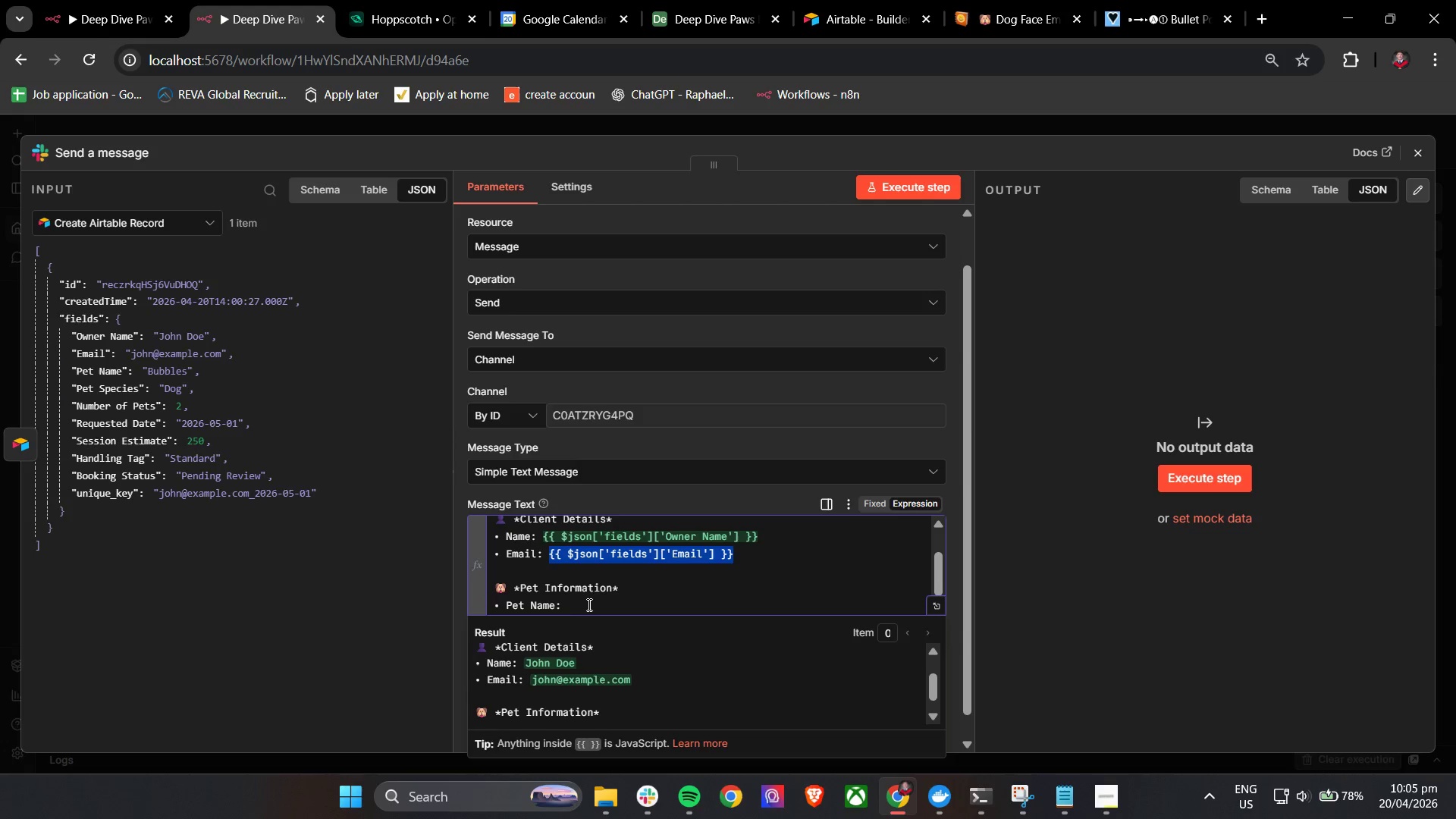 
key(Control+C)
 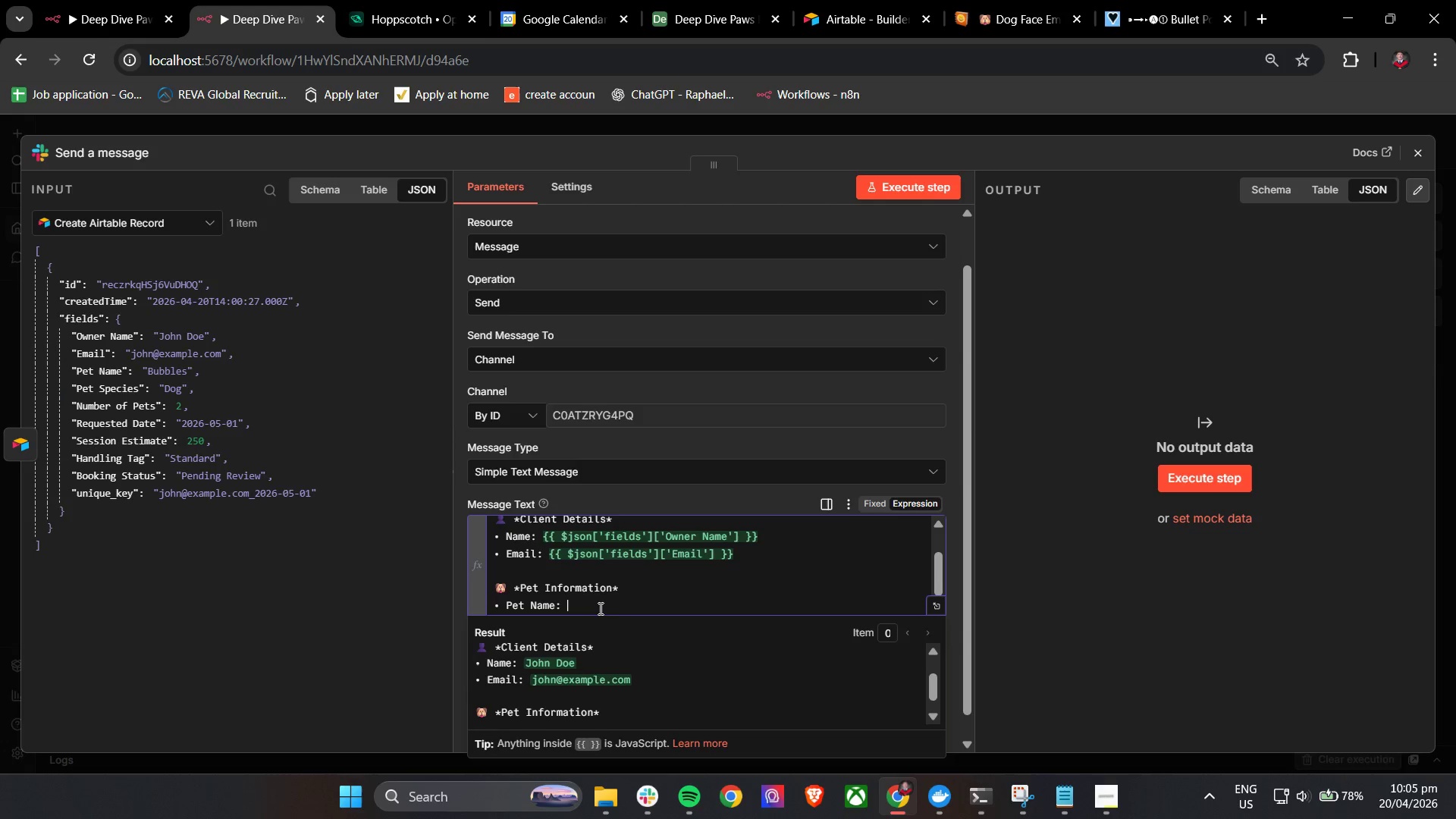 
left_click([599, 608])
 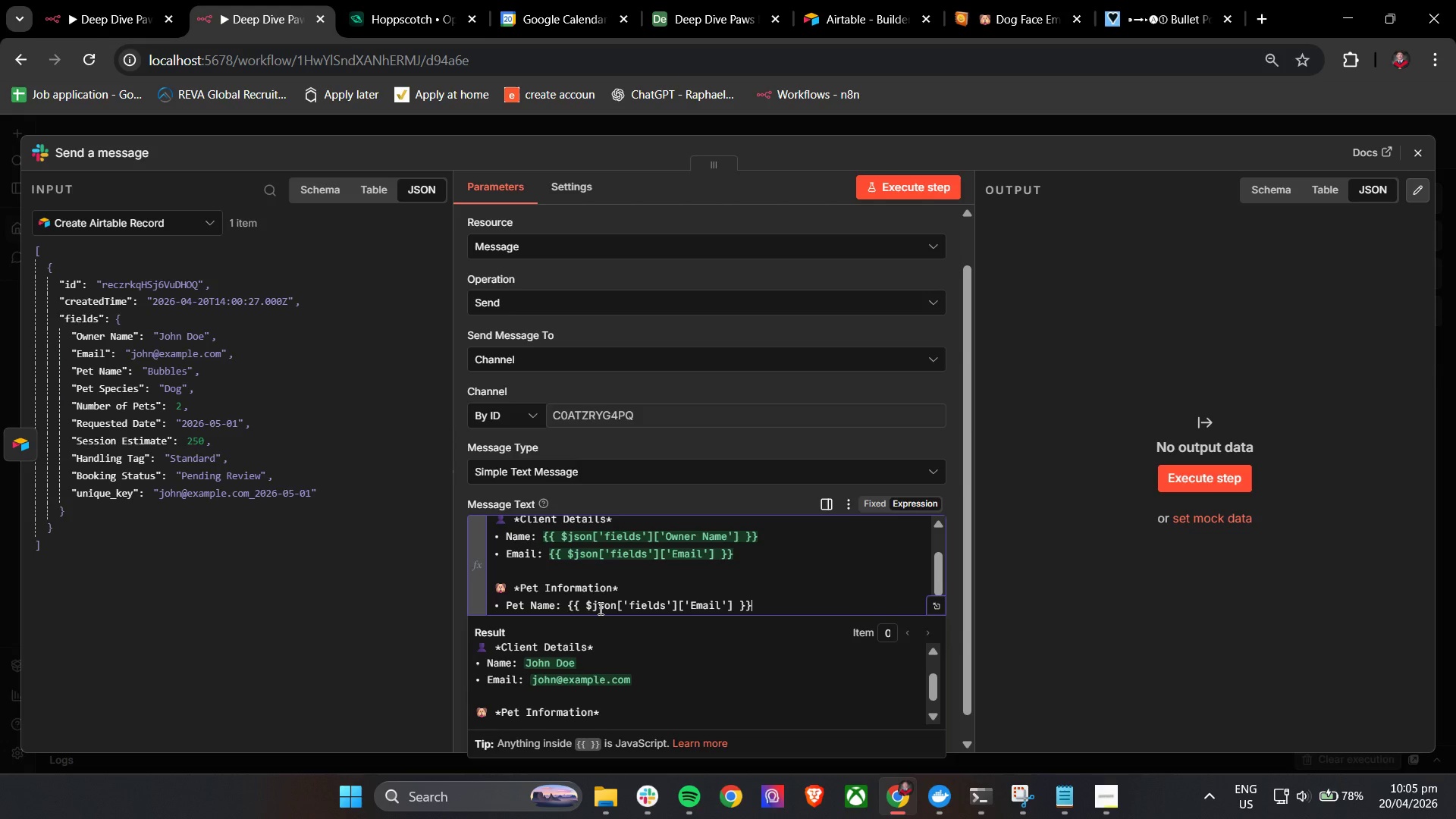 
key(Control+V)
 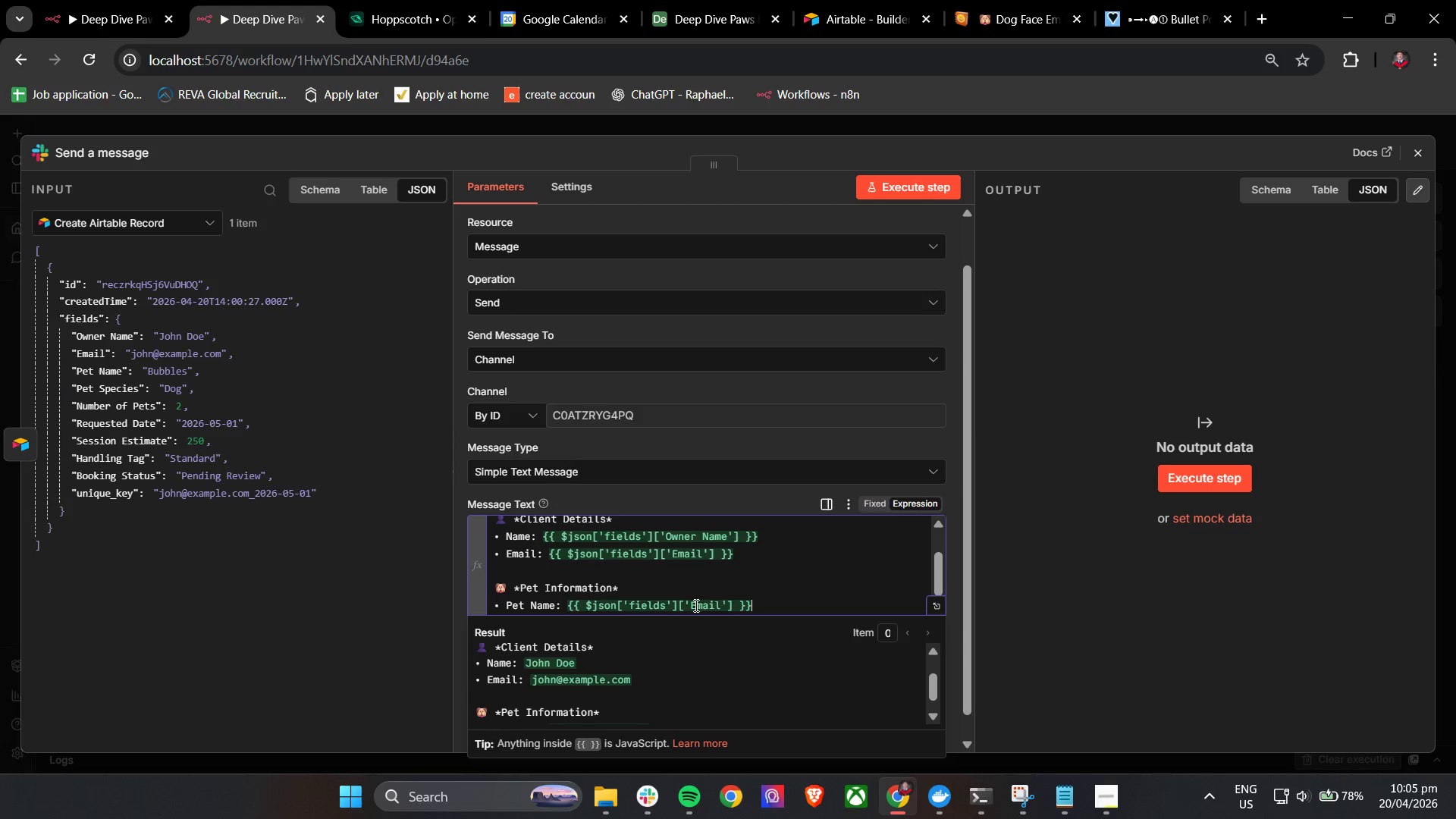 
double_click([699, 604])
 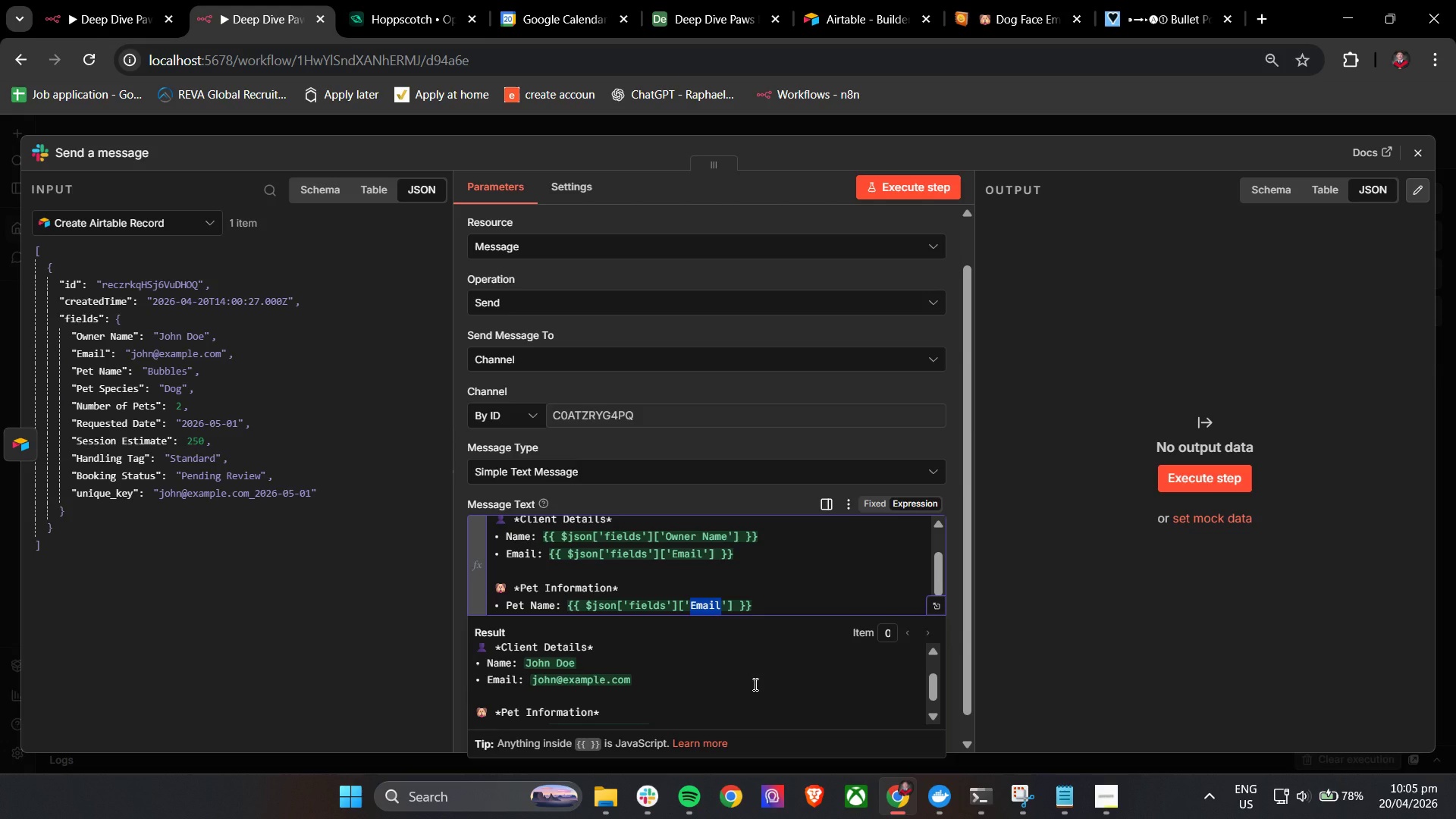 
key(P)
 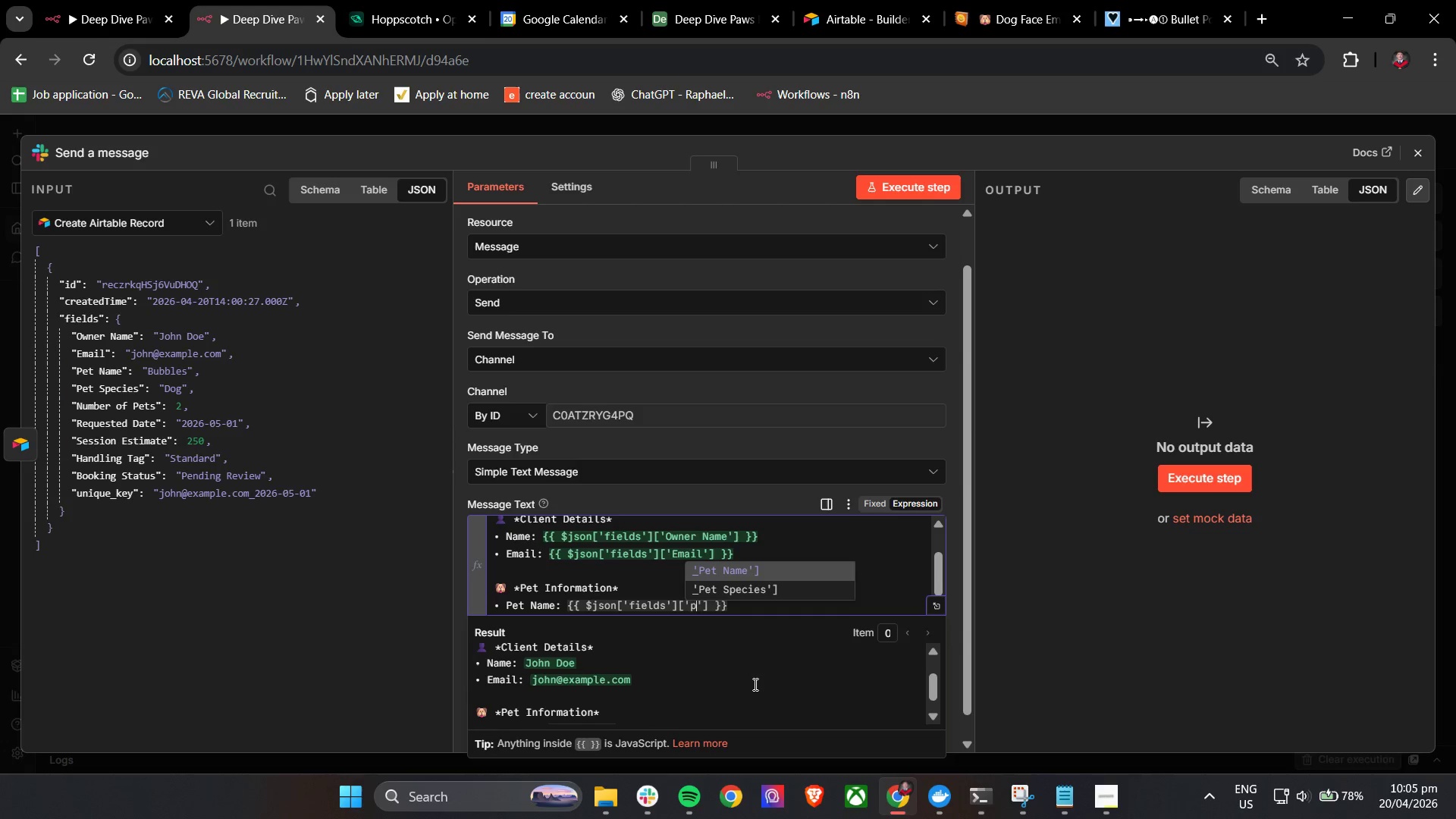 
key(Enter)
 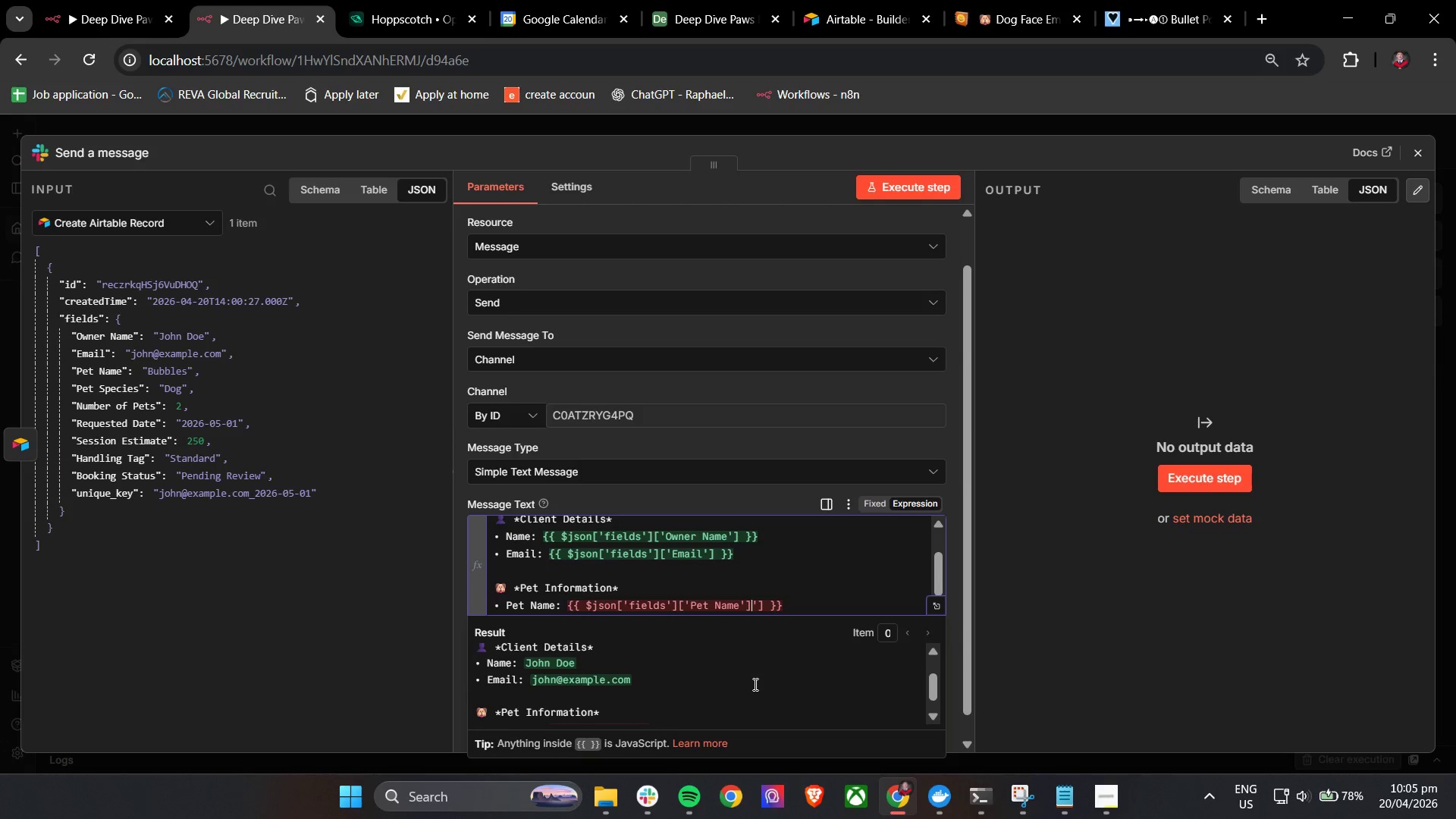 
key(Backspace)
 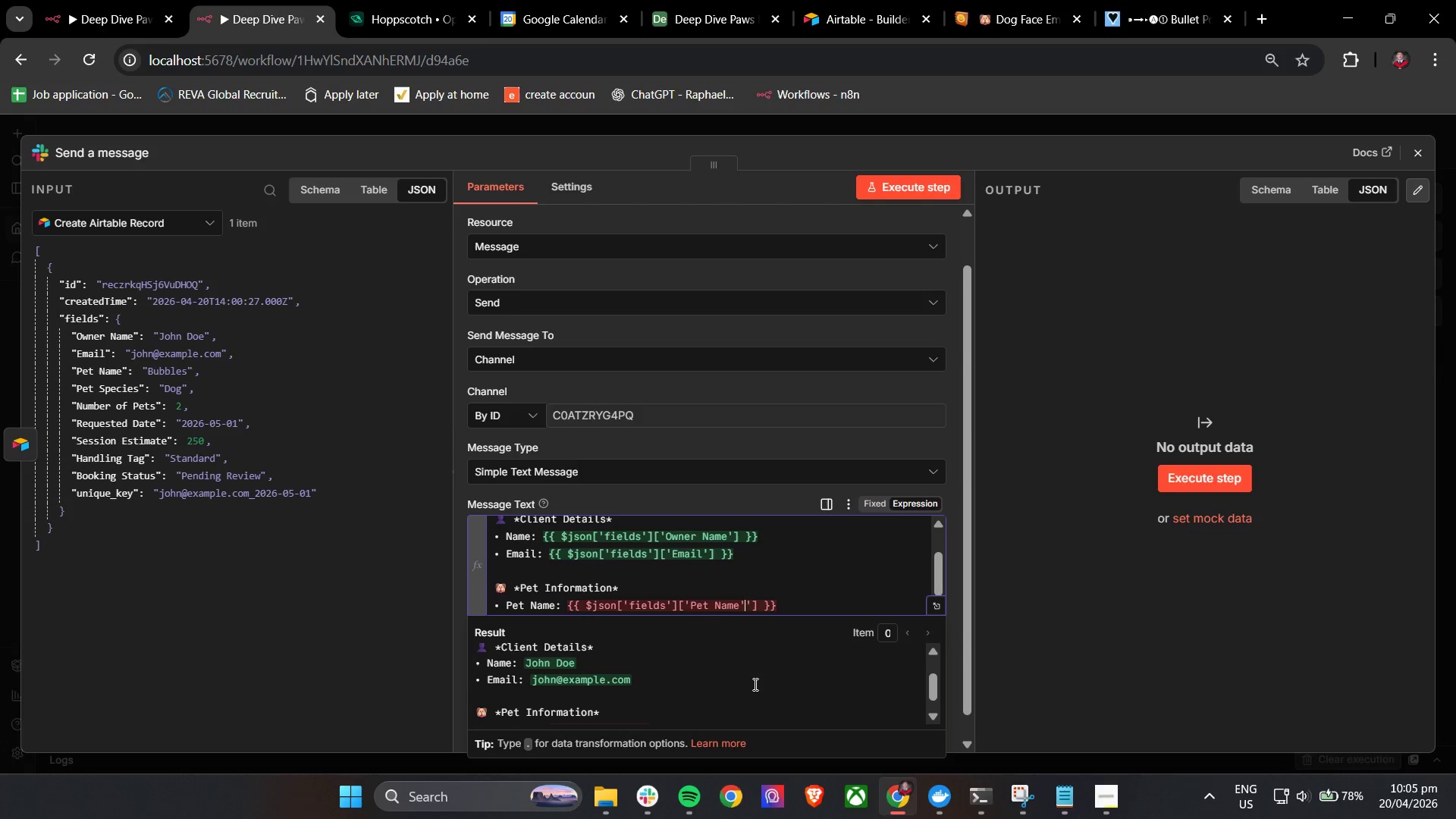 
key(Backspace)
 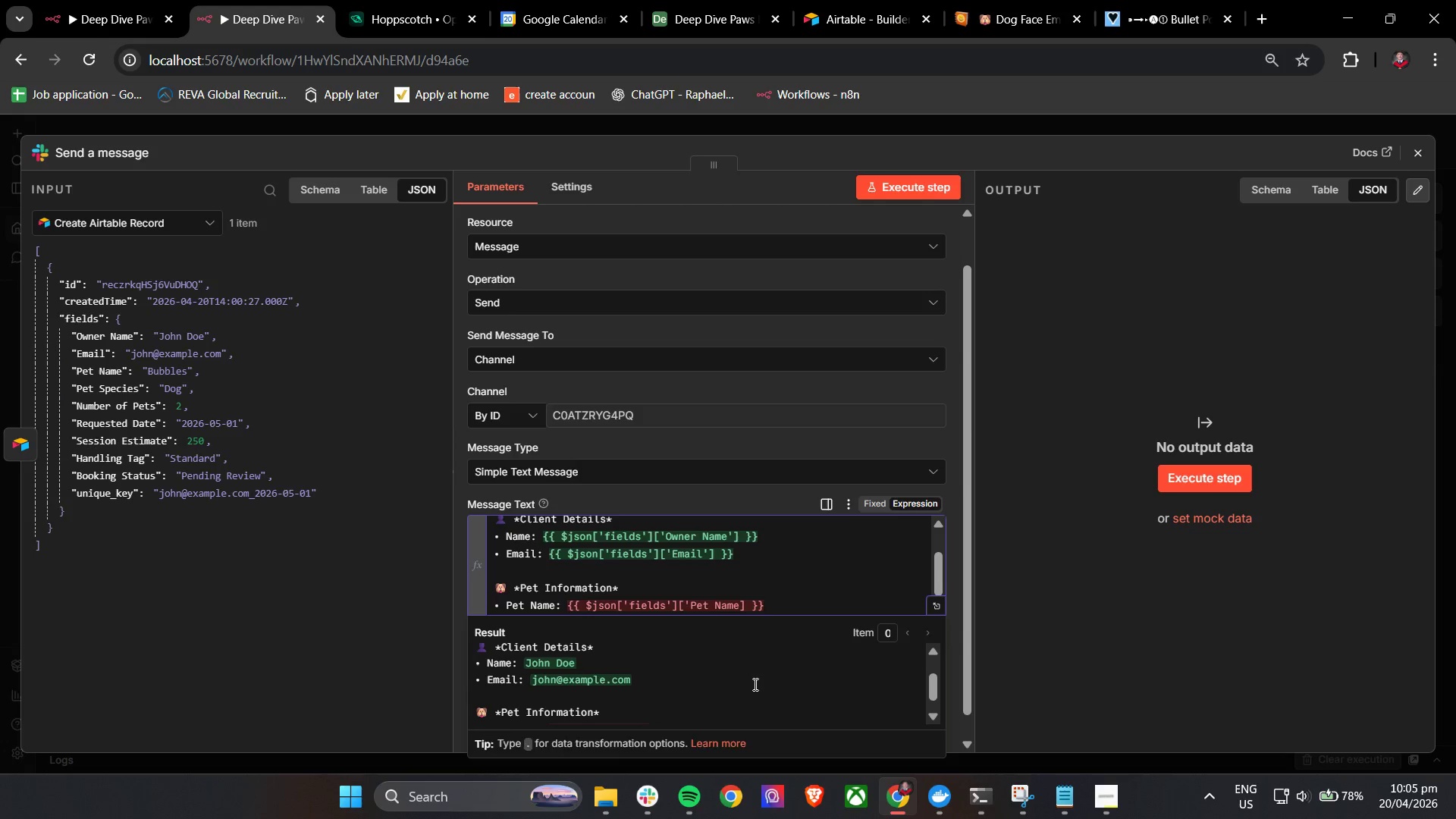 
key(Quote)
 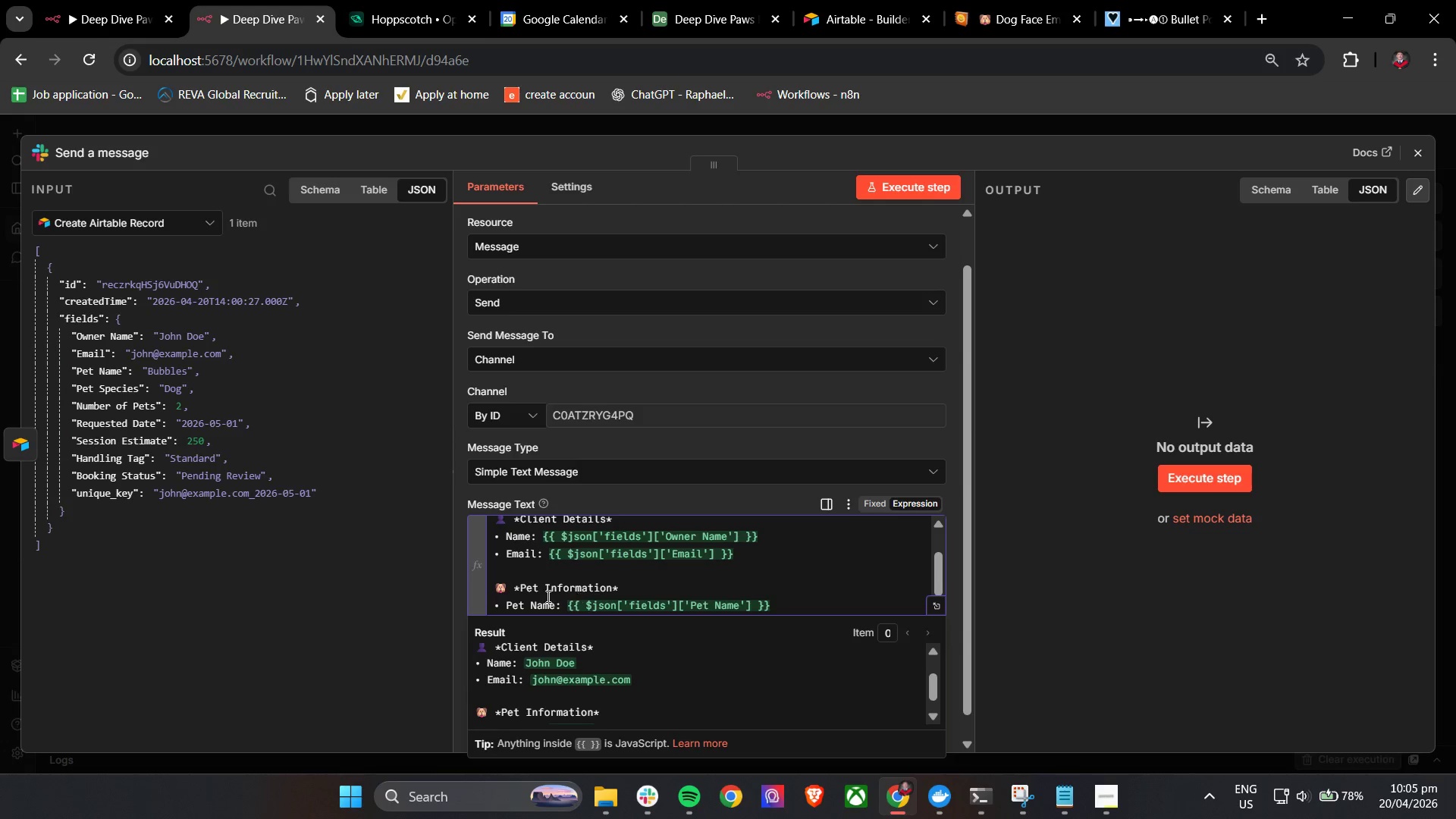 
left_click_drag(start_coordinate=[503, 606], to_coordinate=[487, 607])
 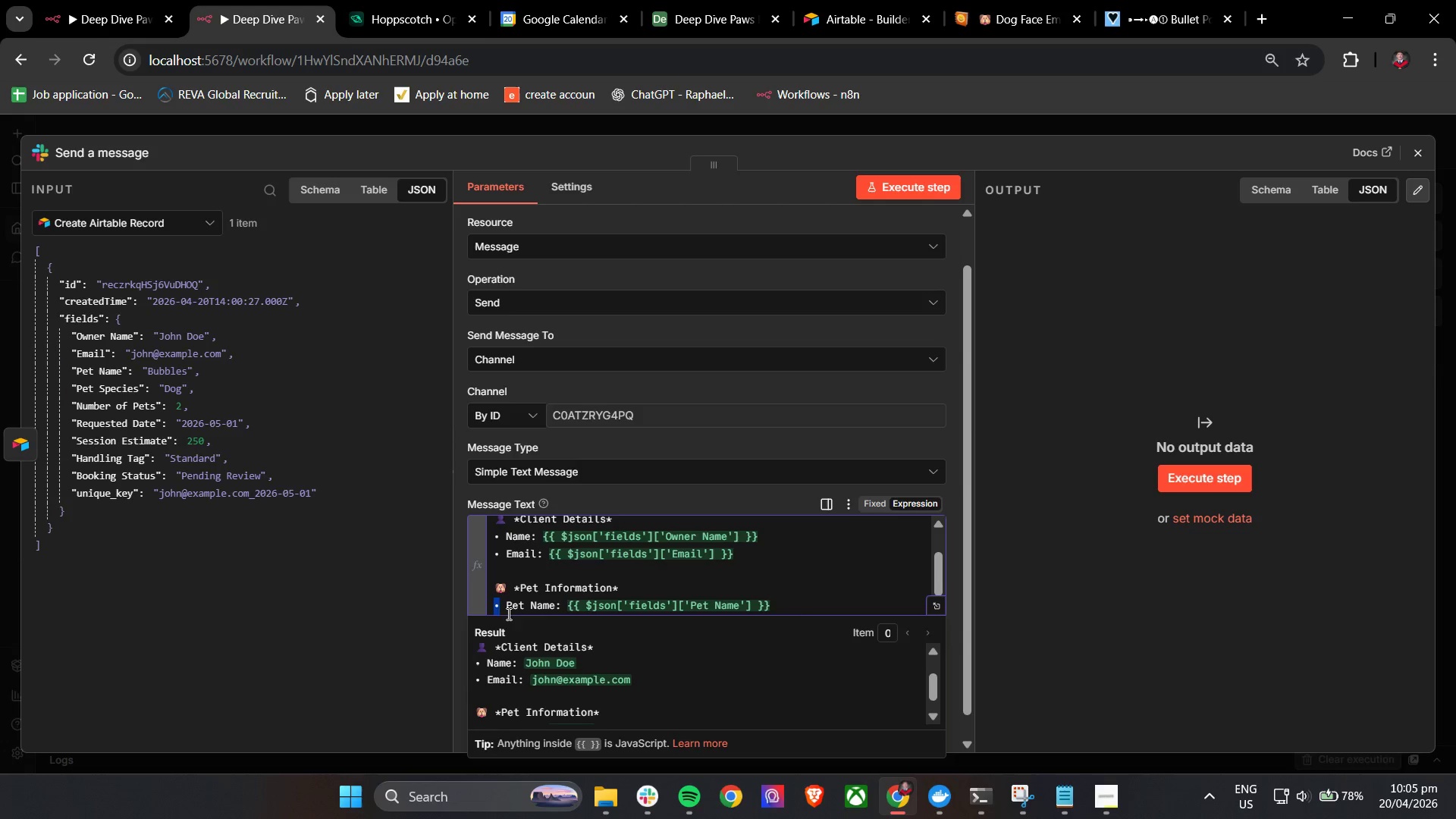 
key(Control+C)
 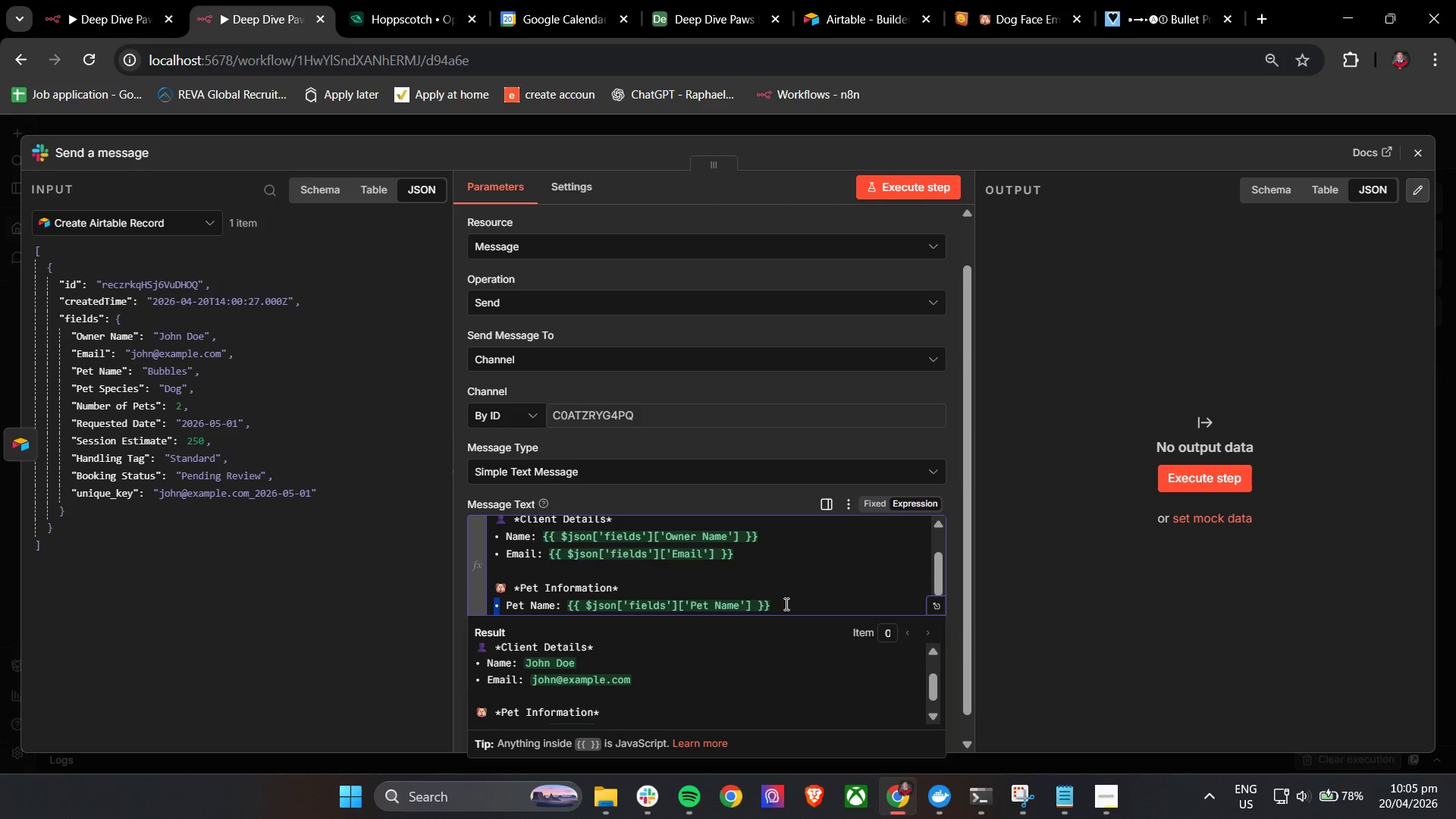 
left_click([786, 604])
 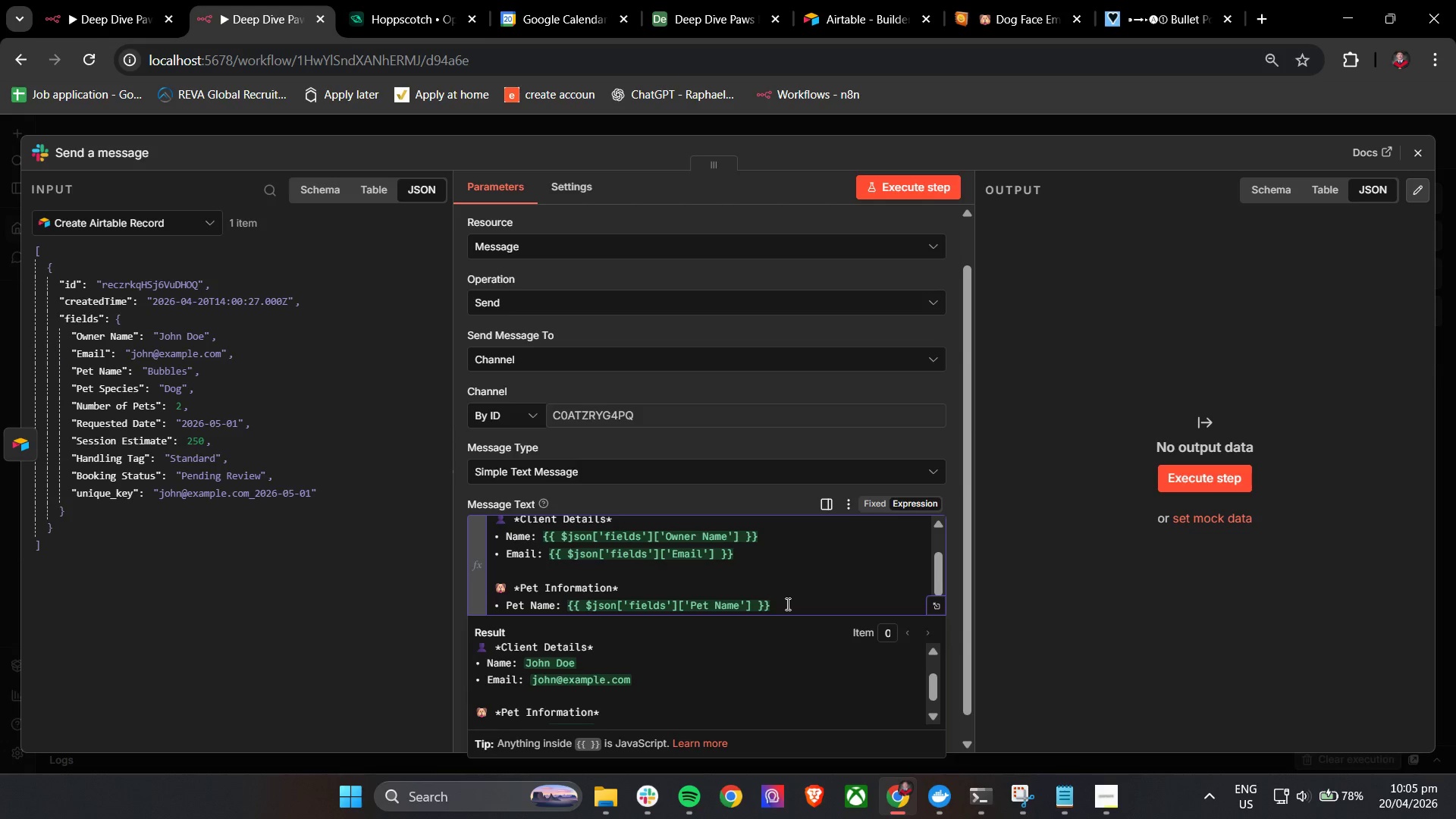 
key(Enter)
 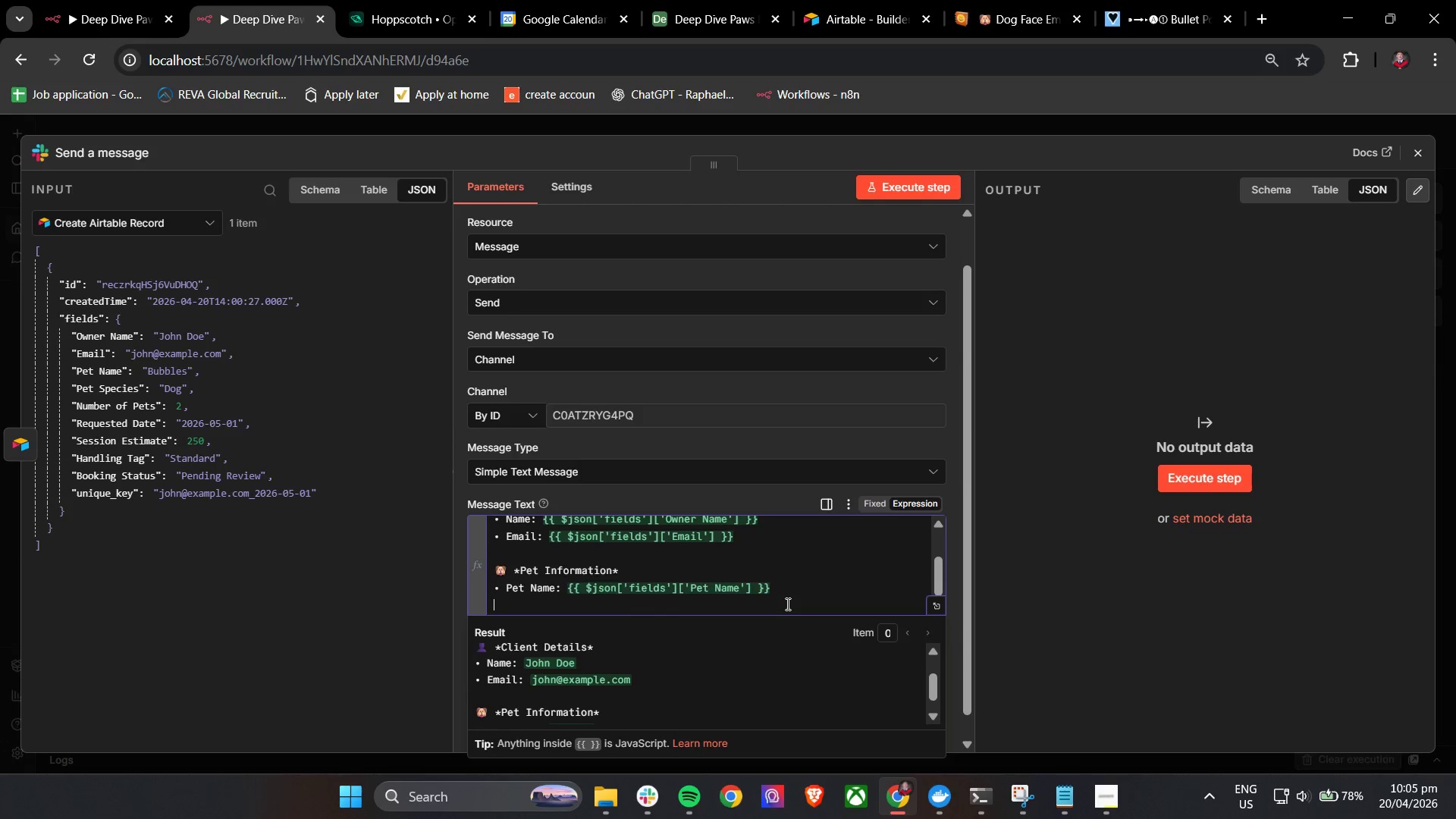 
key(Control+V)
 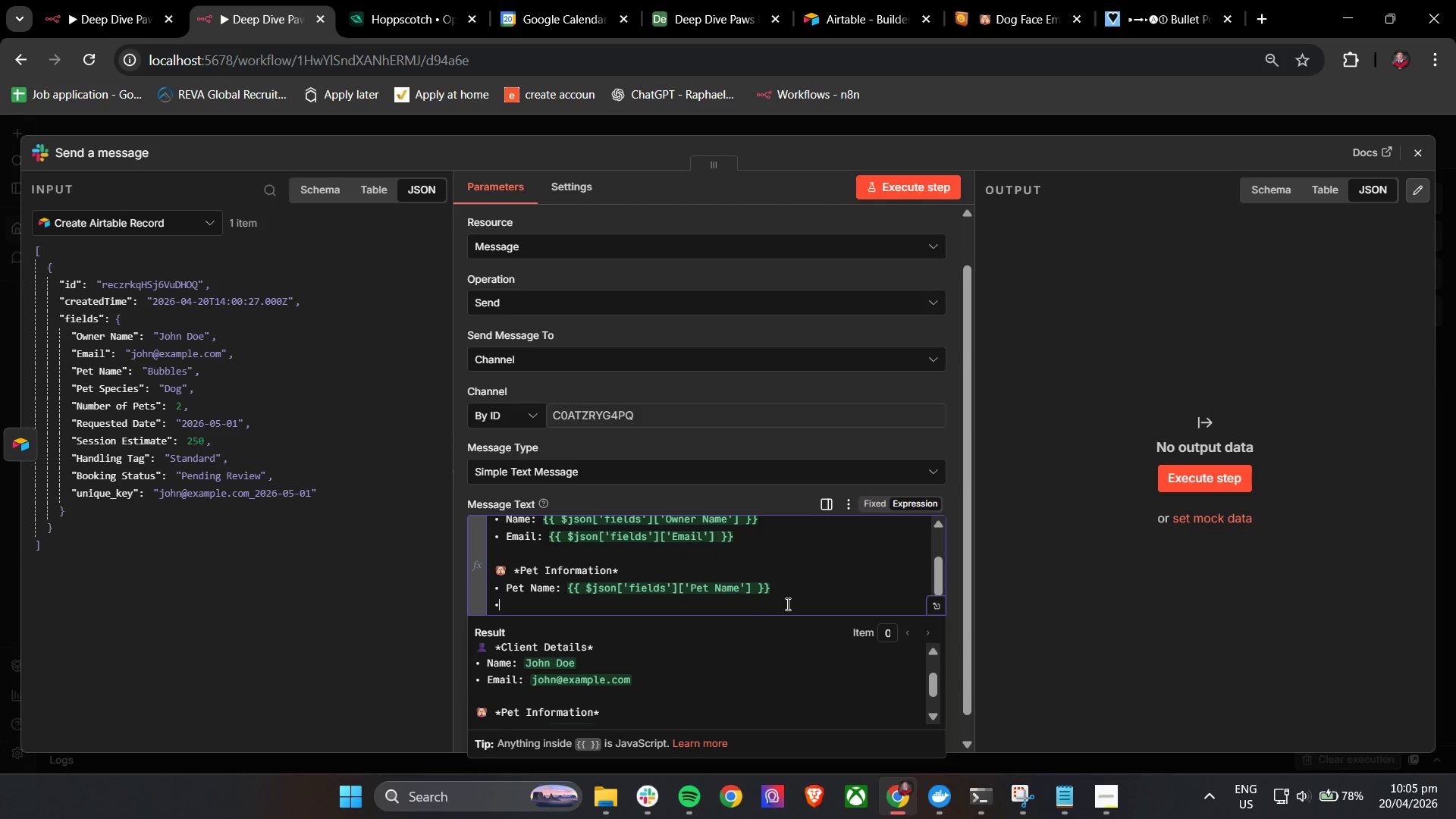 
type( Se)
key(Backspace)
type(pecies: )
 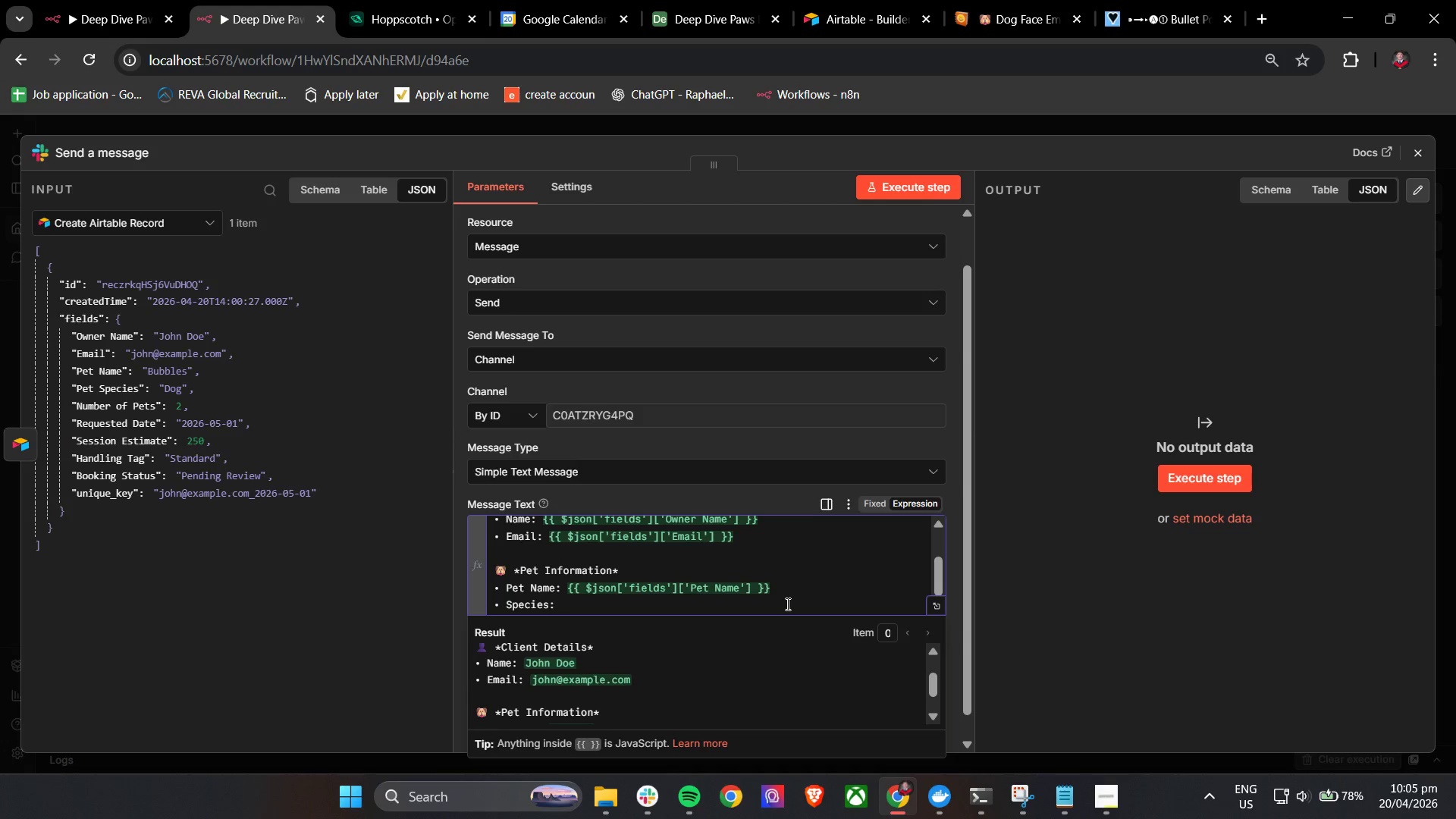 
mouse_move([731, 422])
 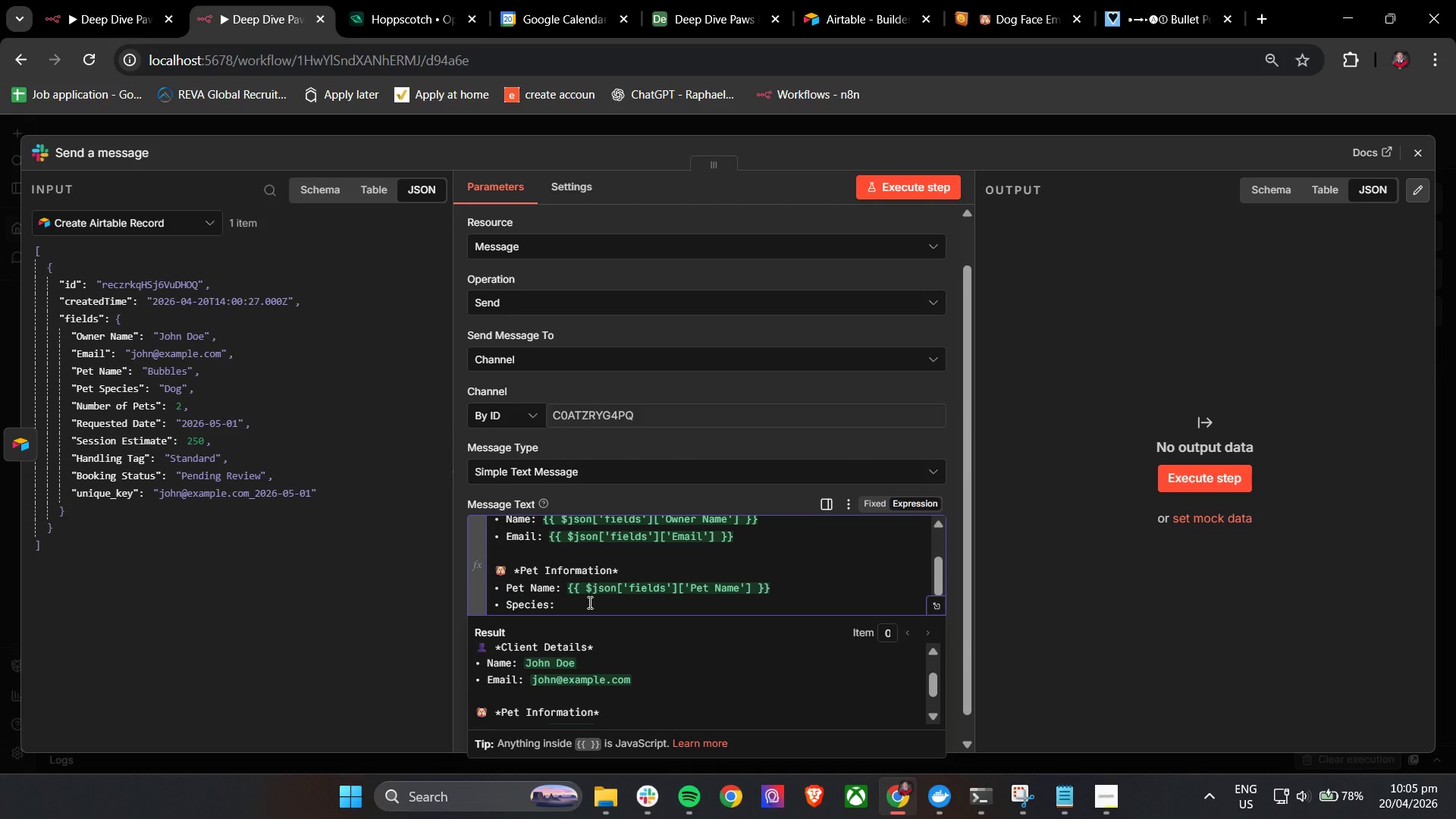 
hold_key(key=ShiftLeft, duration=0.72)
 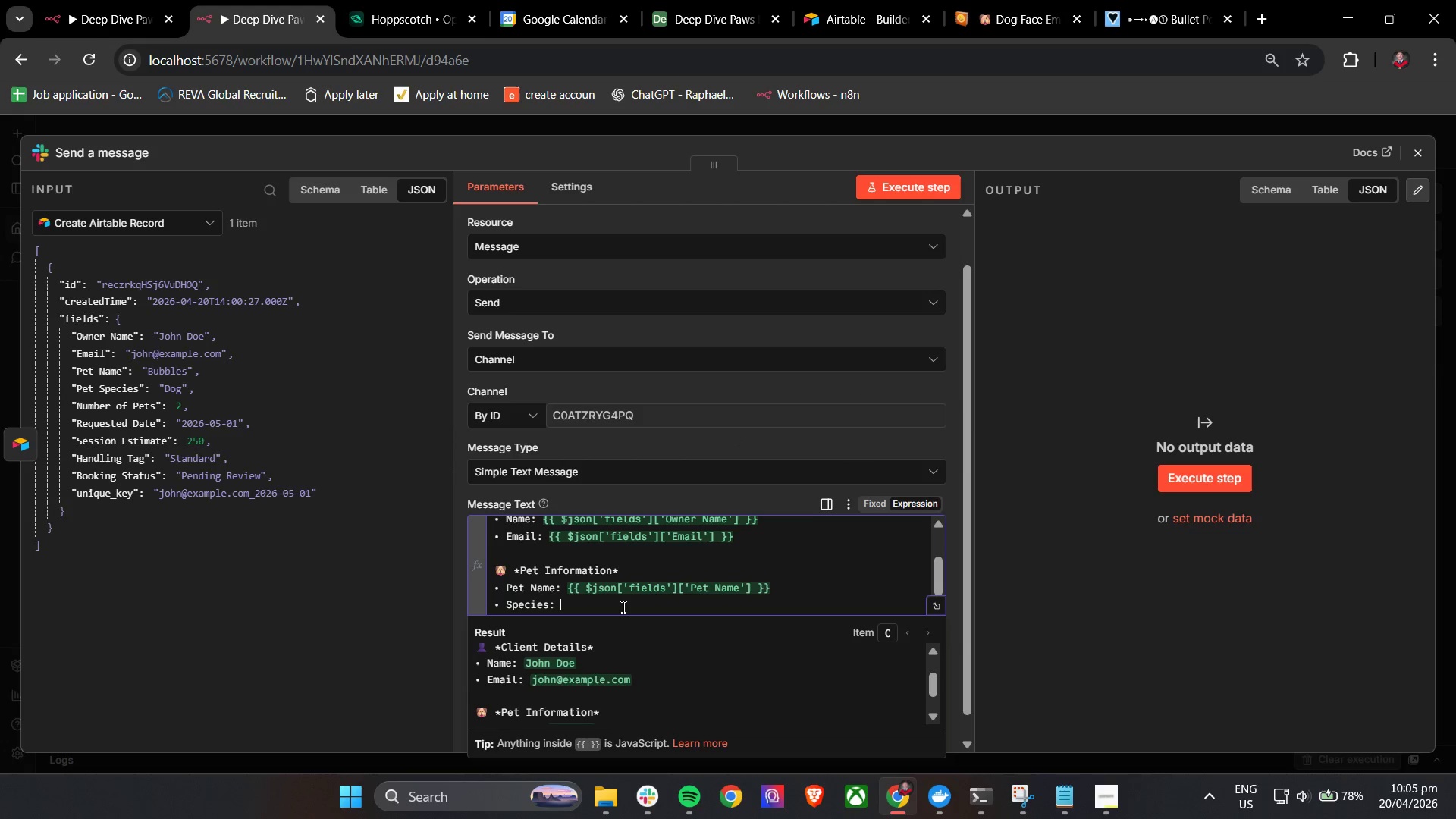 
key(Control+ControlLeft)
 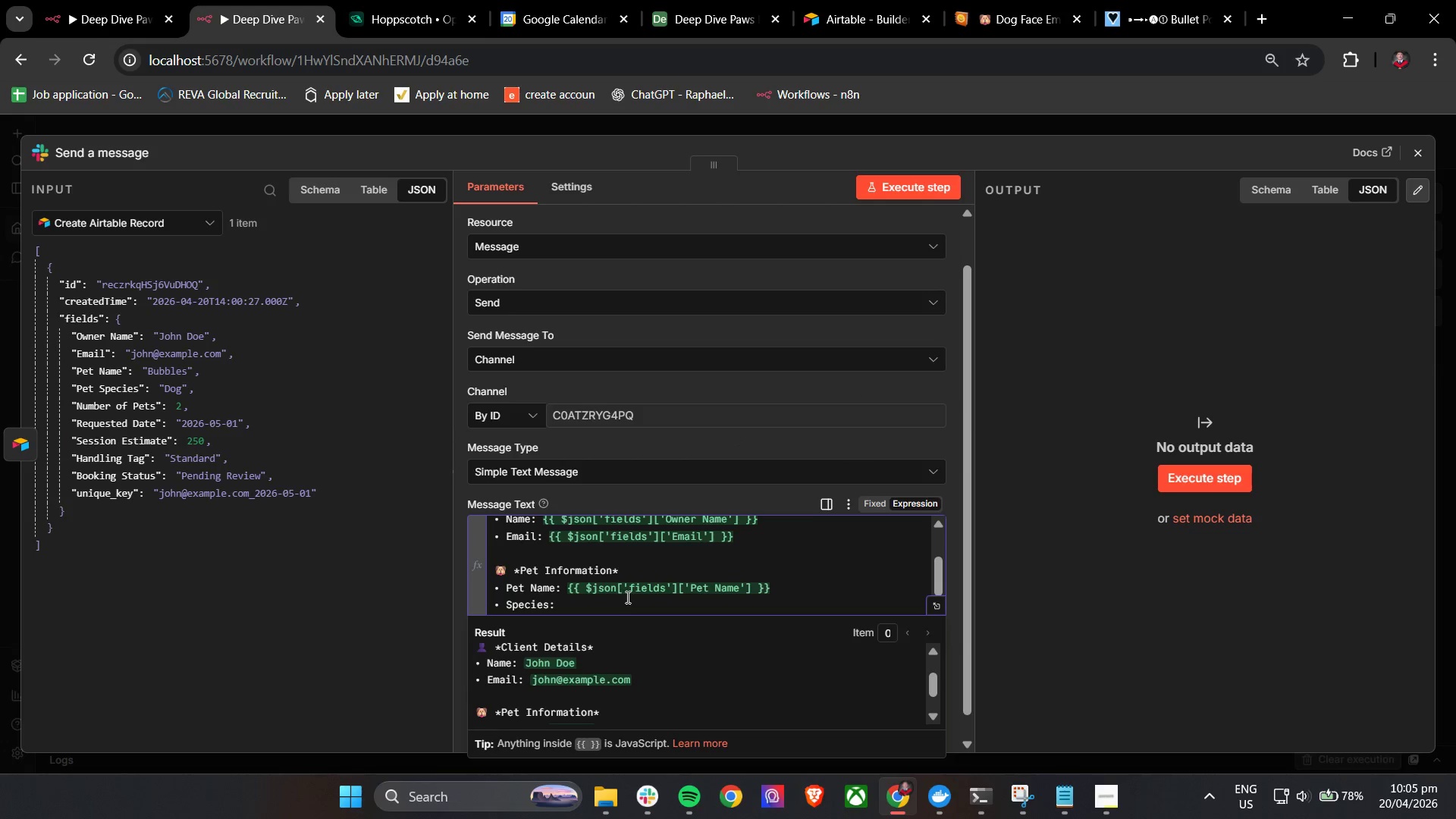 
double_click([636, 588])
 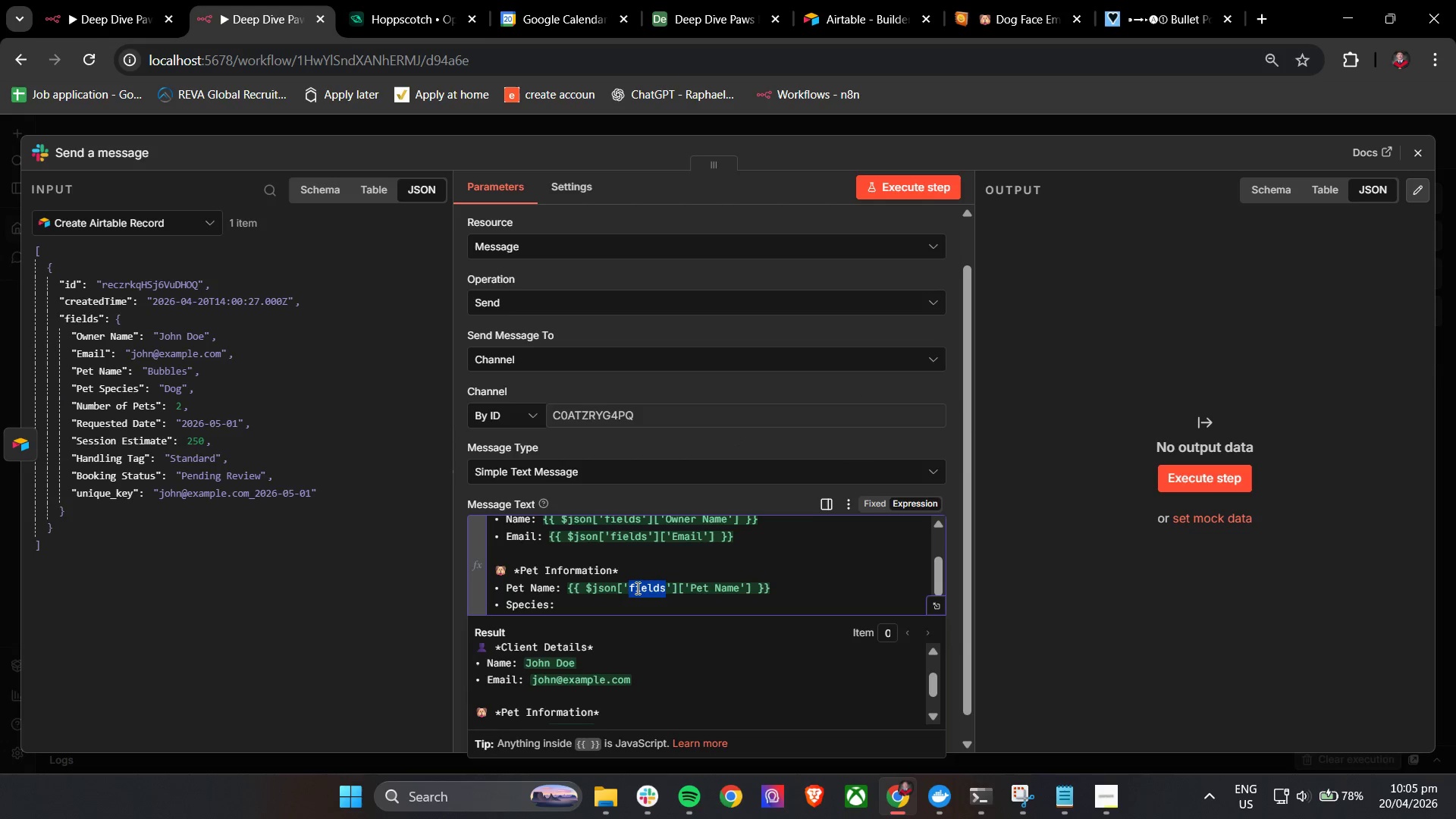 
triple_click([636, 588])
 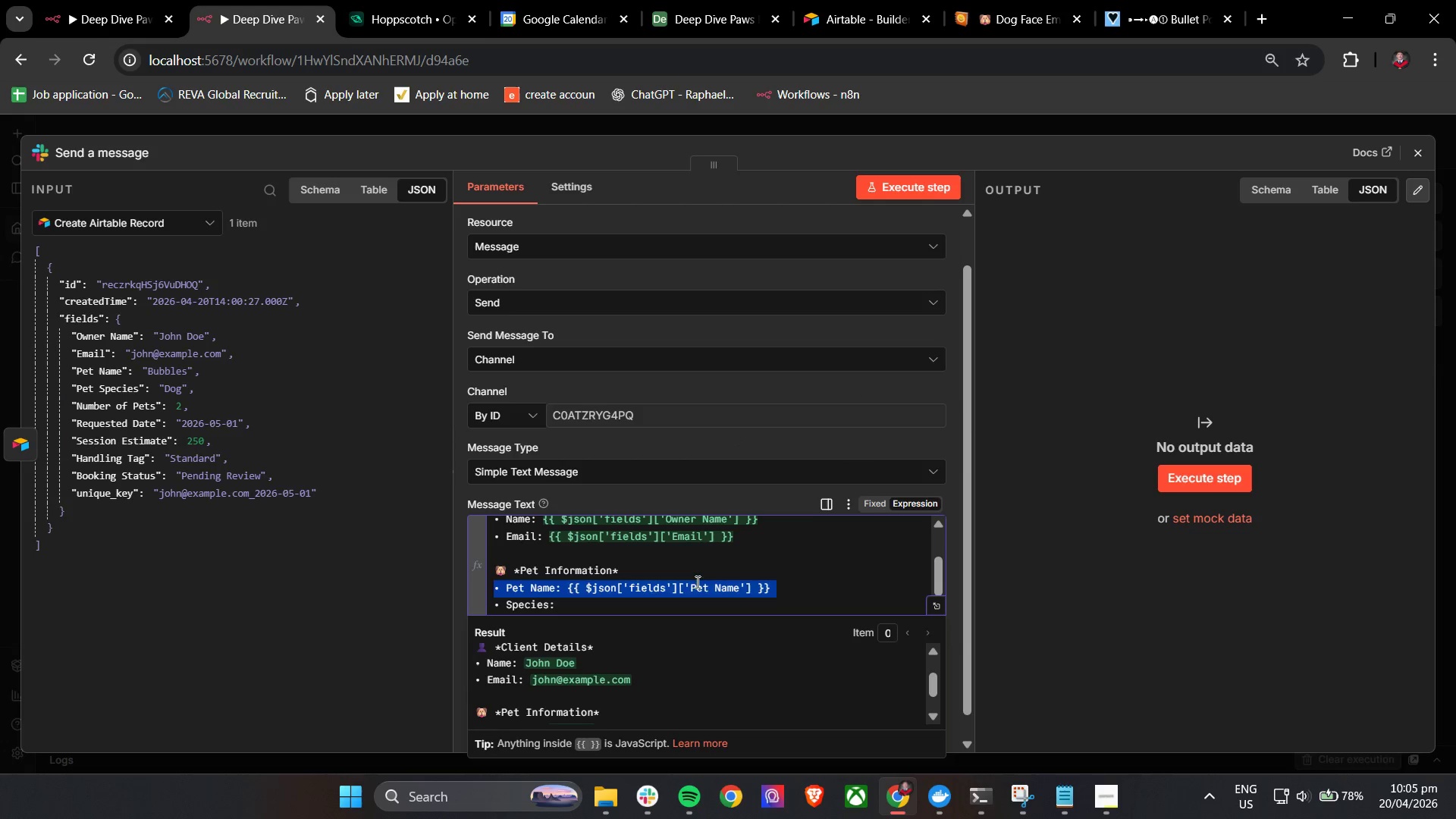 
triple_click([704, 580])
 